 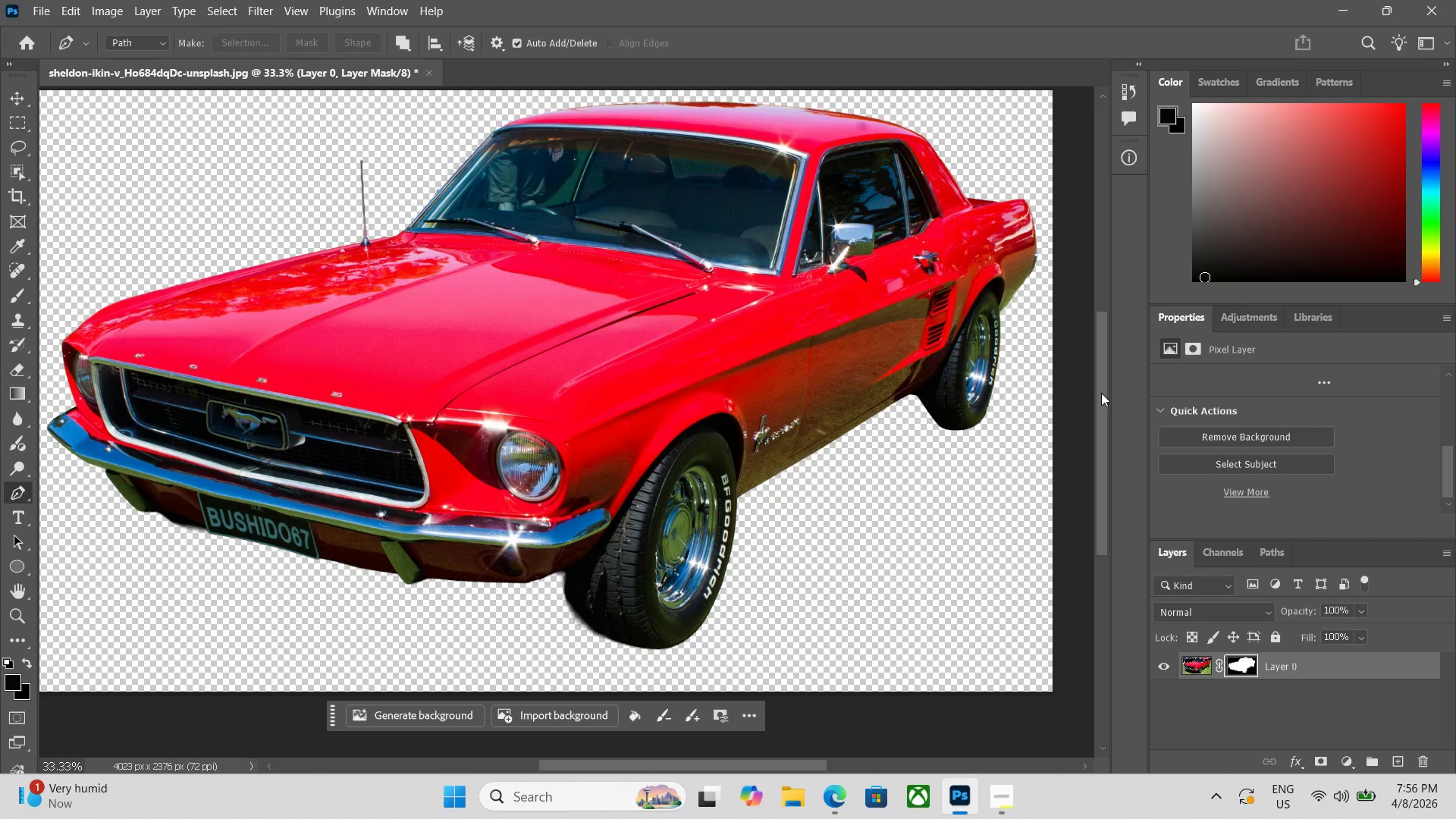 
key(Control+Equal)
 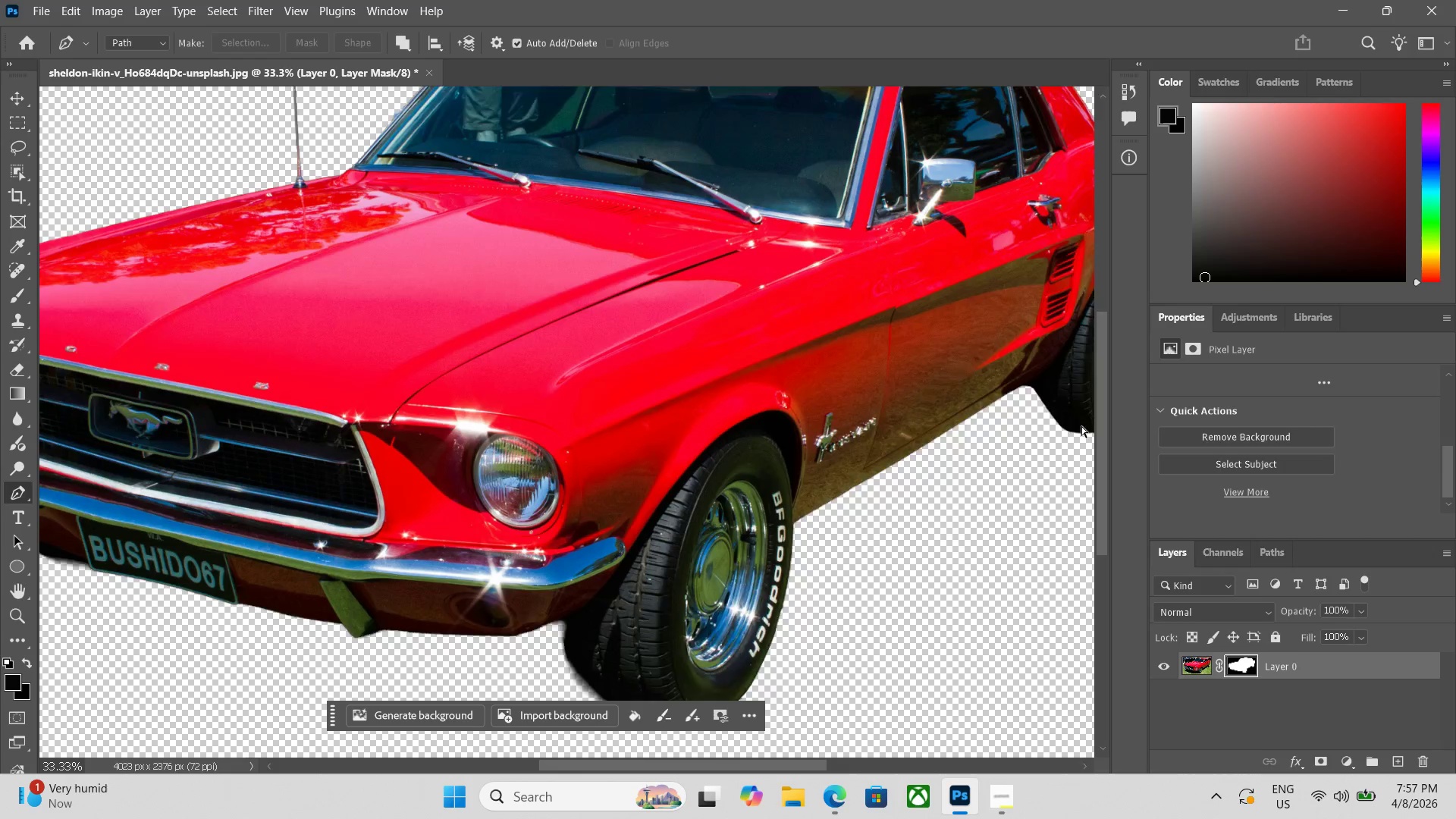 
key(Control+Equal)
 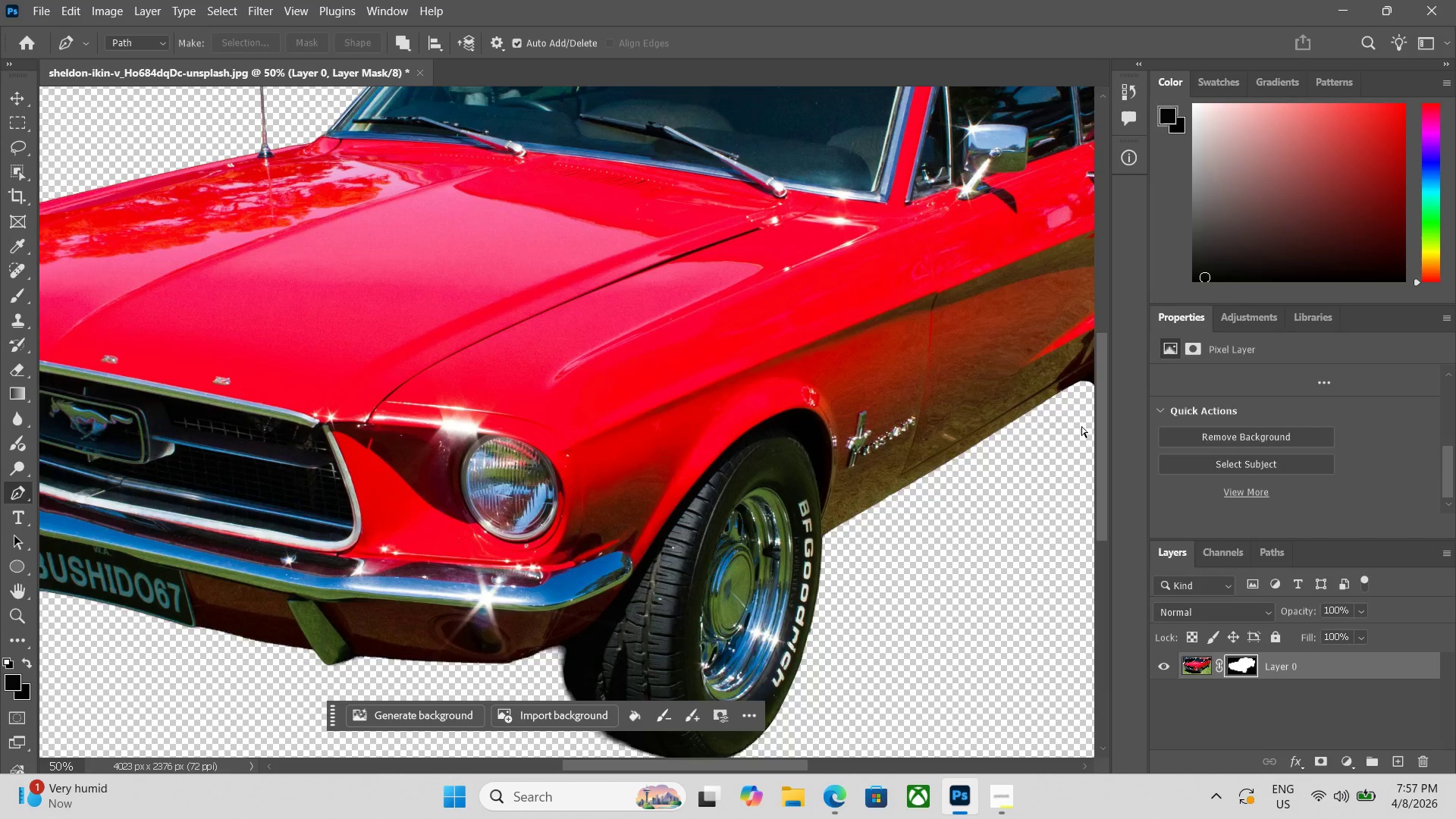 
key(Control+Equal)
 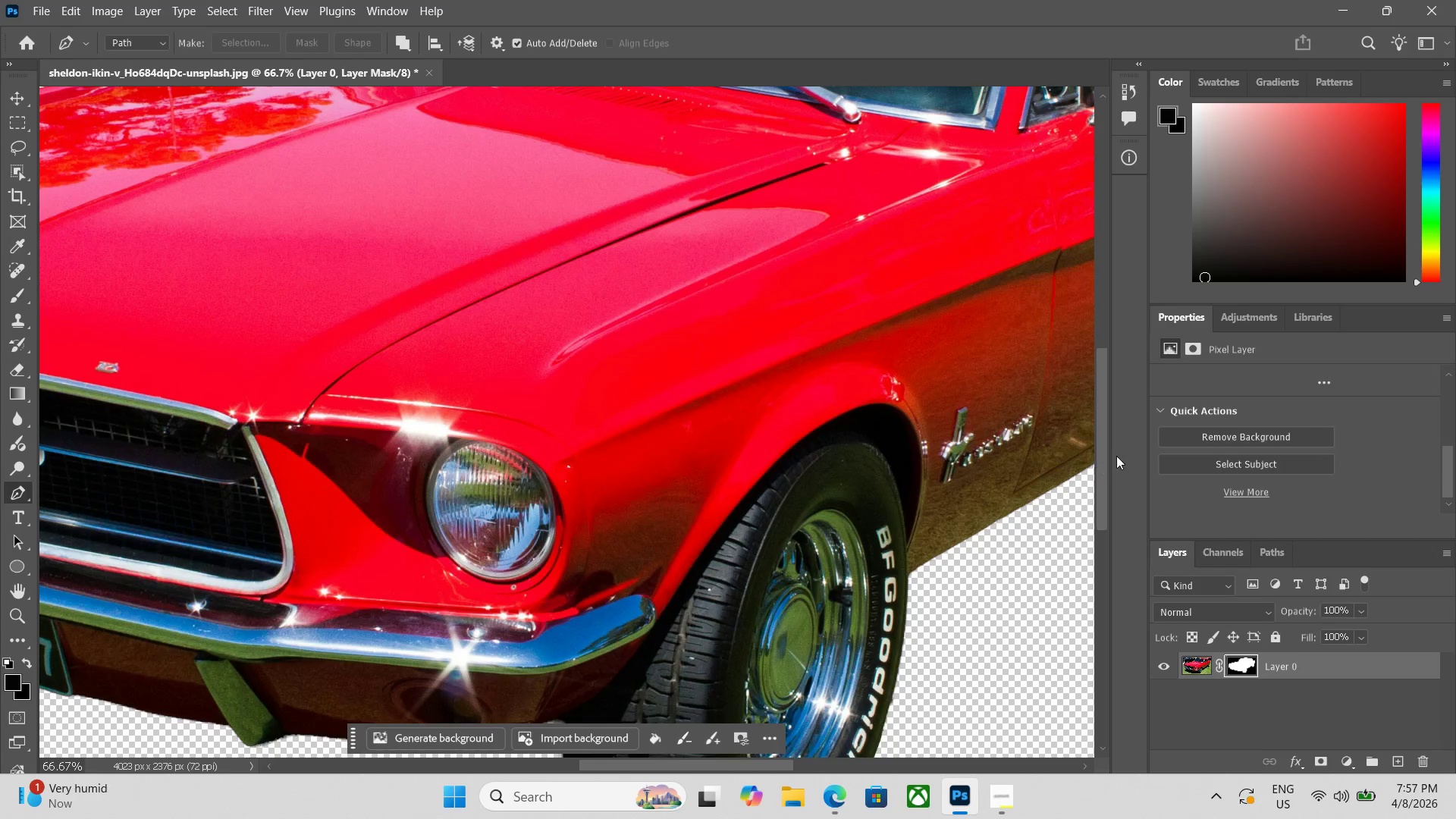 
key(Equal)
 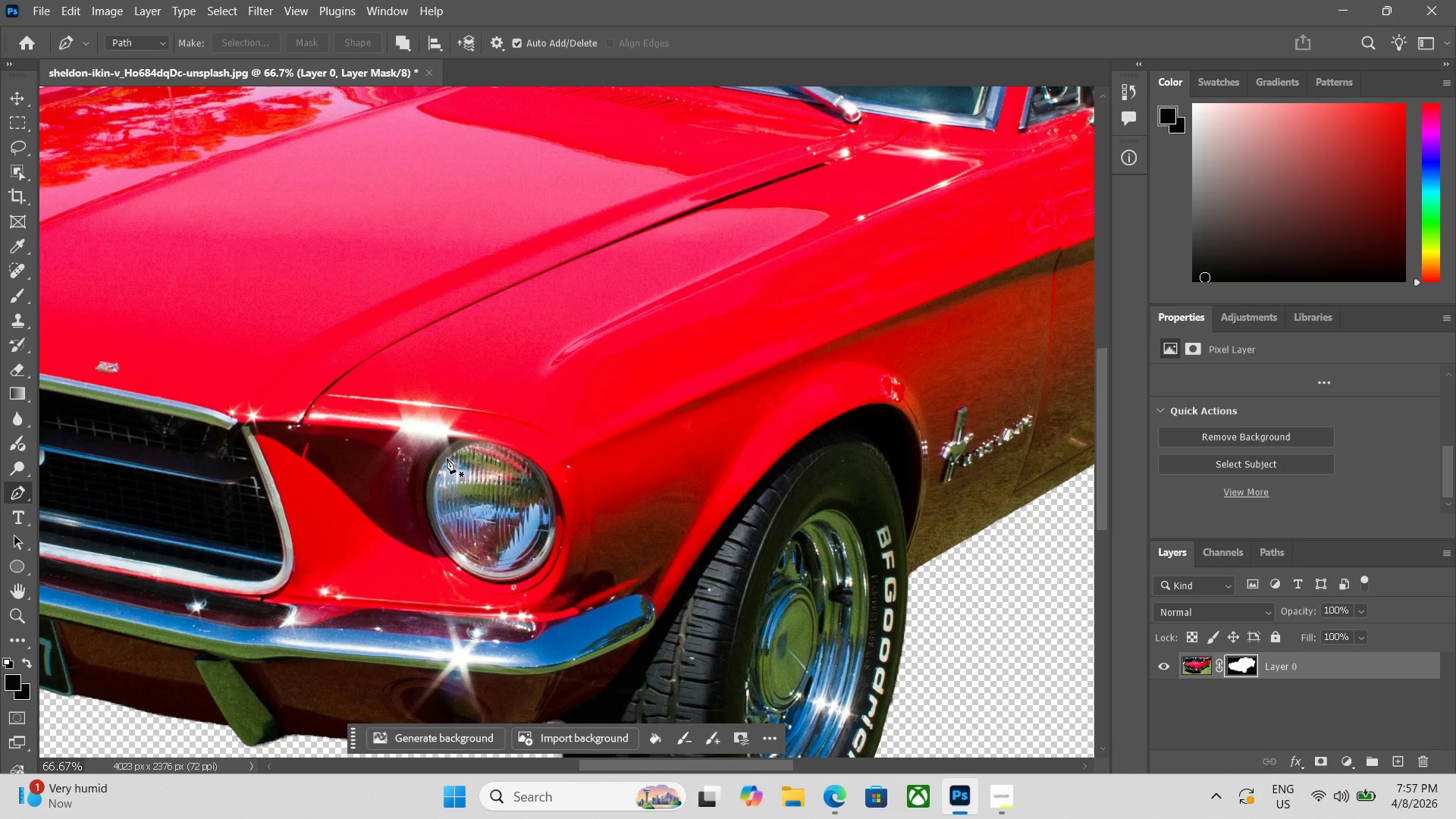 
key(P)
 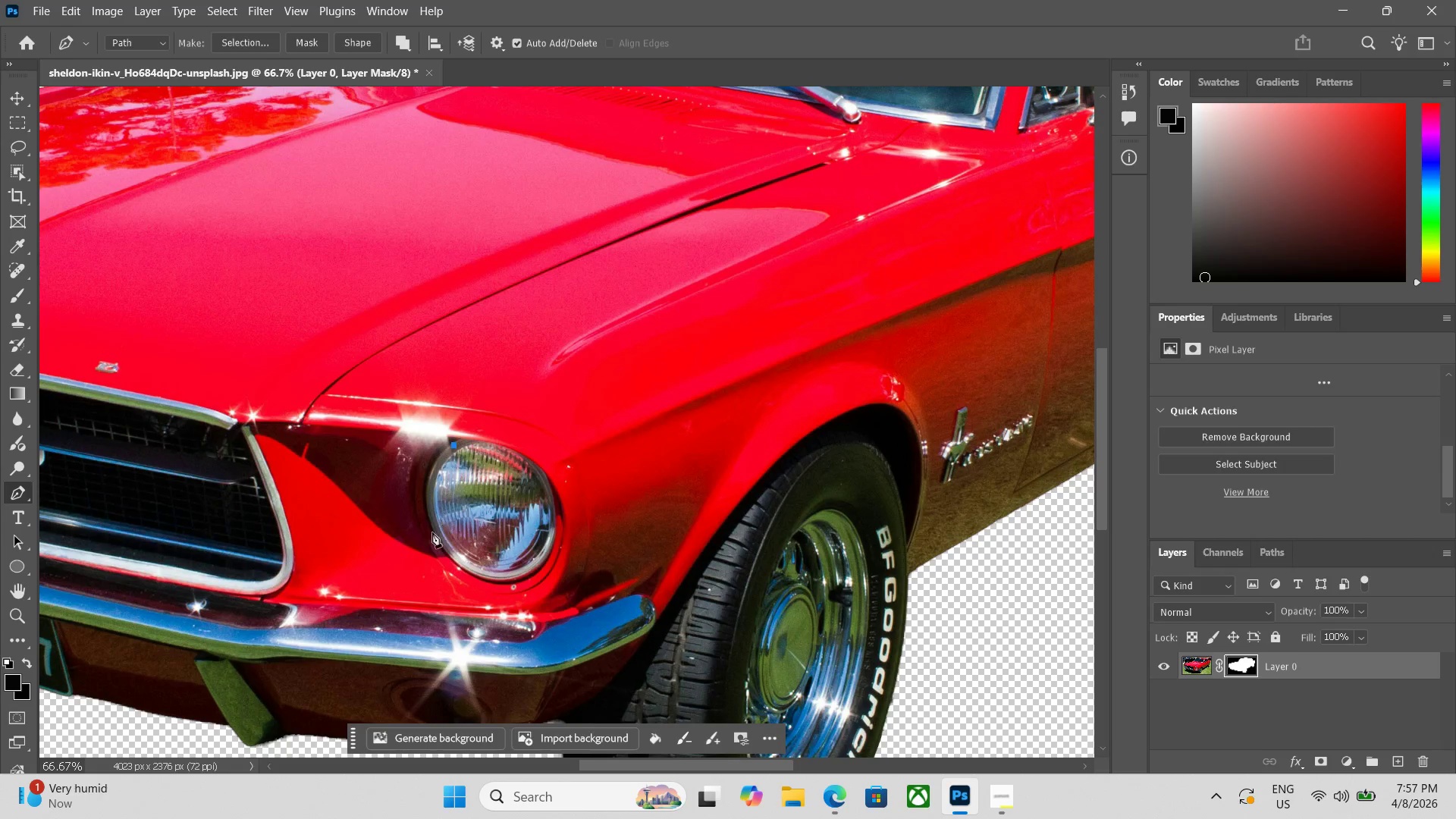 
left_click_drag(start_coordinate=[452, 563], to_coordinate=[513, 609])
 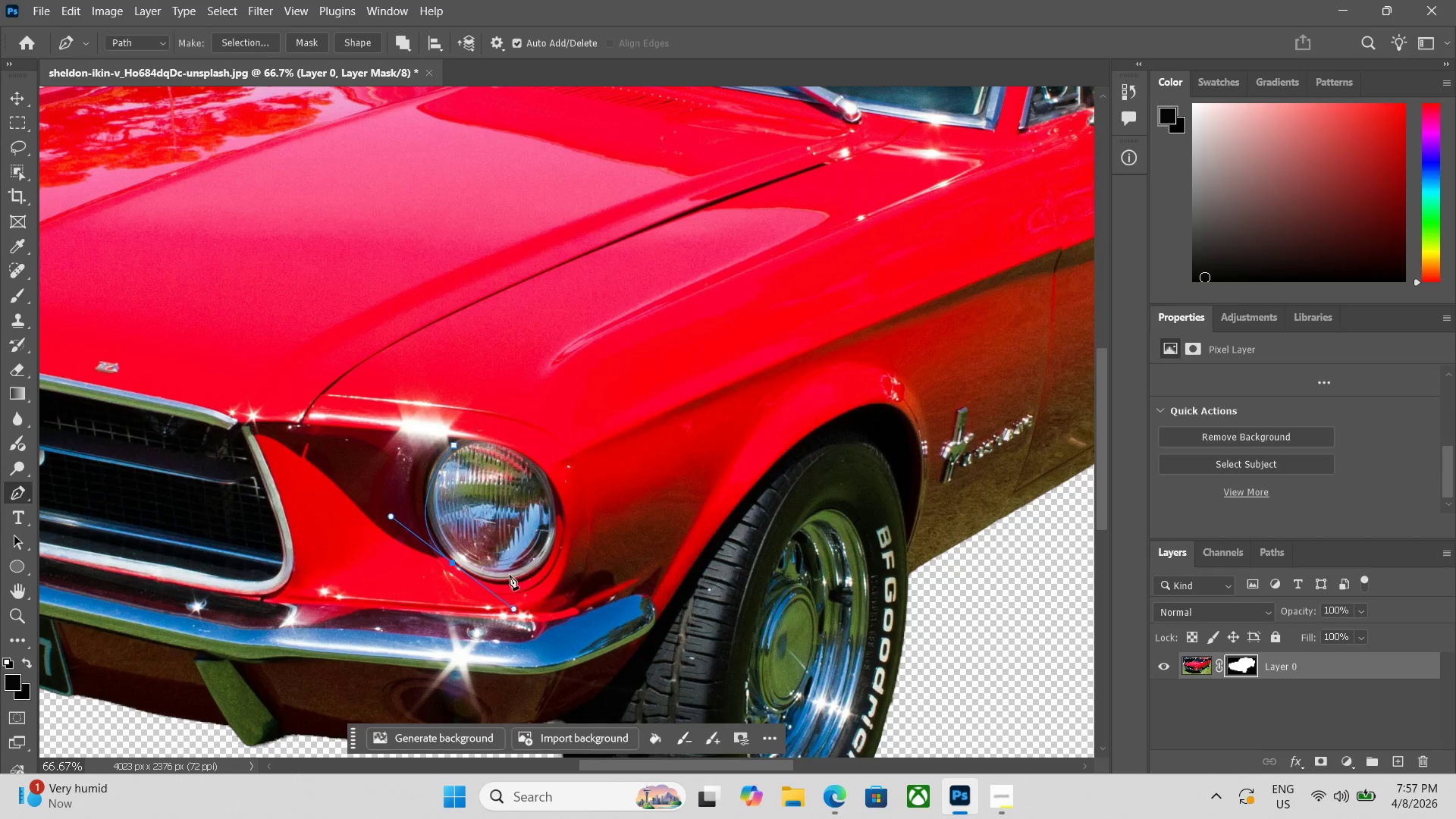 
key(Control+Z)
 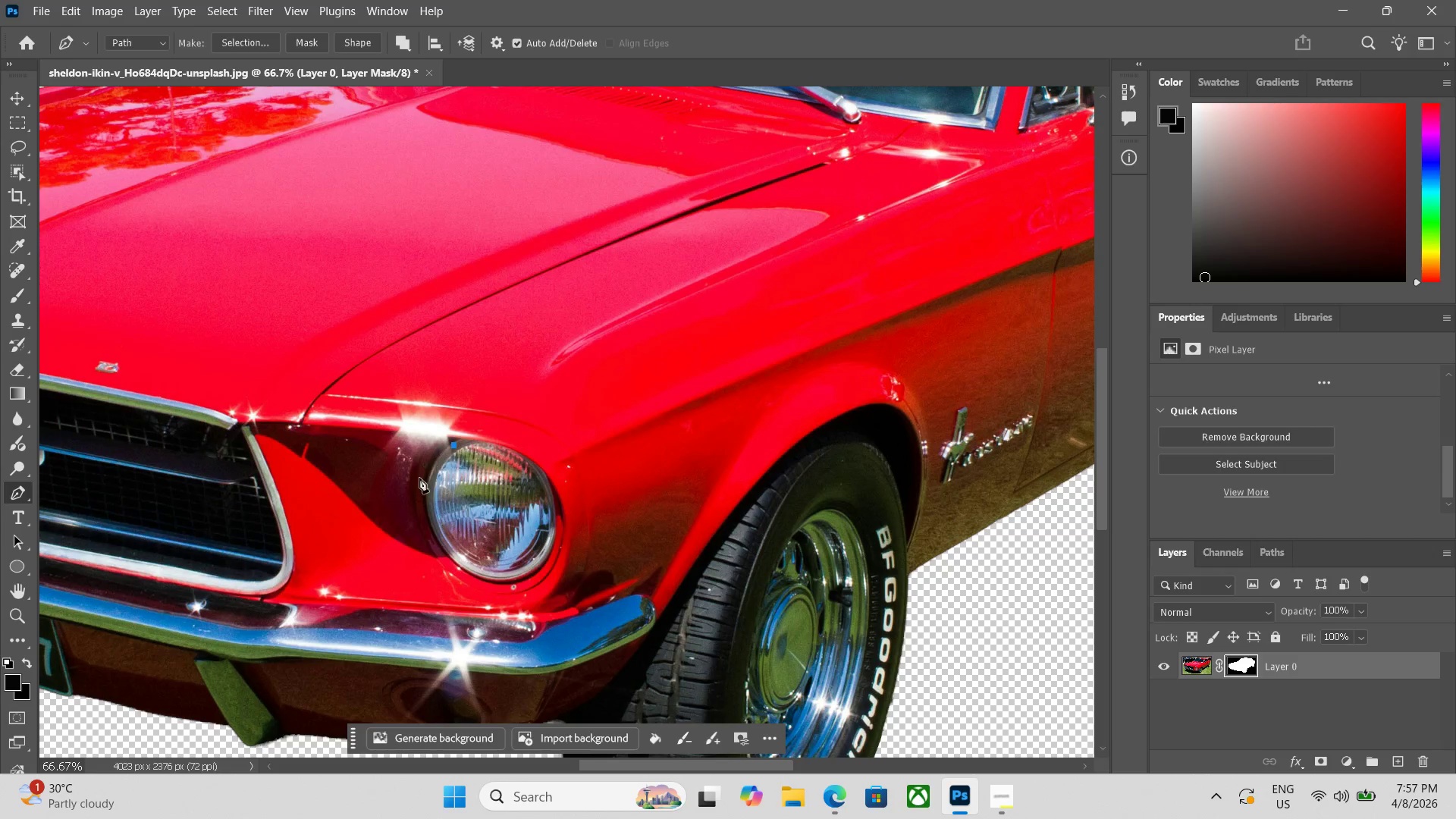 
key(Control+Z)
 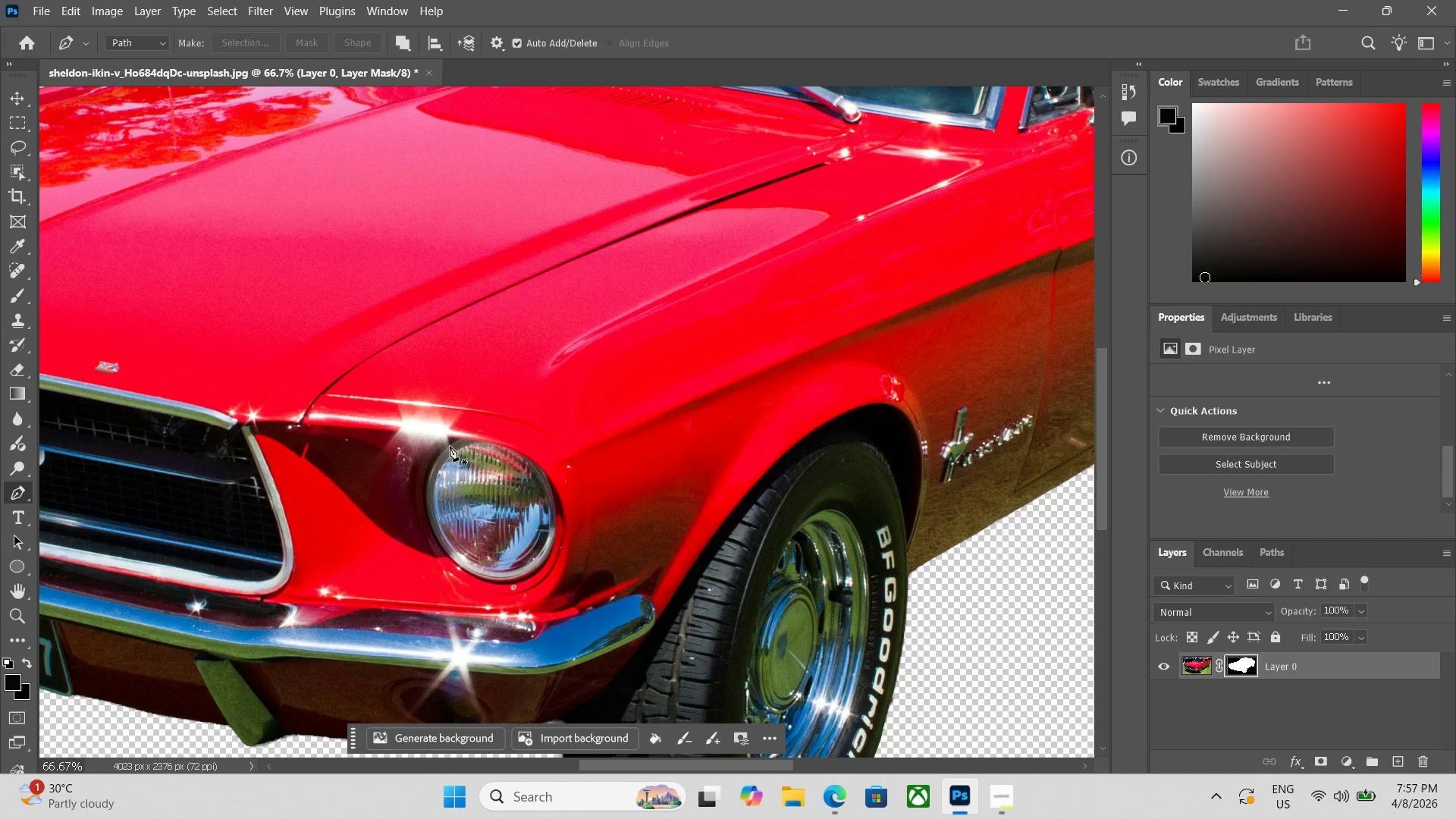 
left_click([450, 446])
 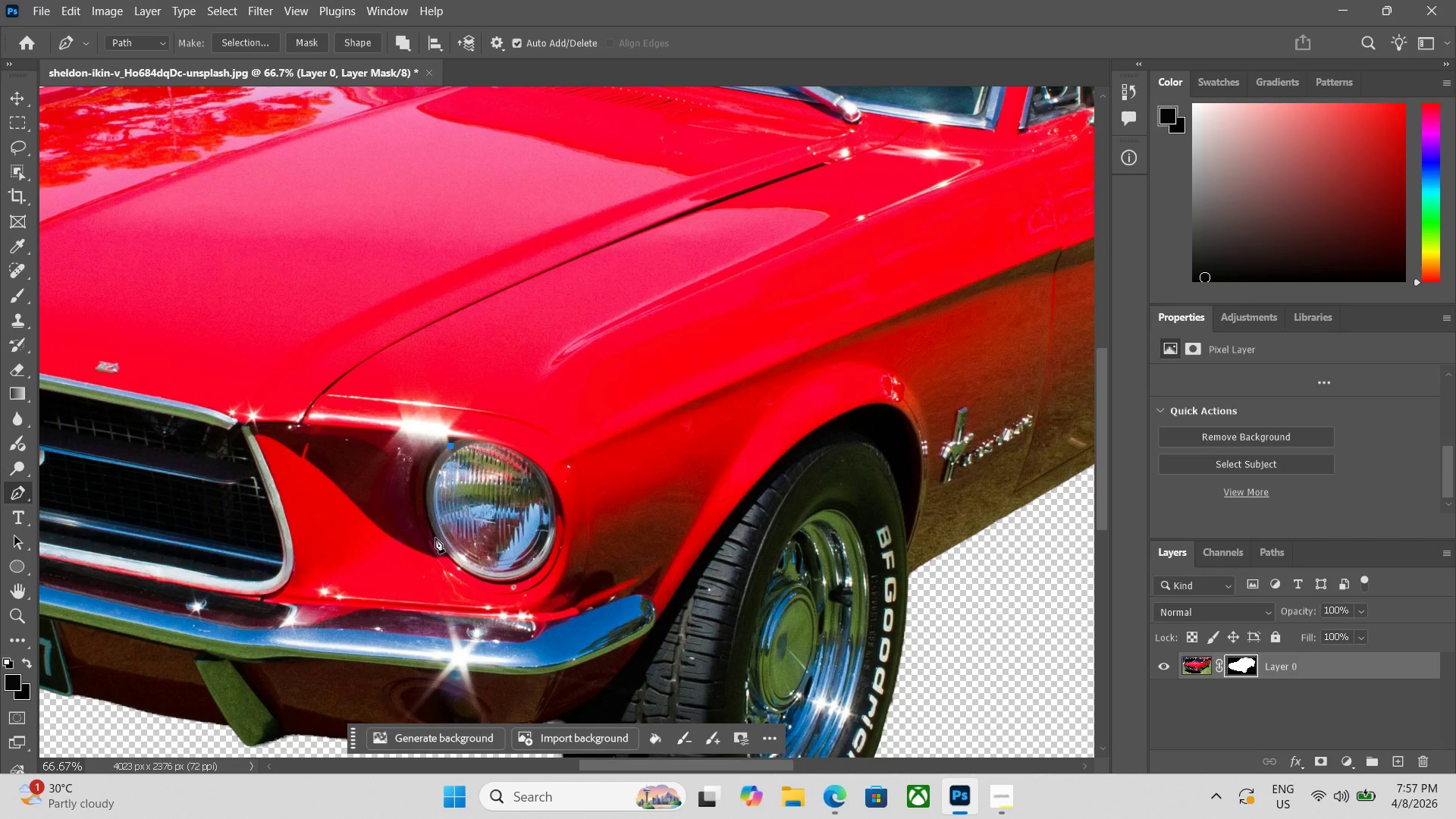 
left_click_drag(start_coordinate=[435, 540], to_coordinate=[460, 593])
 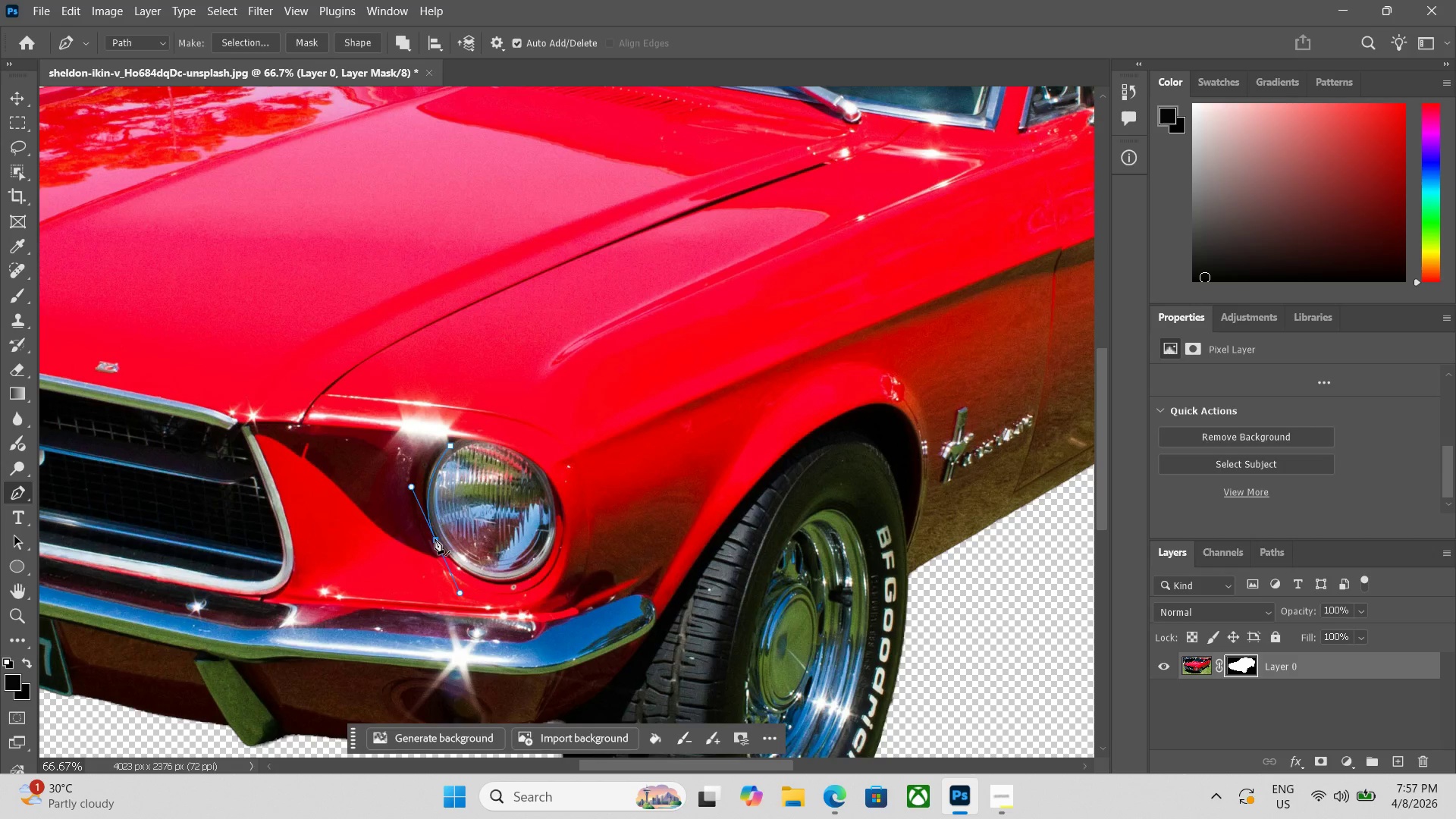 
key(Control+ControlLeft)
 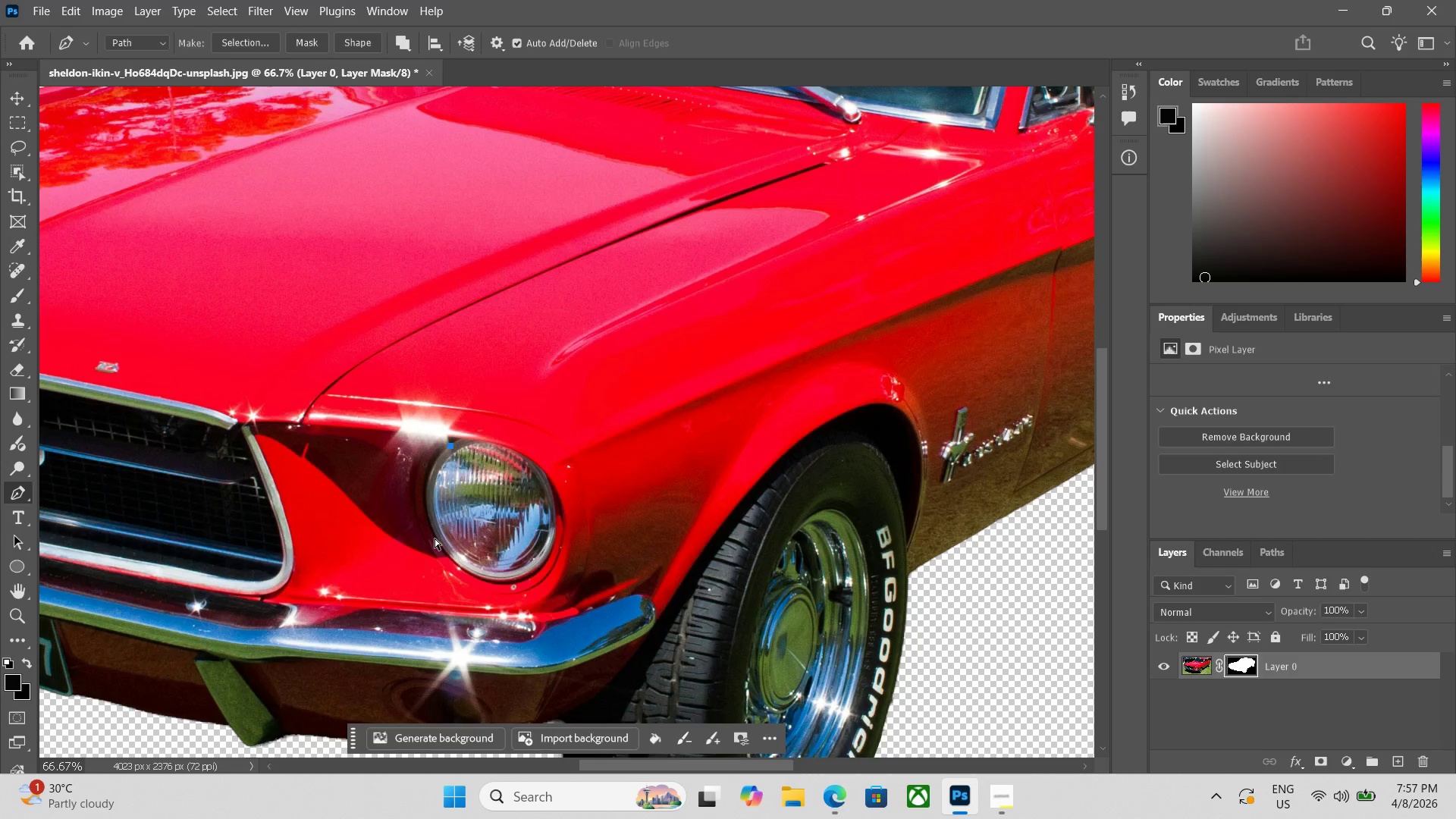 
key(Control+Z)
 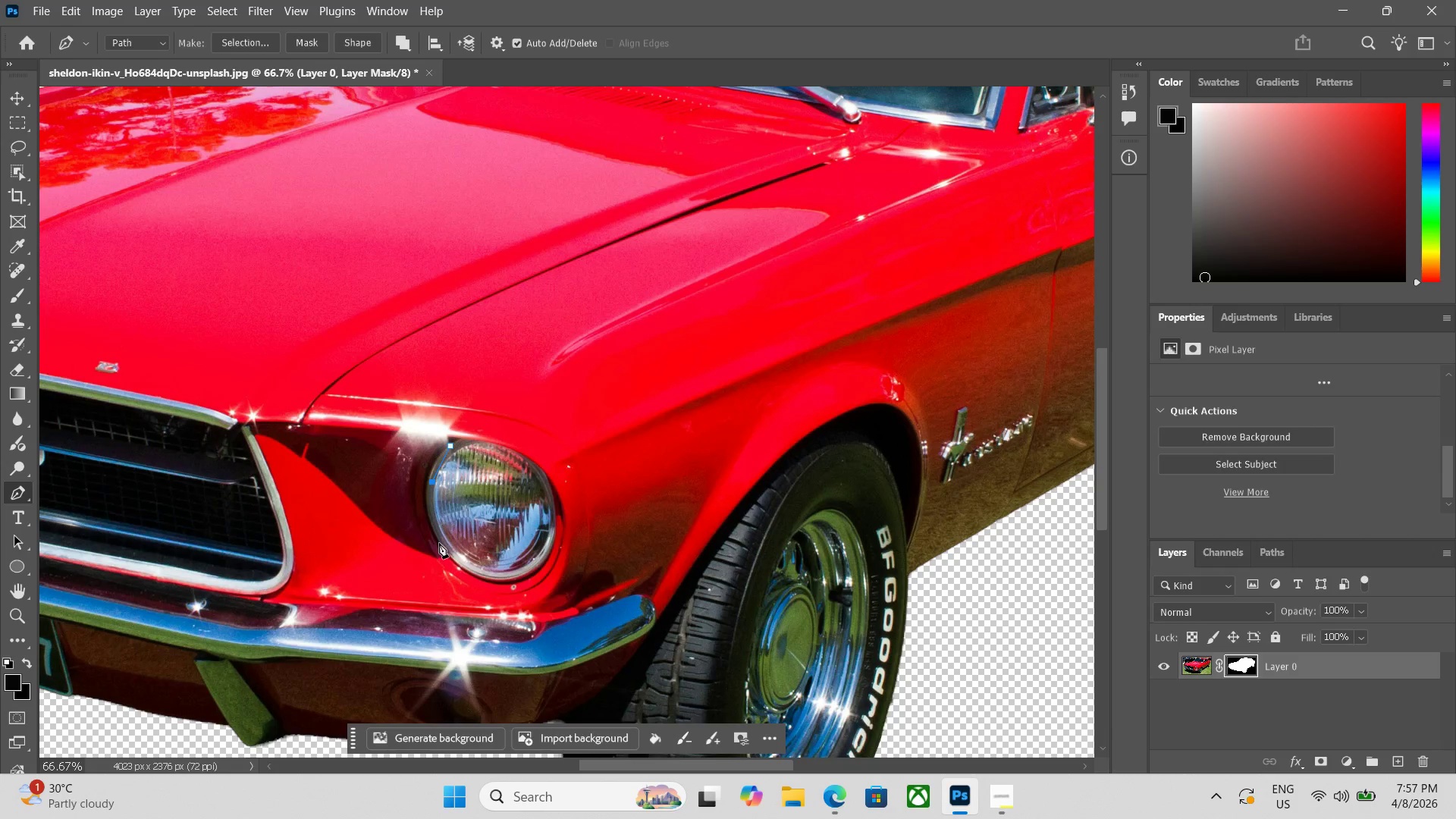 
key(Control+Z)
 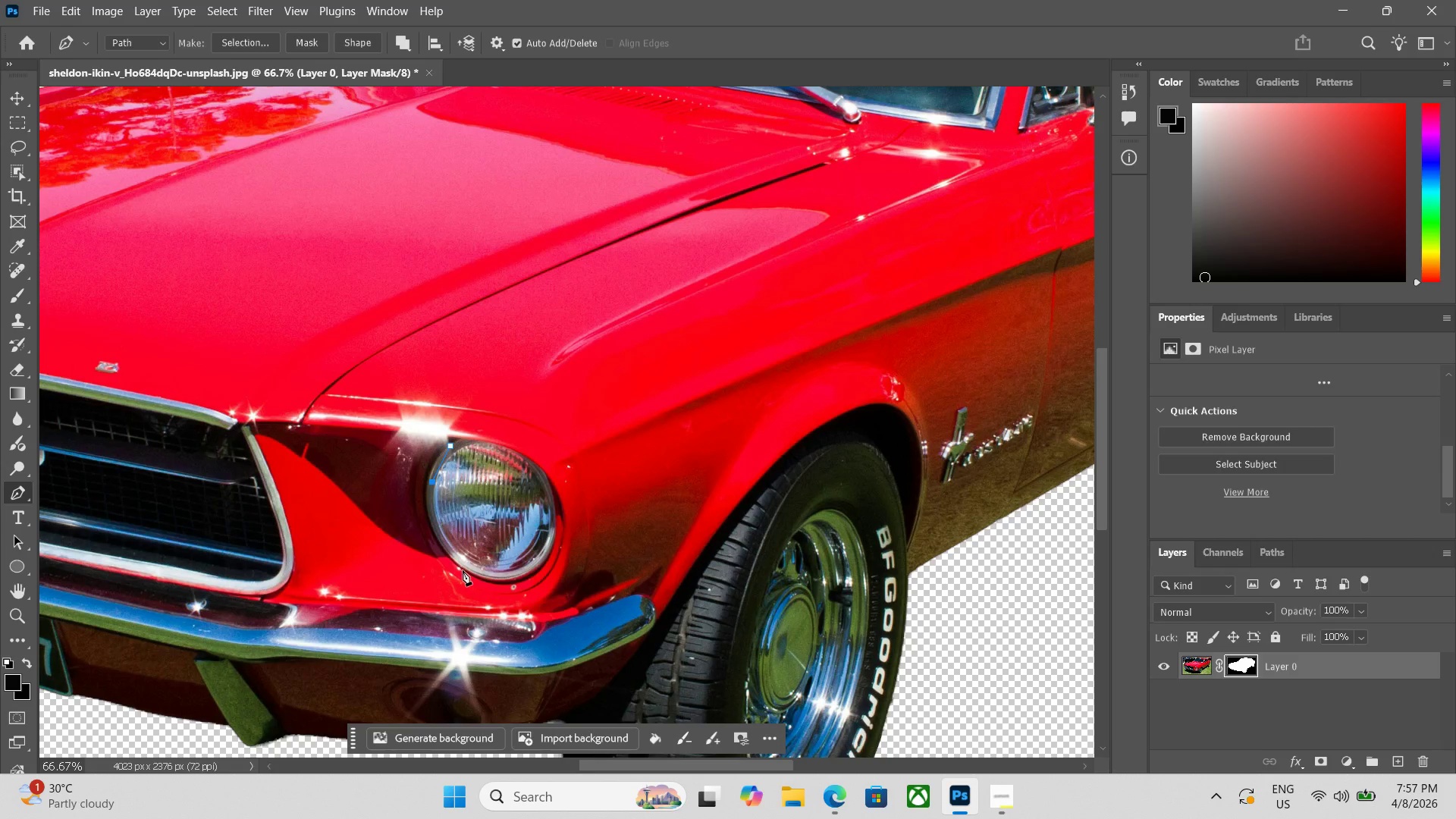 
key(Control+ControlLeft)
 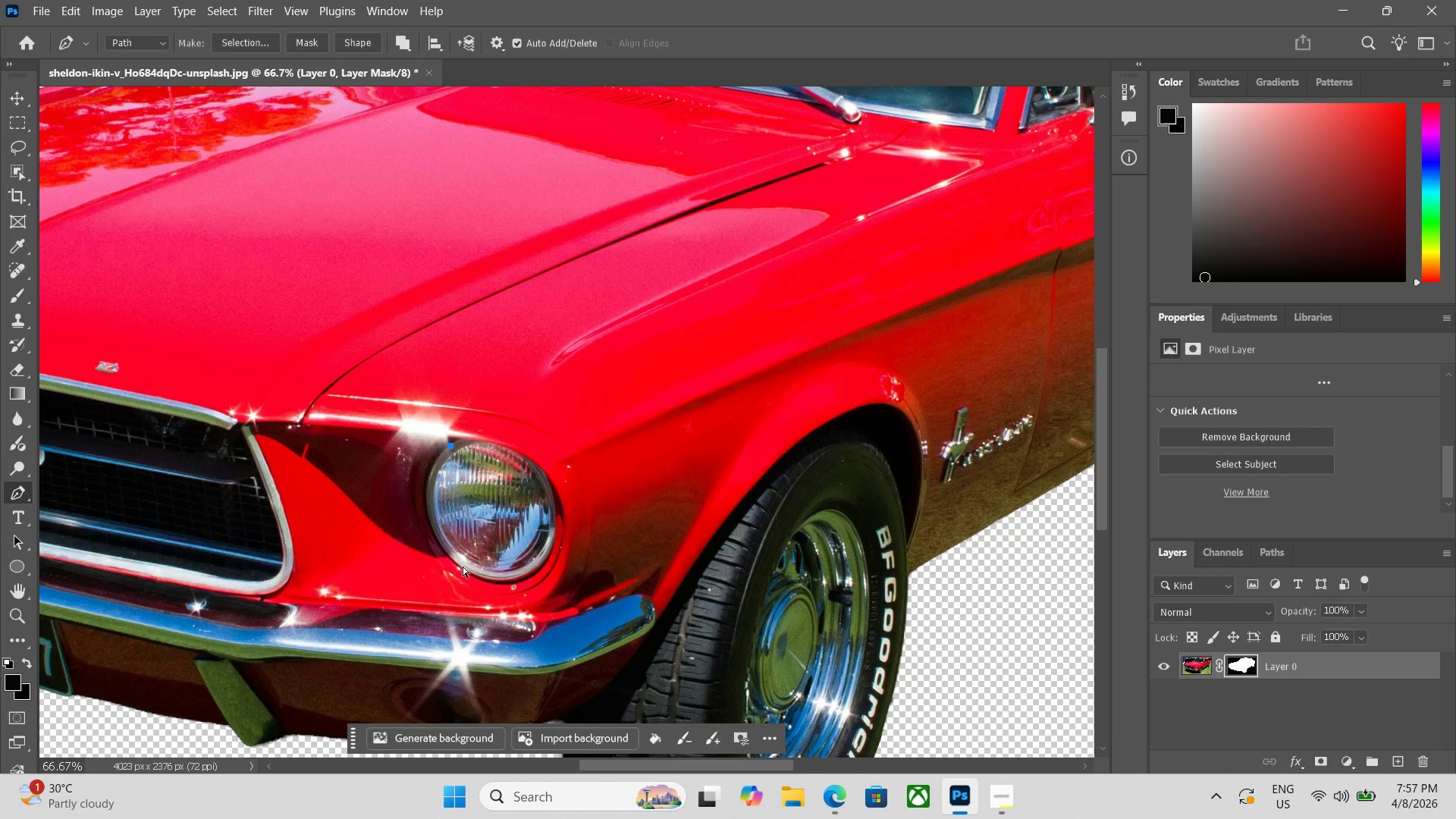 
key(Control+Z)
 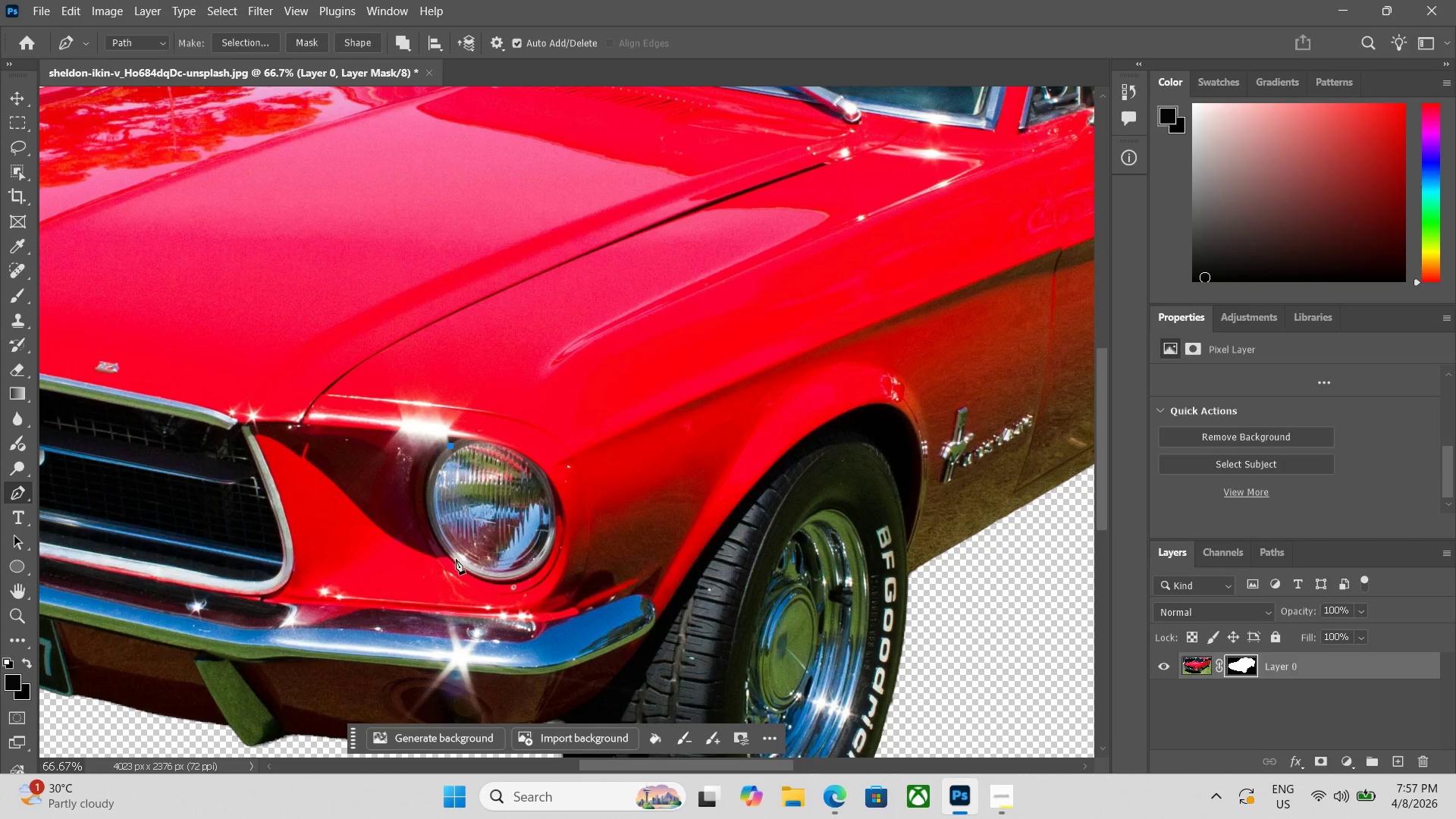 
left_click_drag(start_coordinate=[456, 559], to_coordinate=[518, 620])
 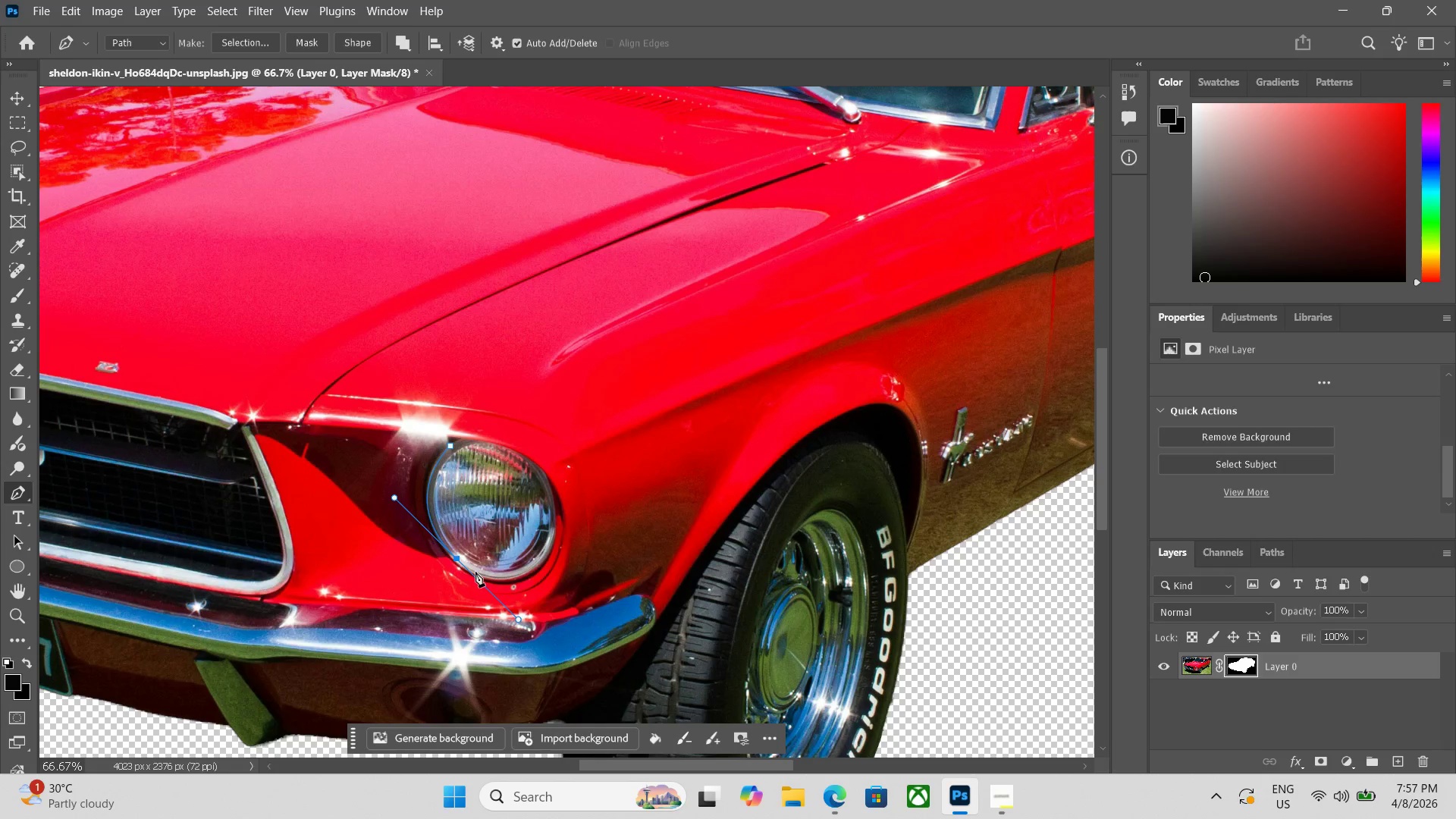 
hold_key(key=AltLeft, duration=0.47)
left_click([458, 556])
 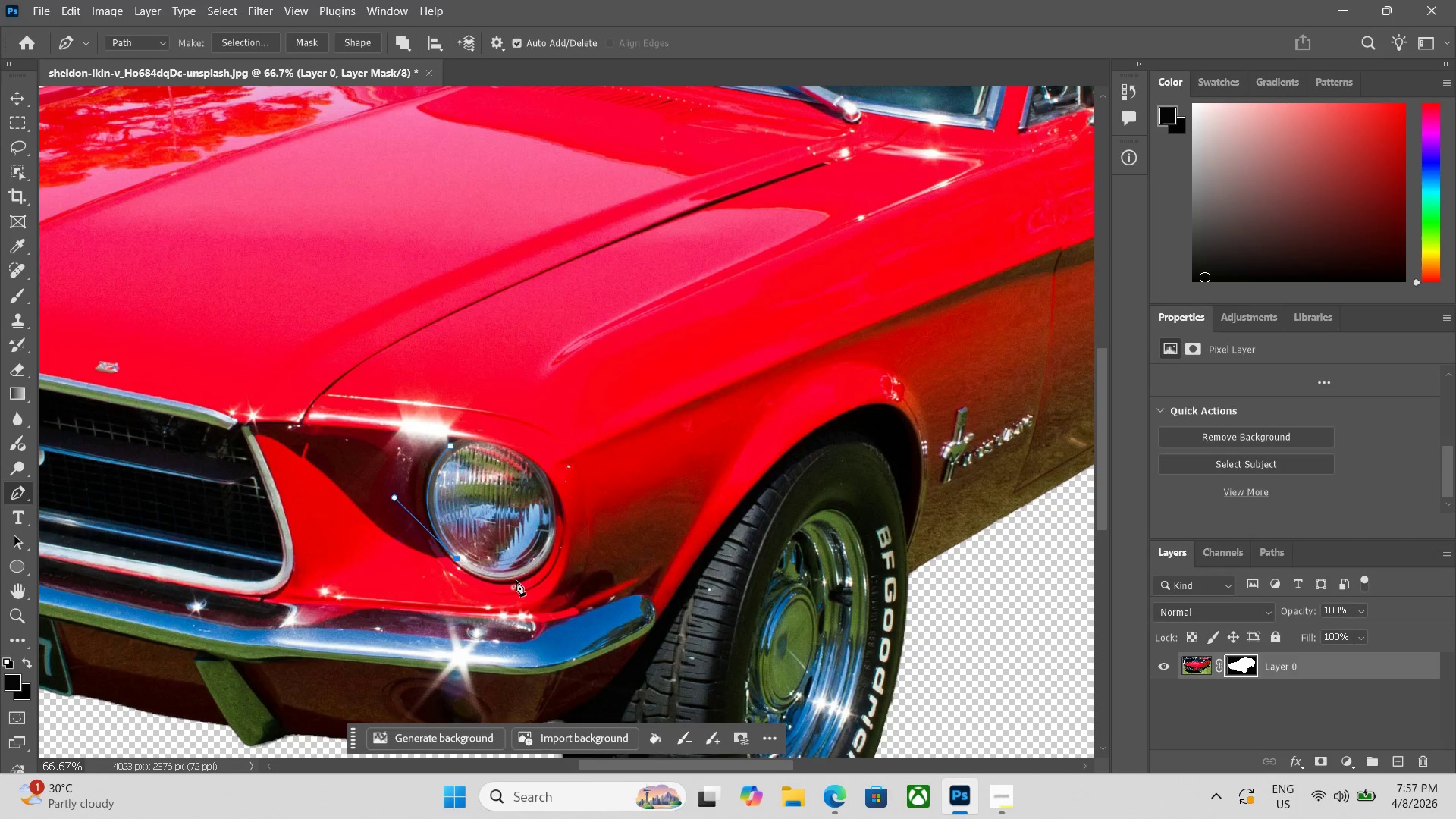 
left_click_drag(start_coordinate=[521, 576], to_coordinate=[543, 560])
 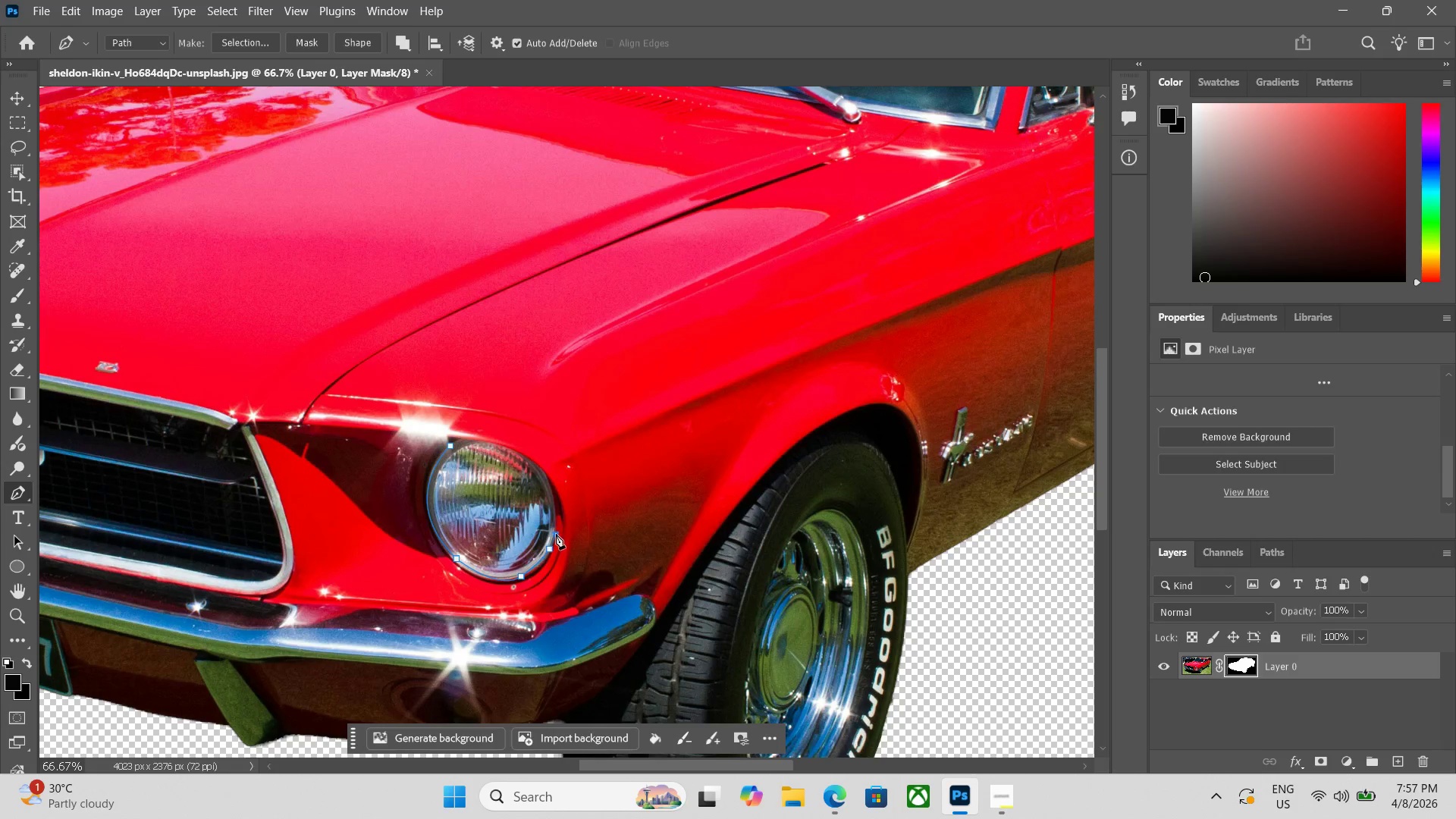 
left_click_drag(start_coordinate=[558, 514], to_coordinate=[559, 509])
 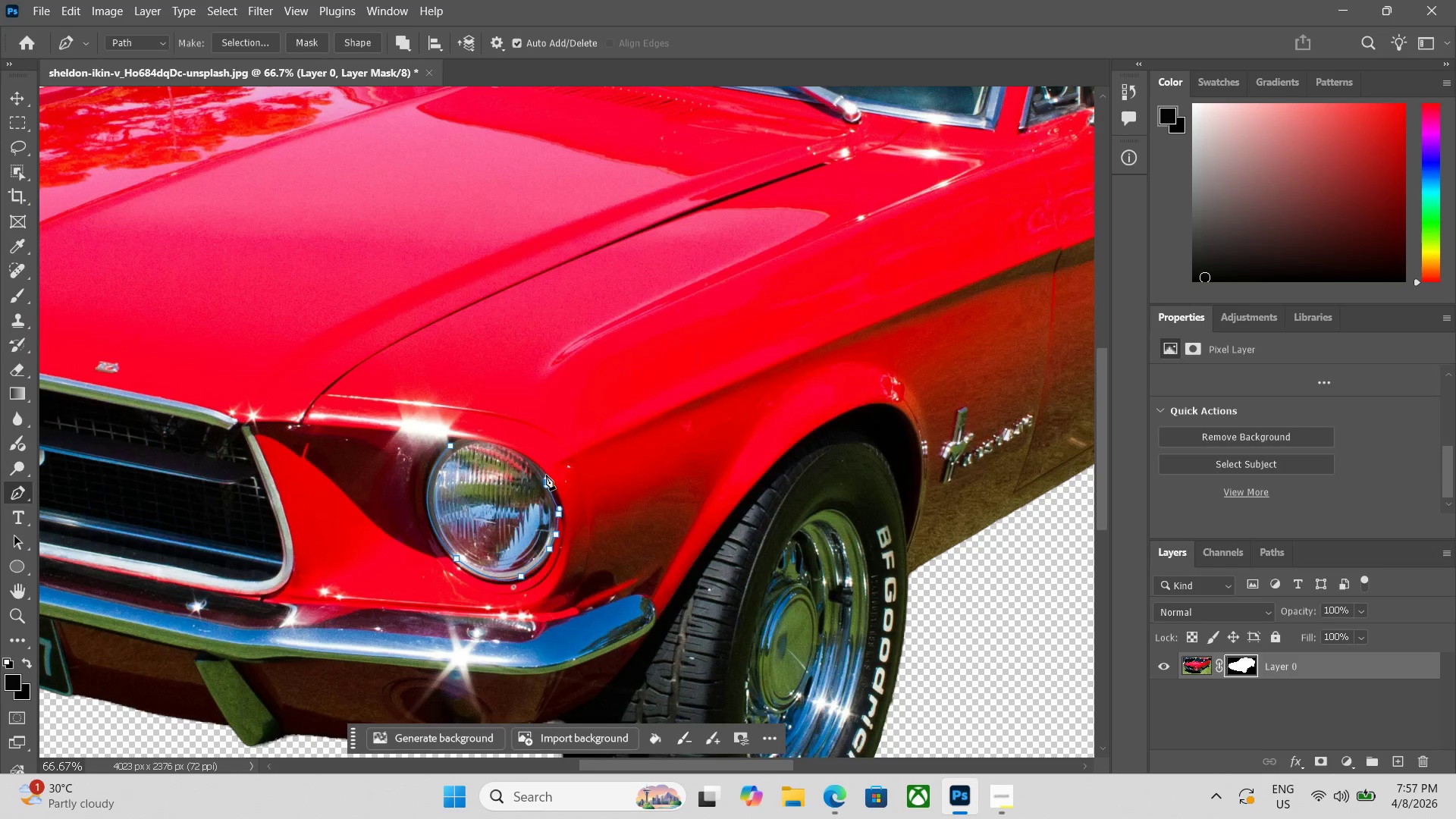 
double_click([539, 463])
 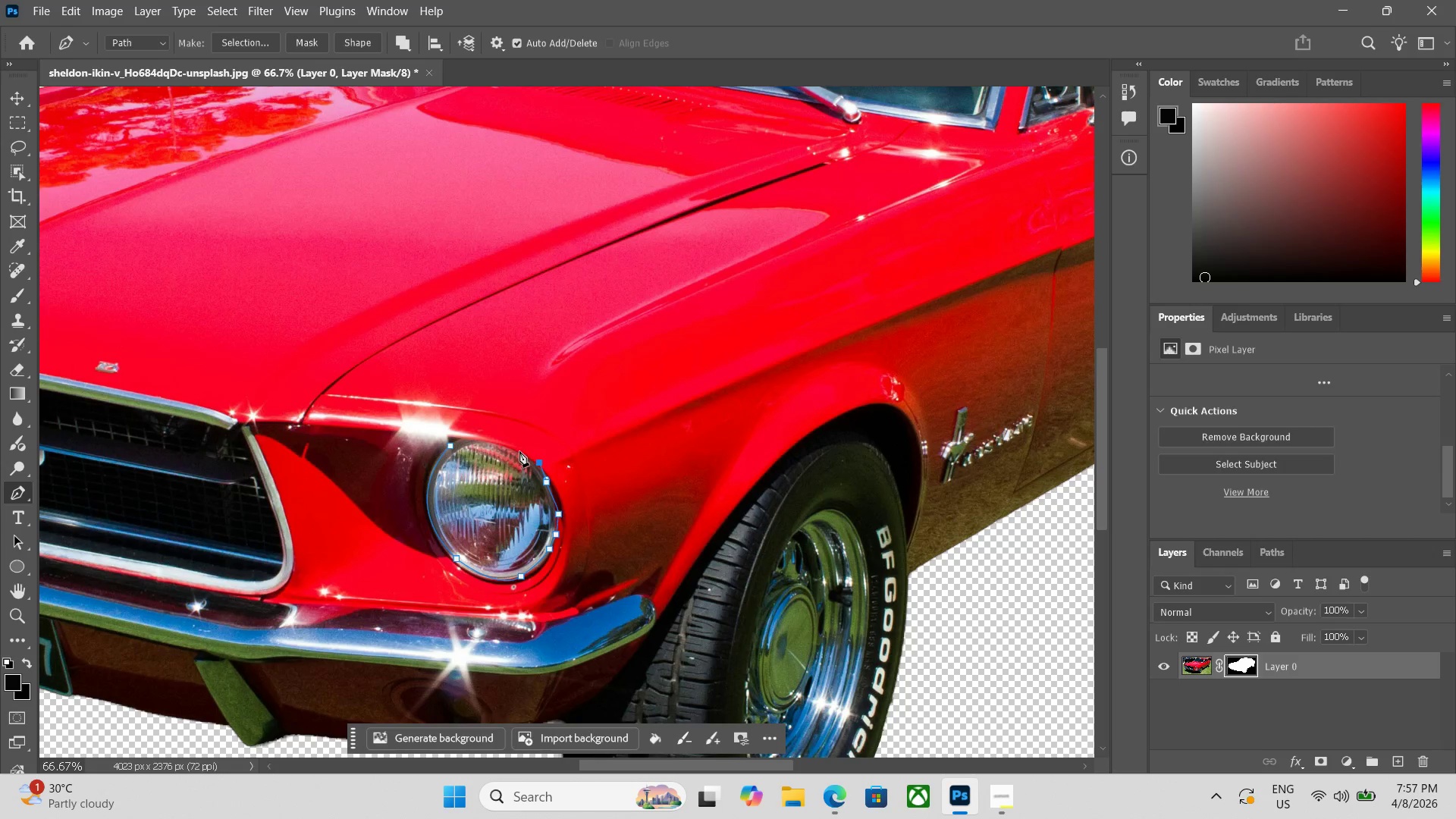 
left_click([515, 451])
 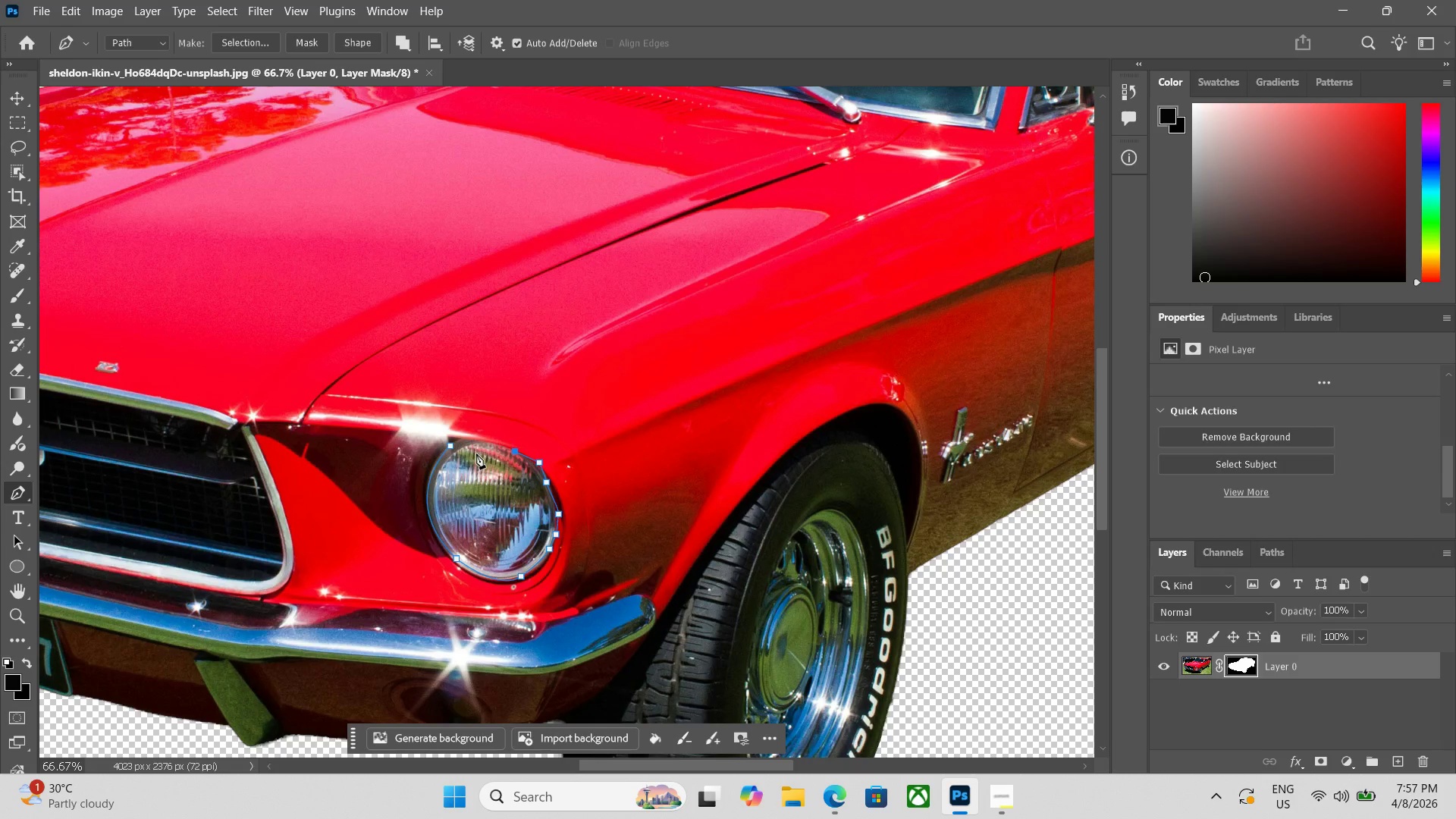 
key(Control+Z)
 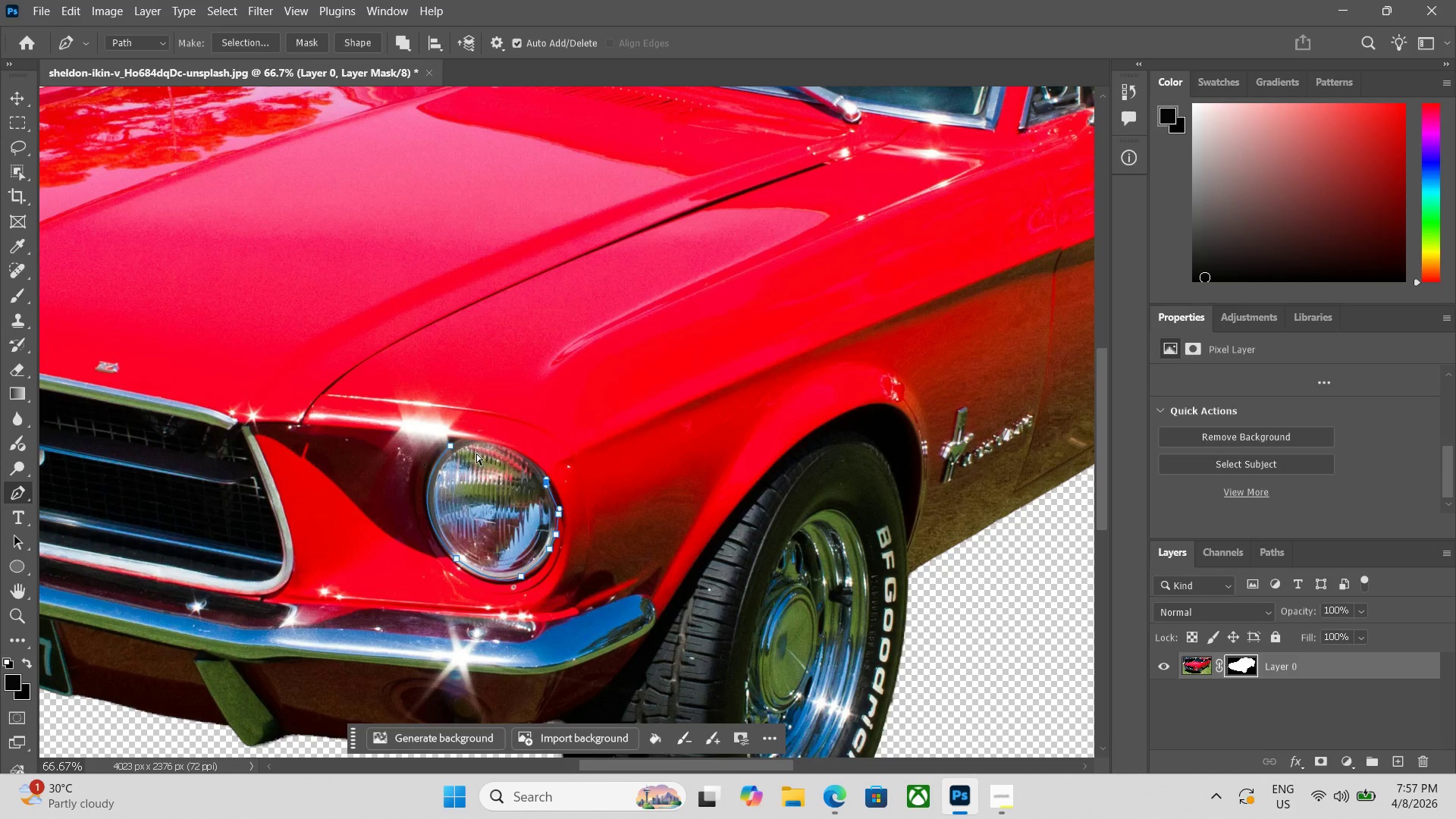 
key(Control+Z)
 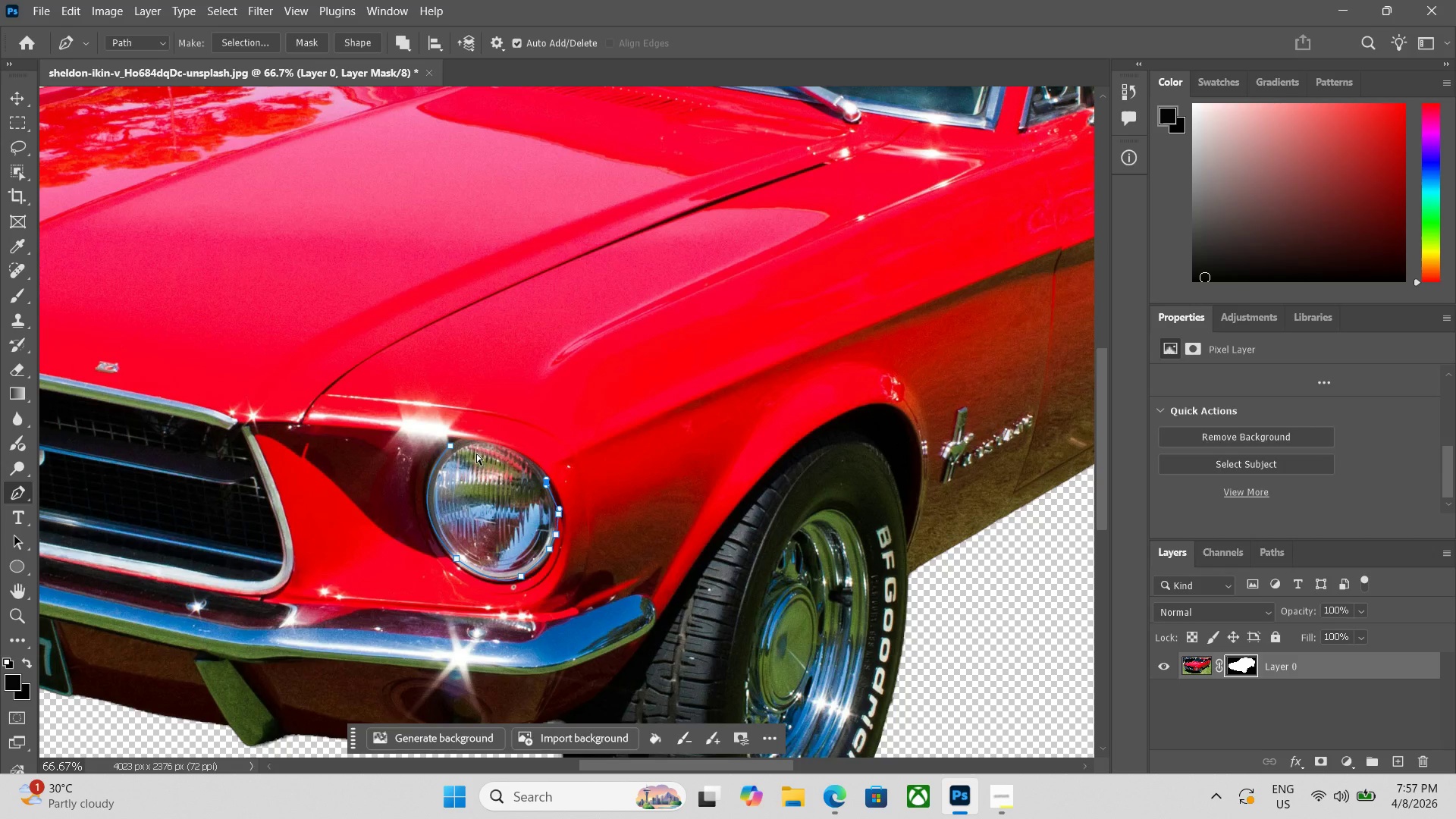 
key(Control+Z)
 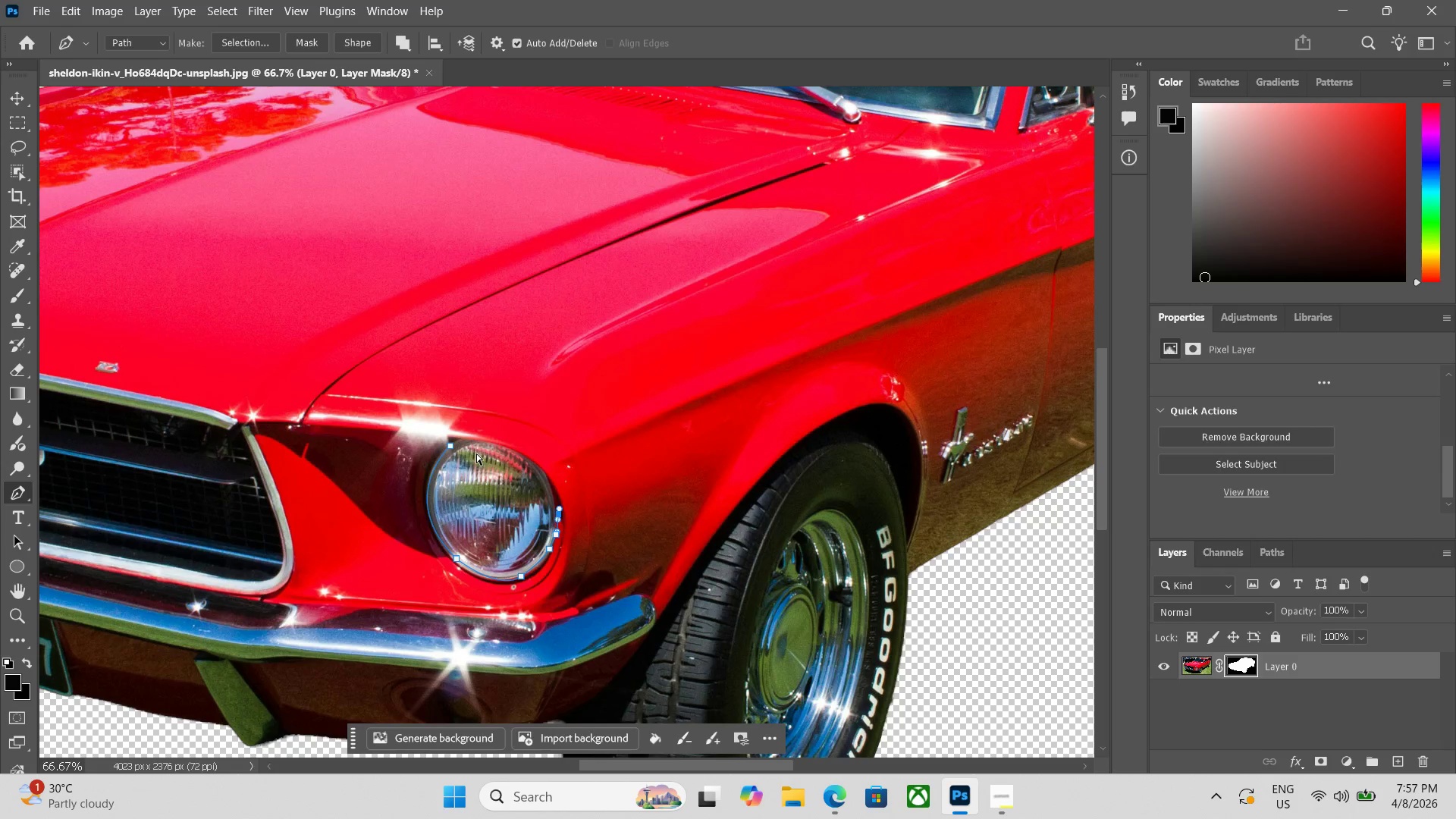 
key(Control+Z)
 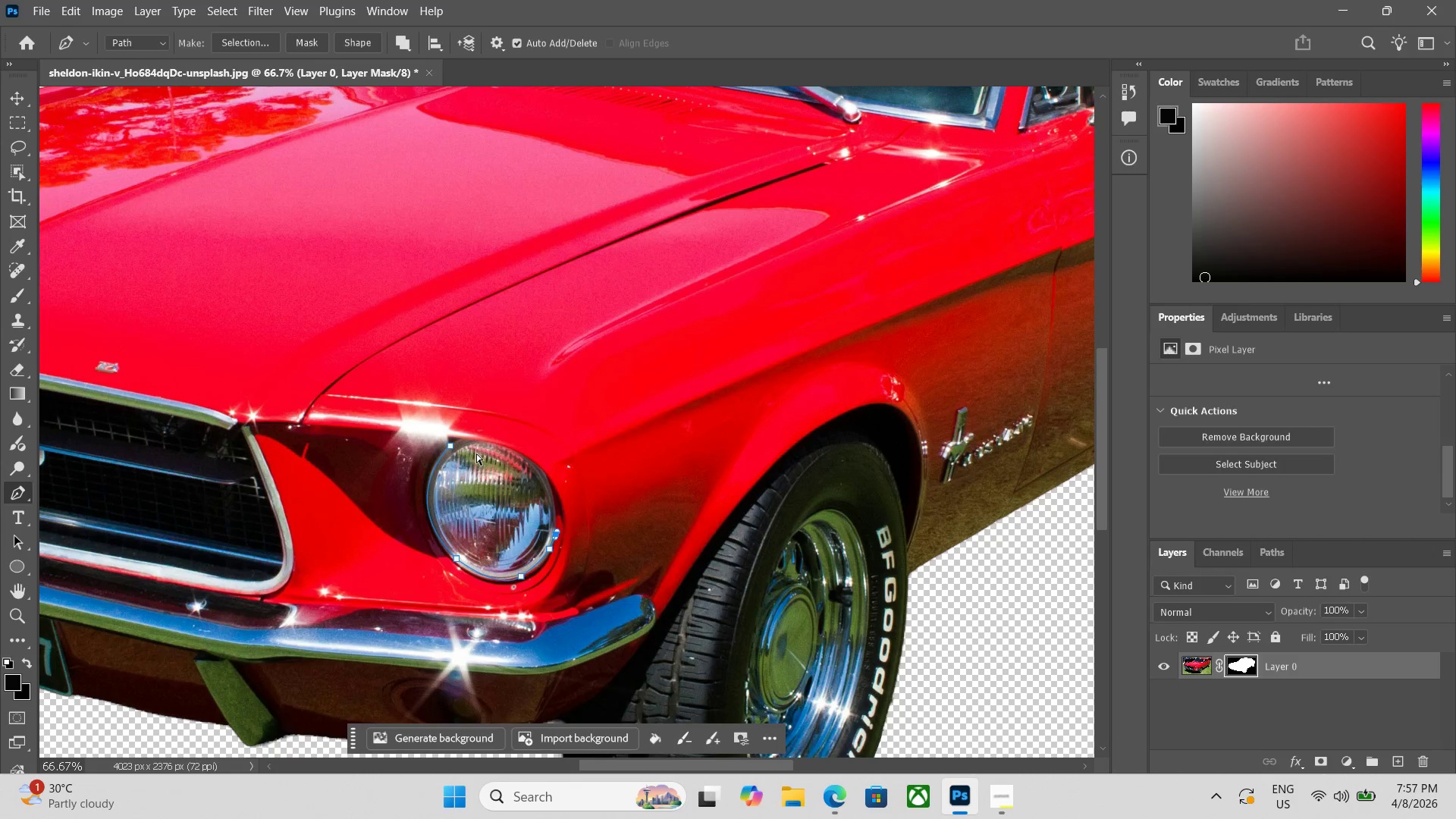 
key(Control+Z)
 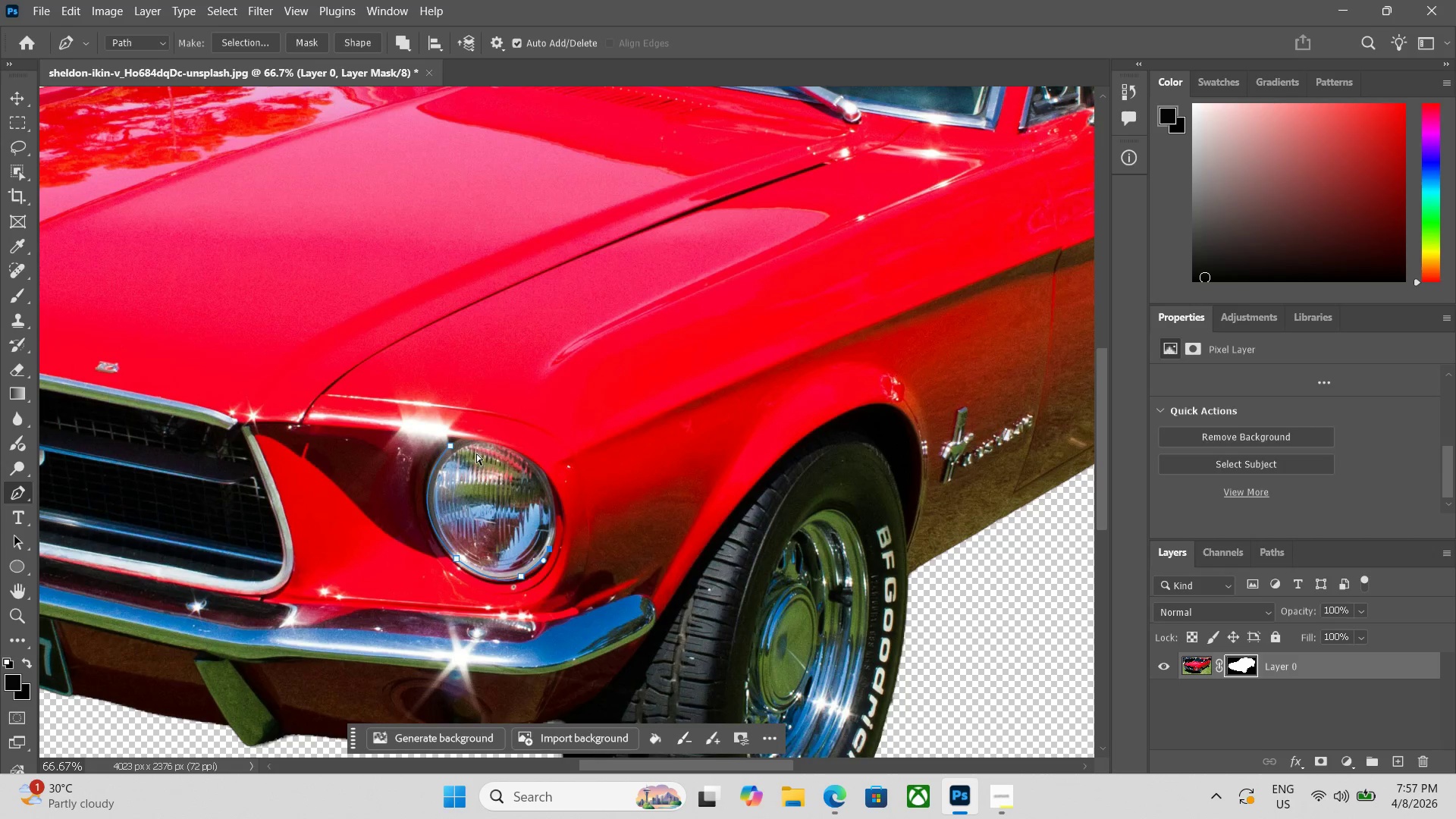 
key(Control+Z)
 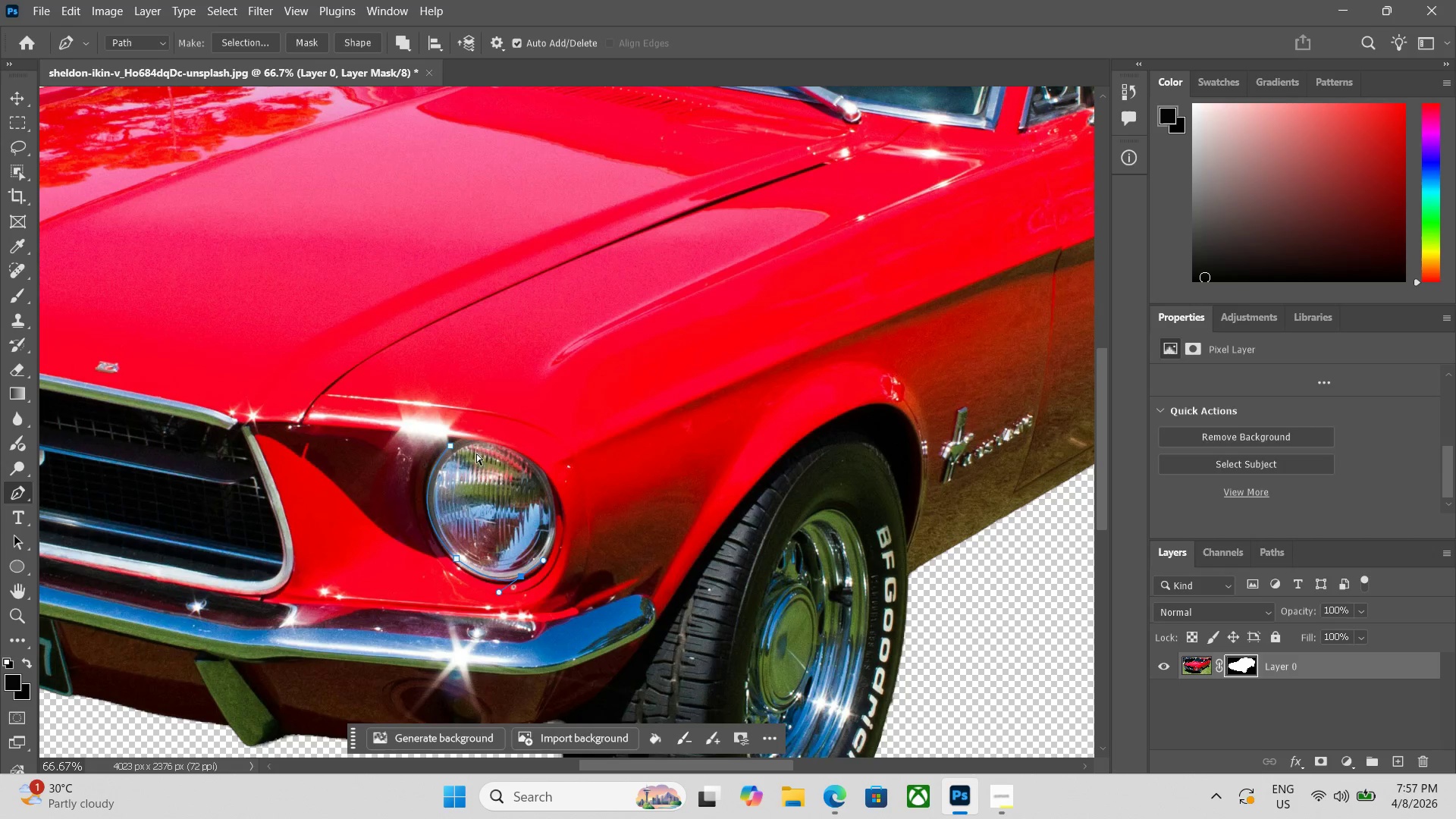 
key(Control+Z)
 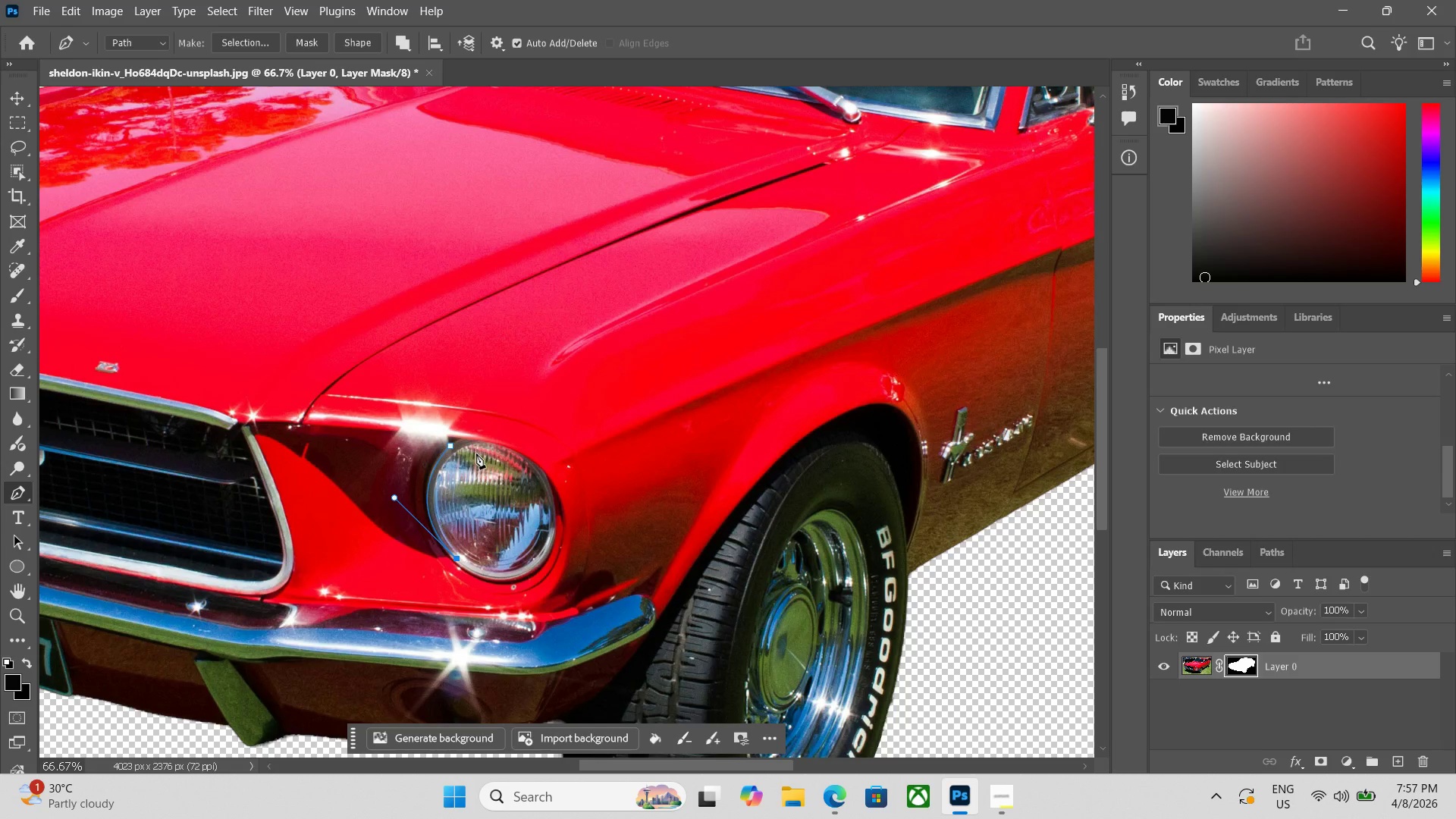 
key(Control+Equal)
 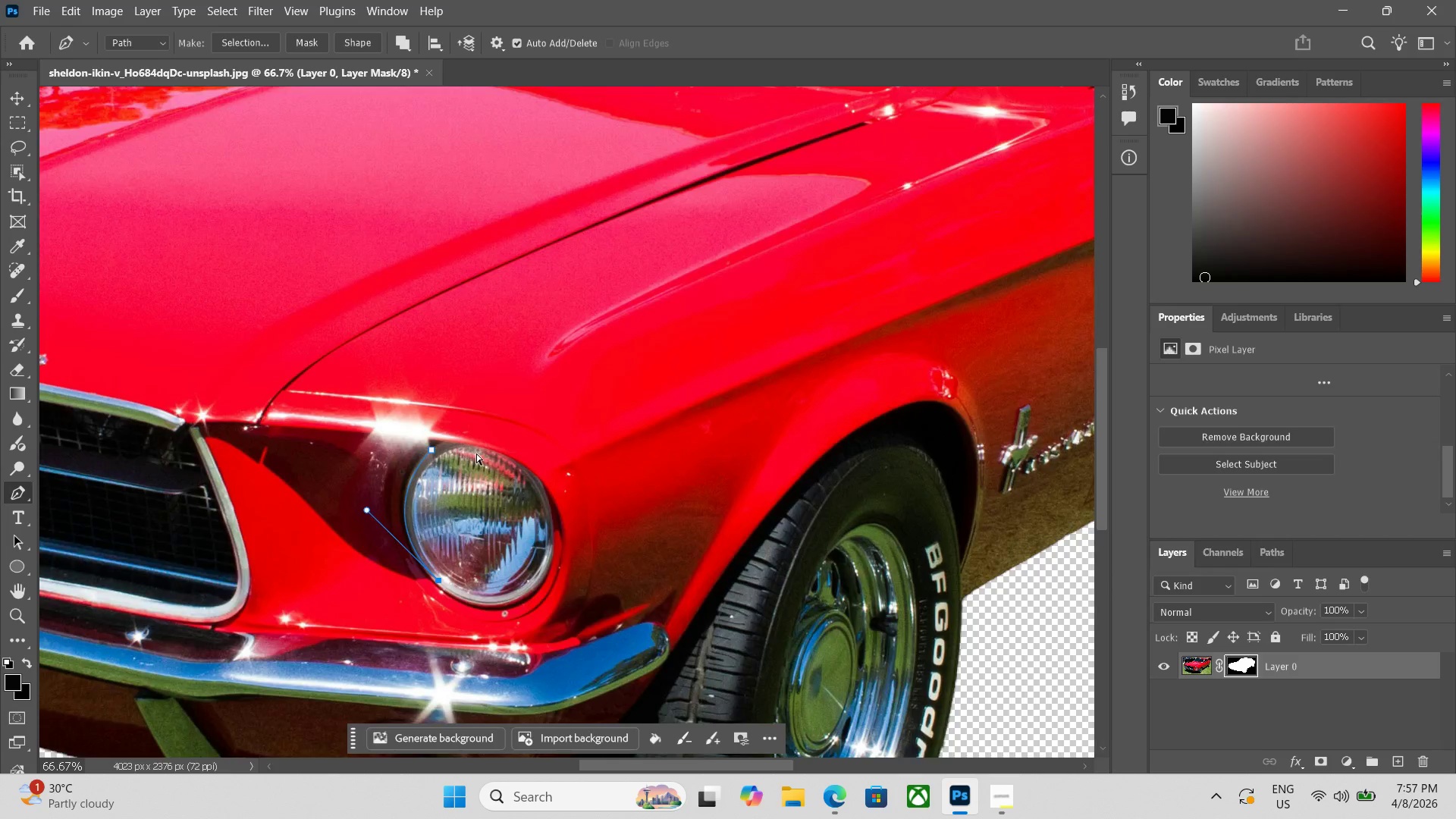 
key(Control+Equal)
 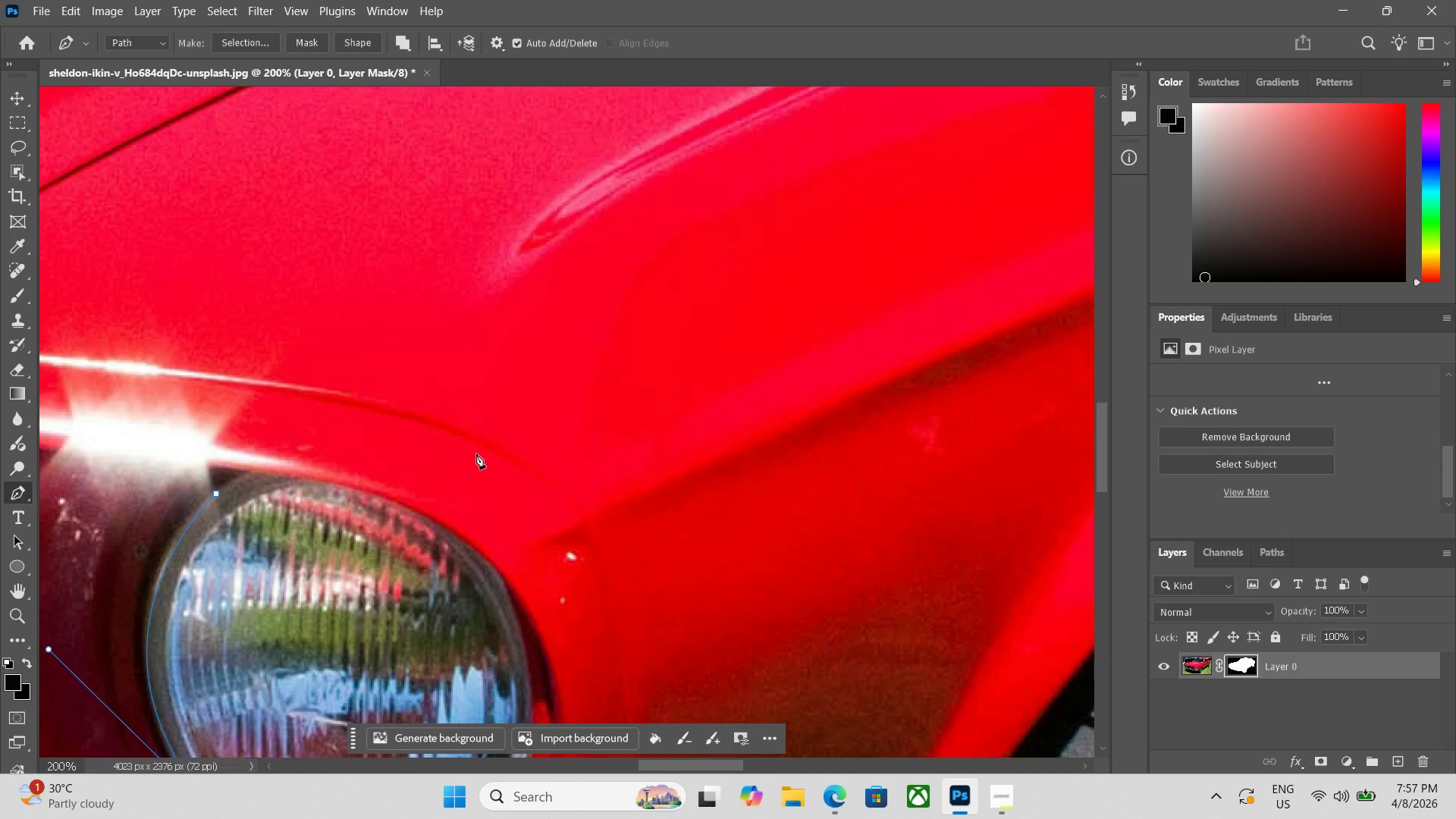 
hold_key(key=Space, duration=0.59)
 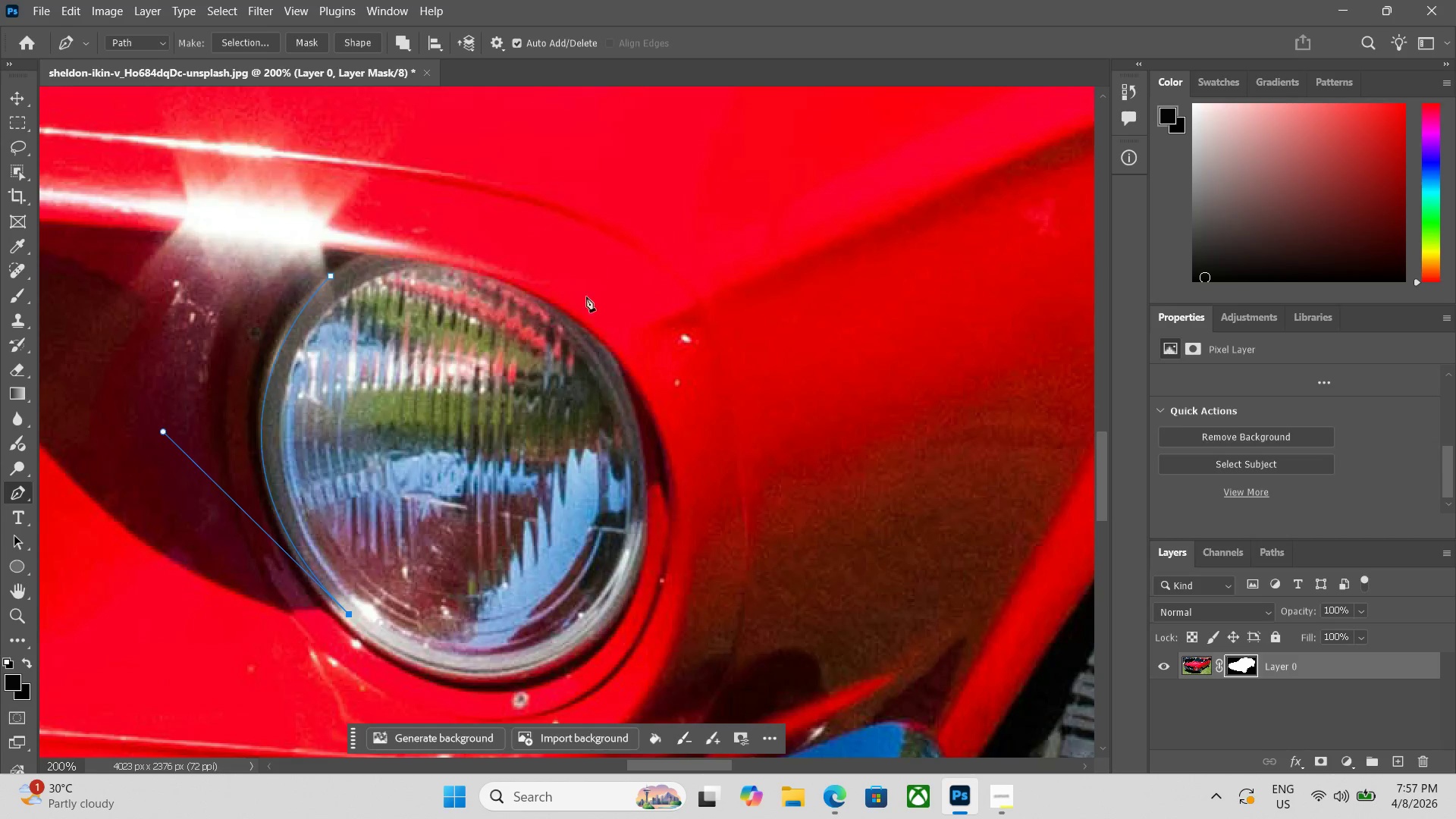 
left_click_drag(start_coordinate=[481, 450], to_coordinate=[595, 232])
 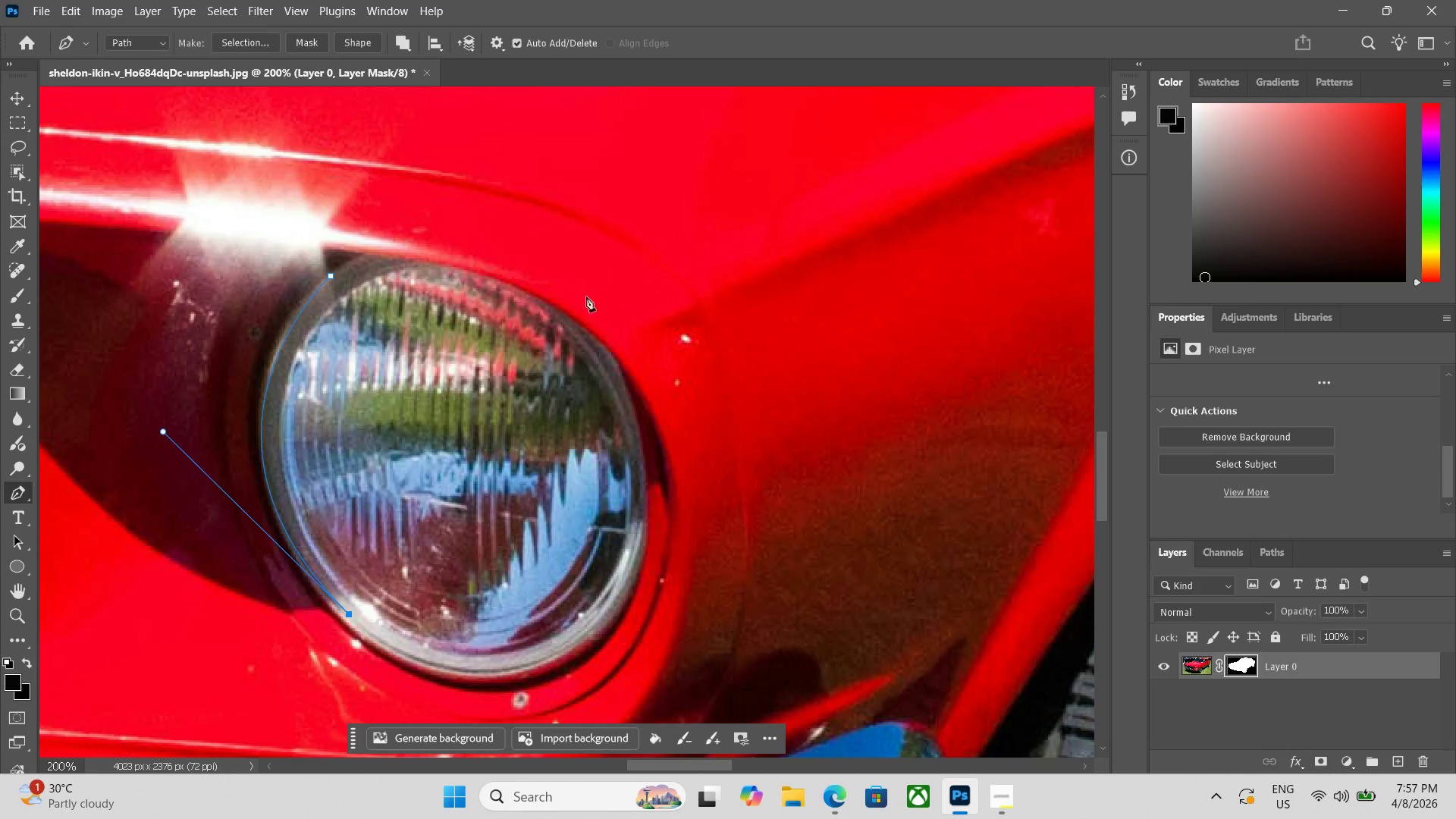 
key(Control+Z)
 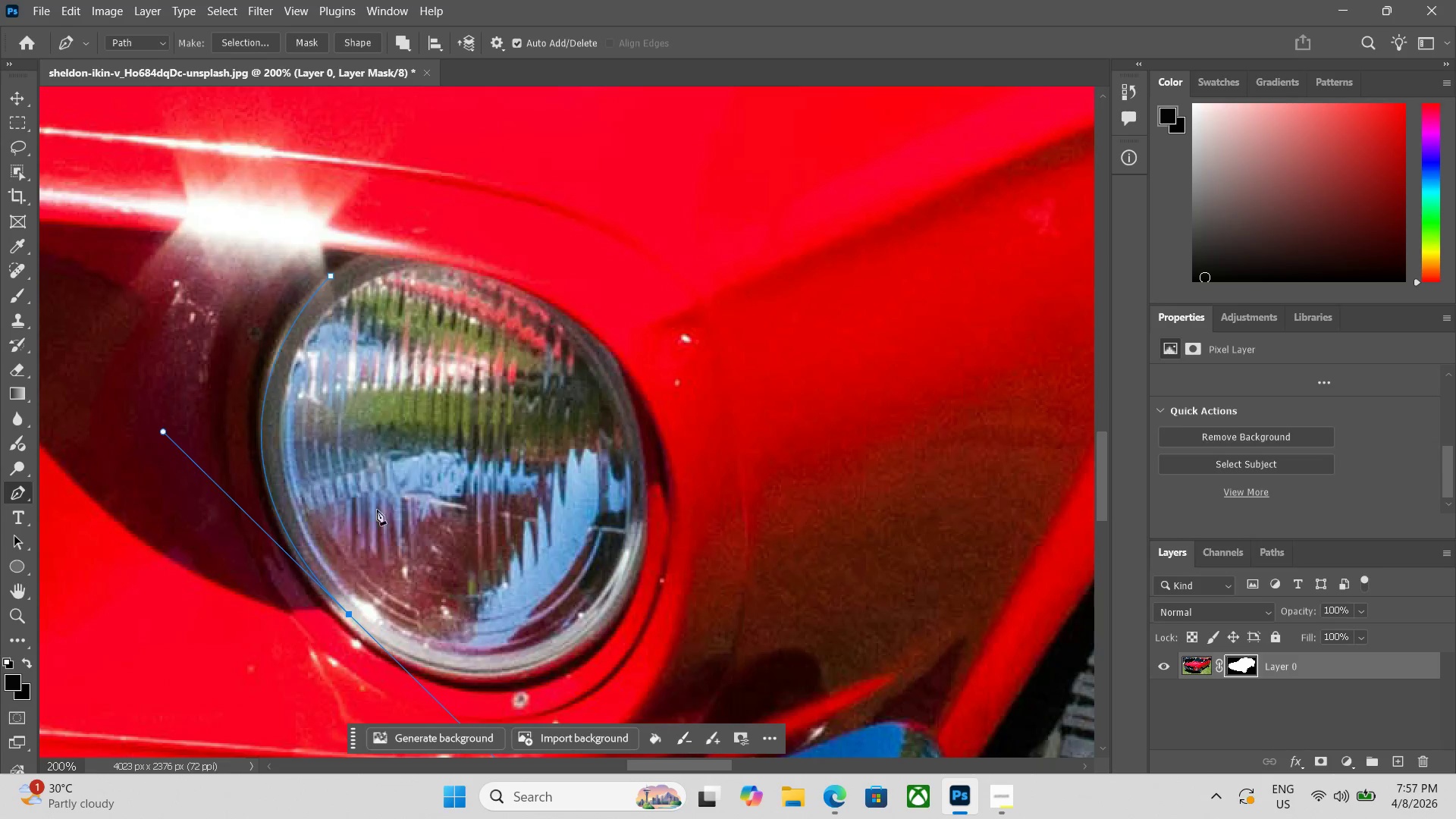 
key(Control+ControlLeft)
 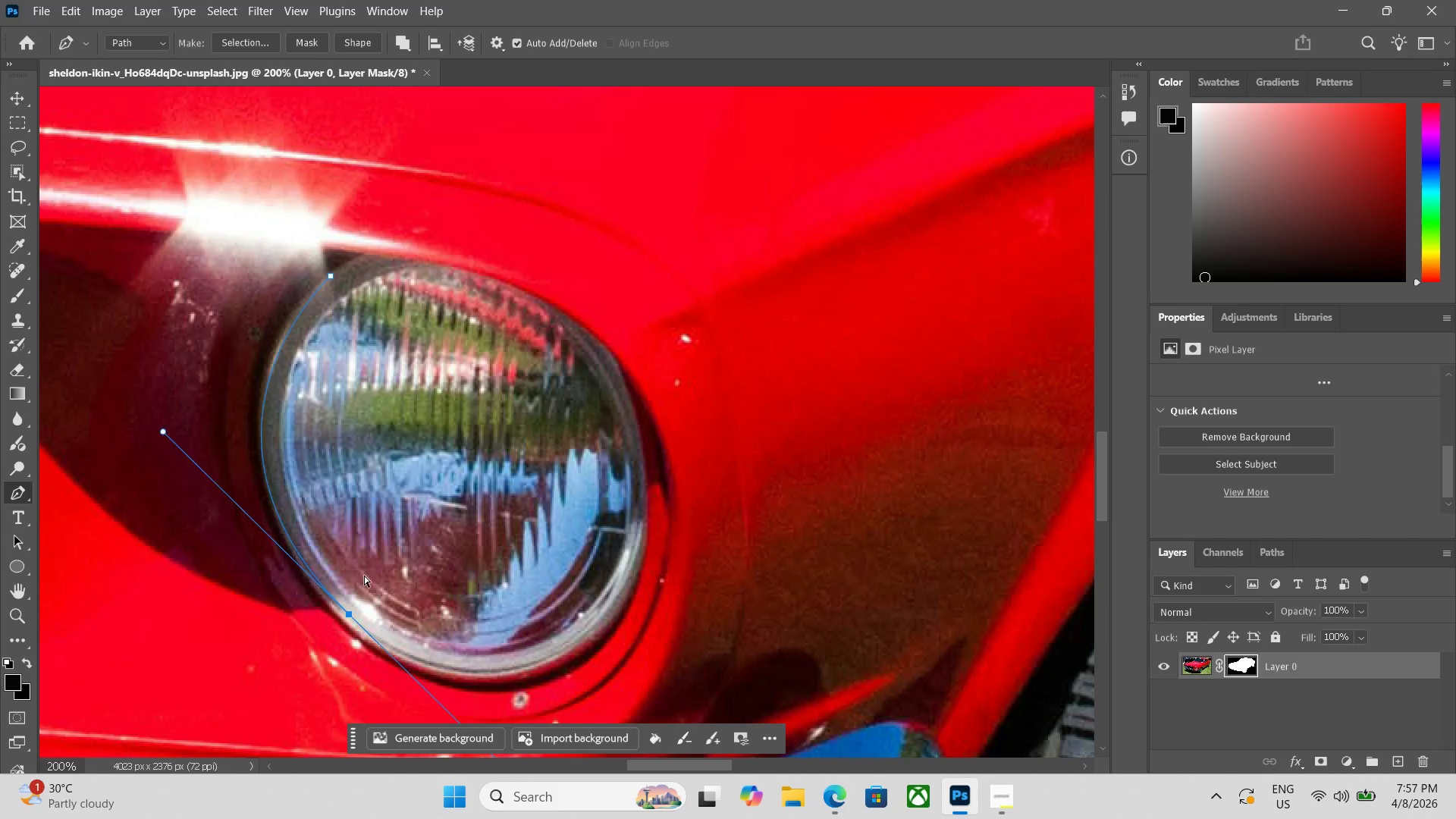 
key(Control+Z)
 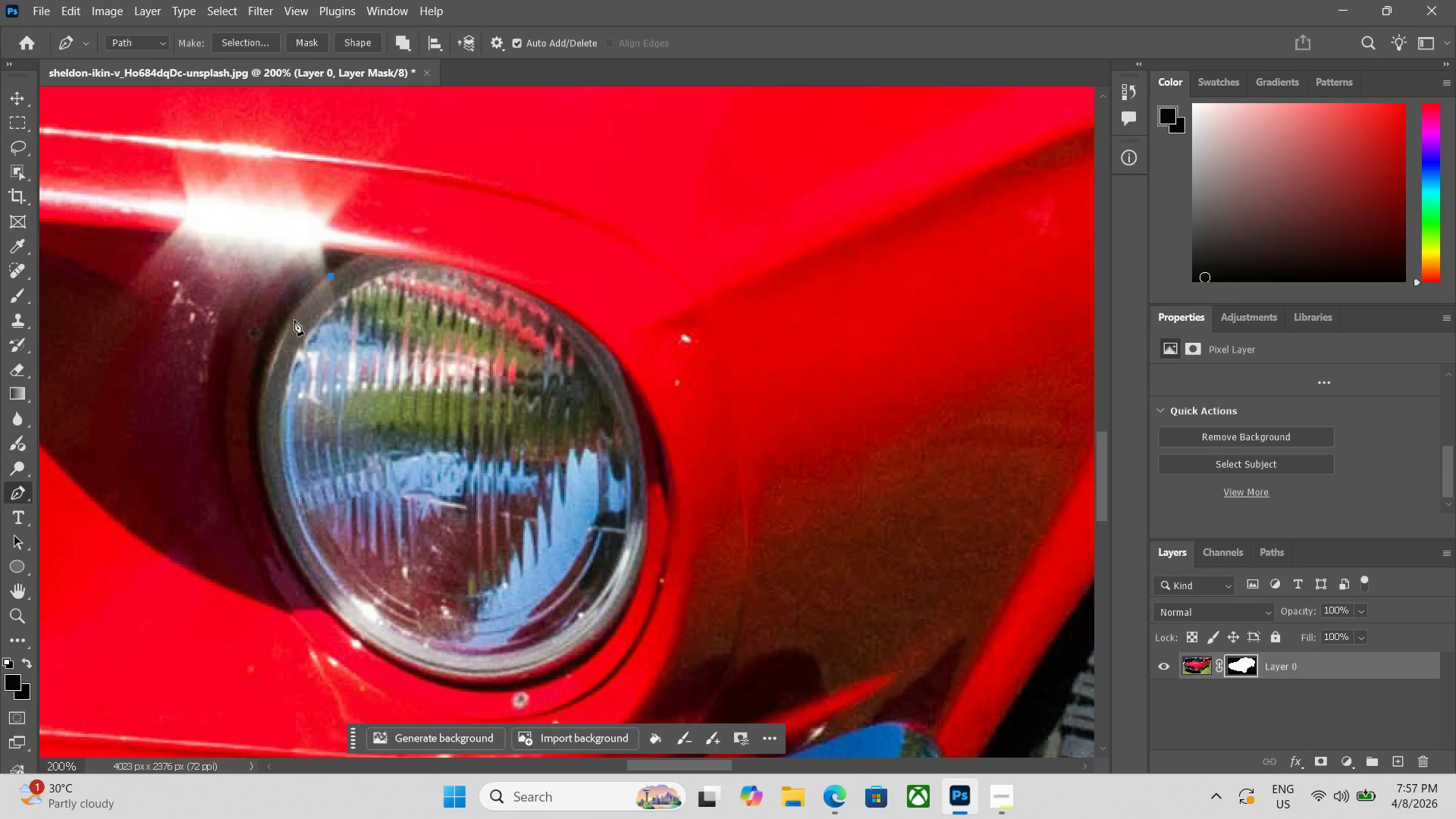 
key(Control+ControlLeft)
 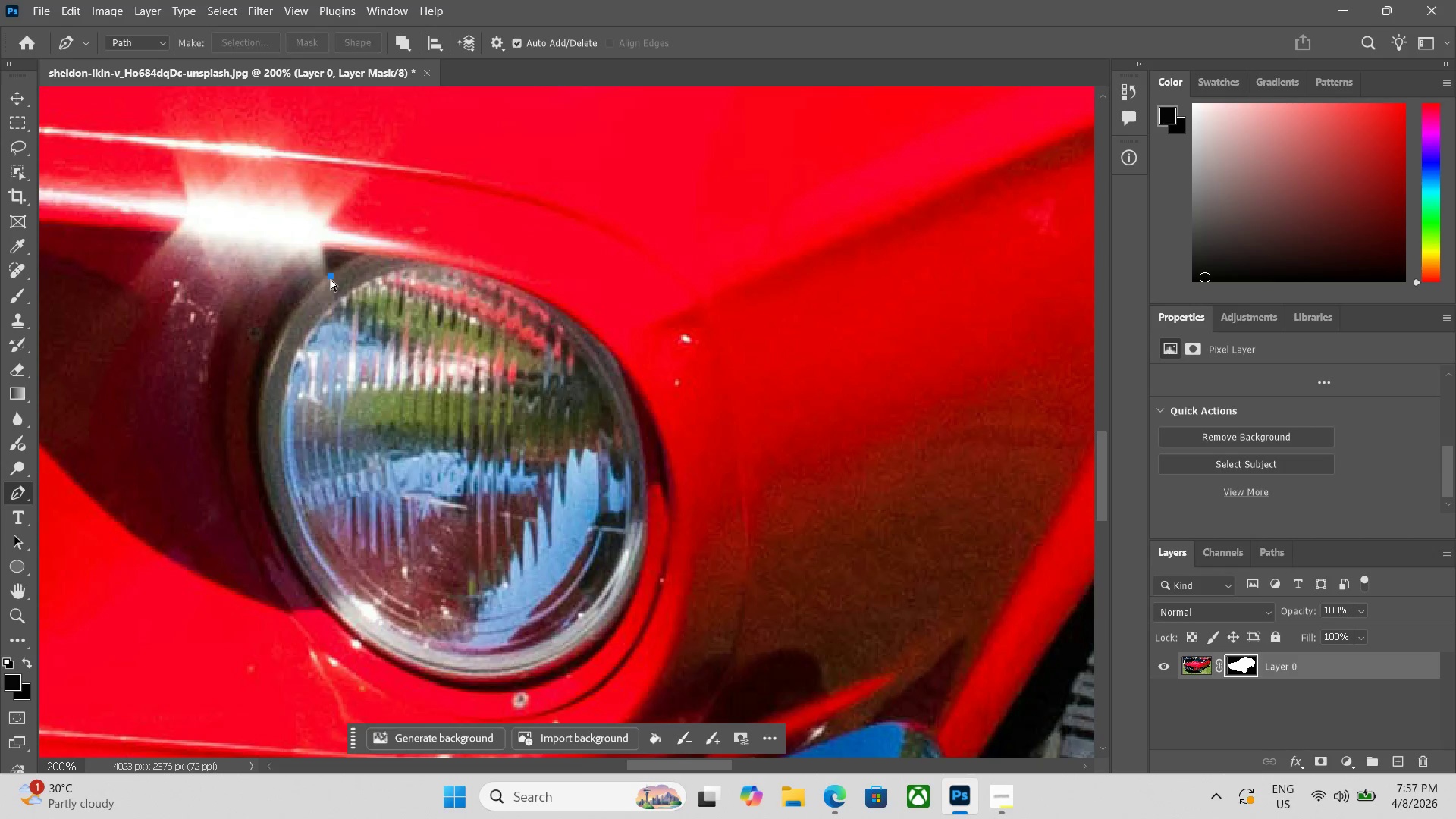 
key(Control+Z)
 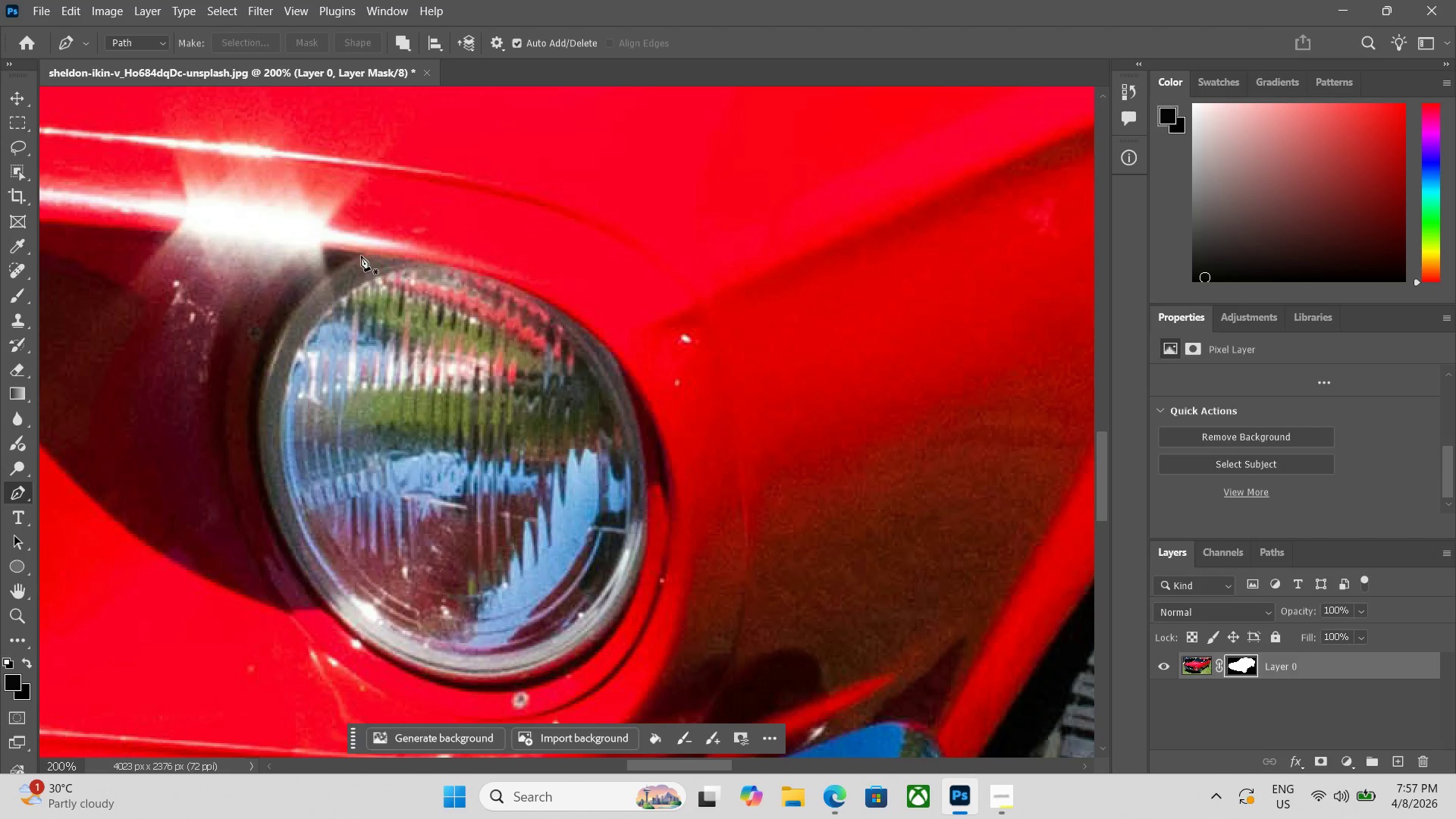 
left_click([360, 256])
 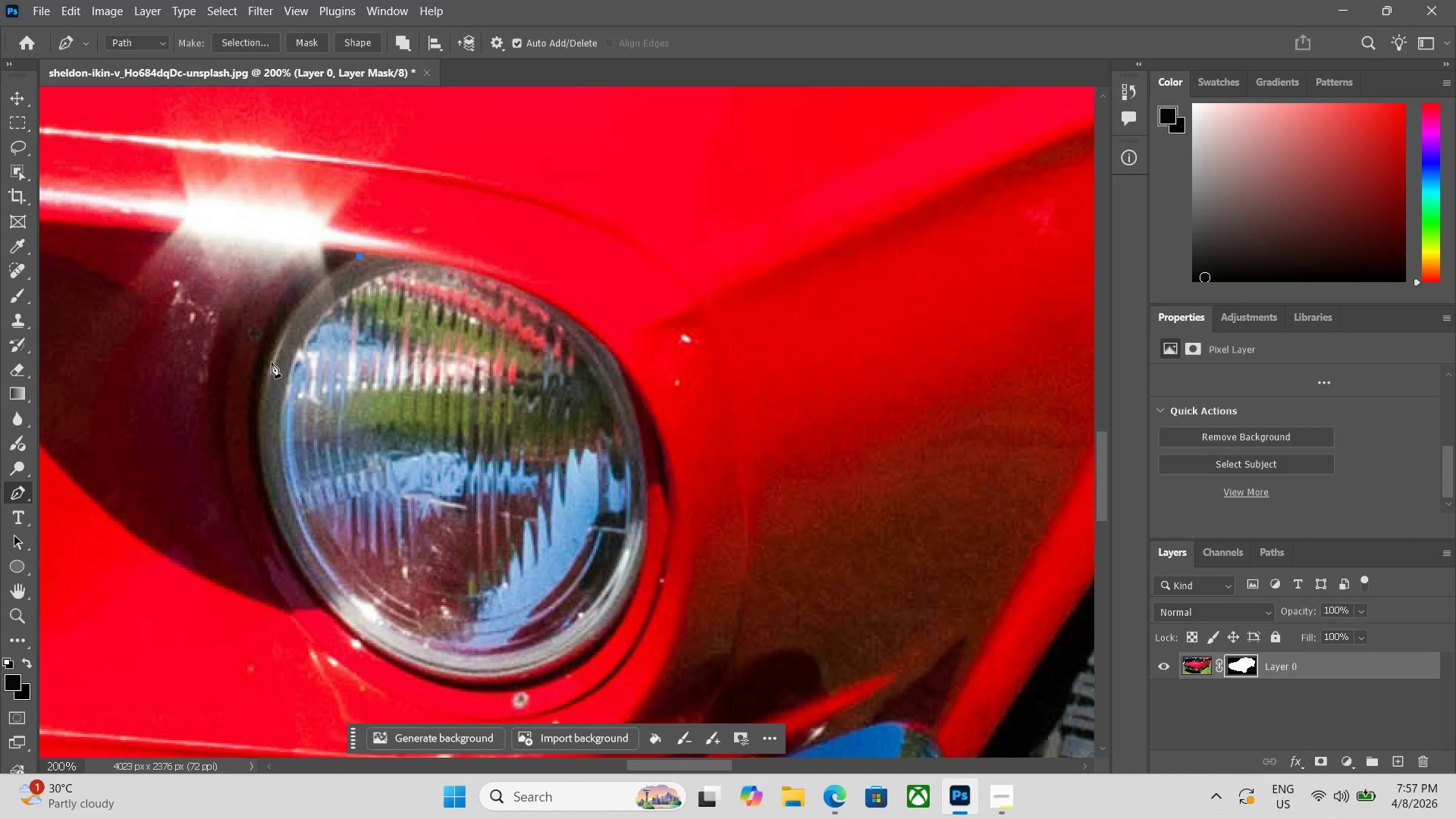 
left_click_drag(start_coordinate=[271, 366], to_coordinate=[249, 433])
 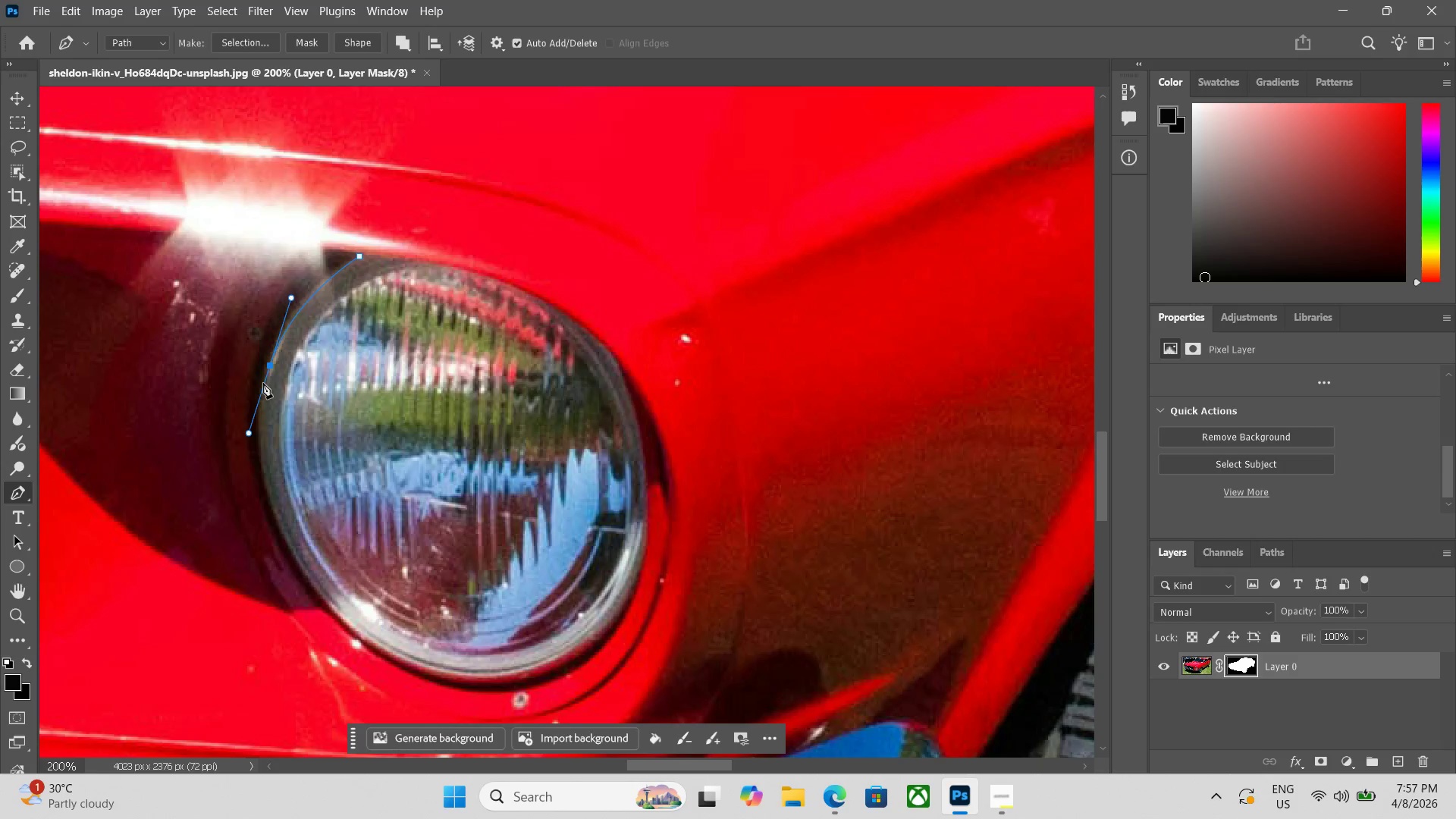 
hold_key(key=AltLeft, duration=1.16)
left_click([268, 367])
 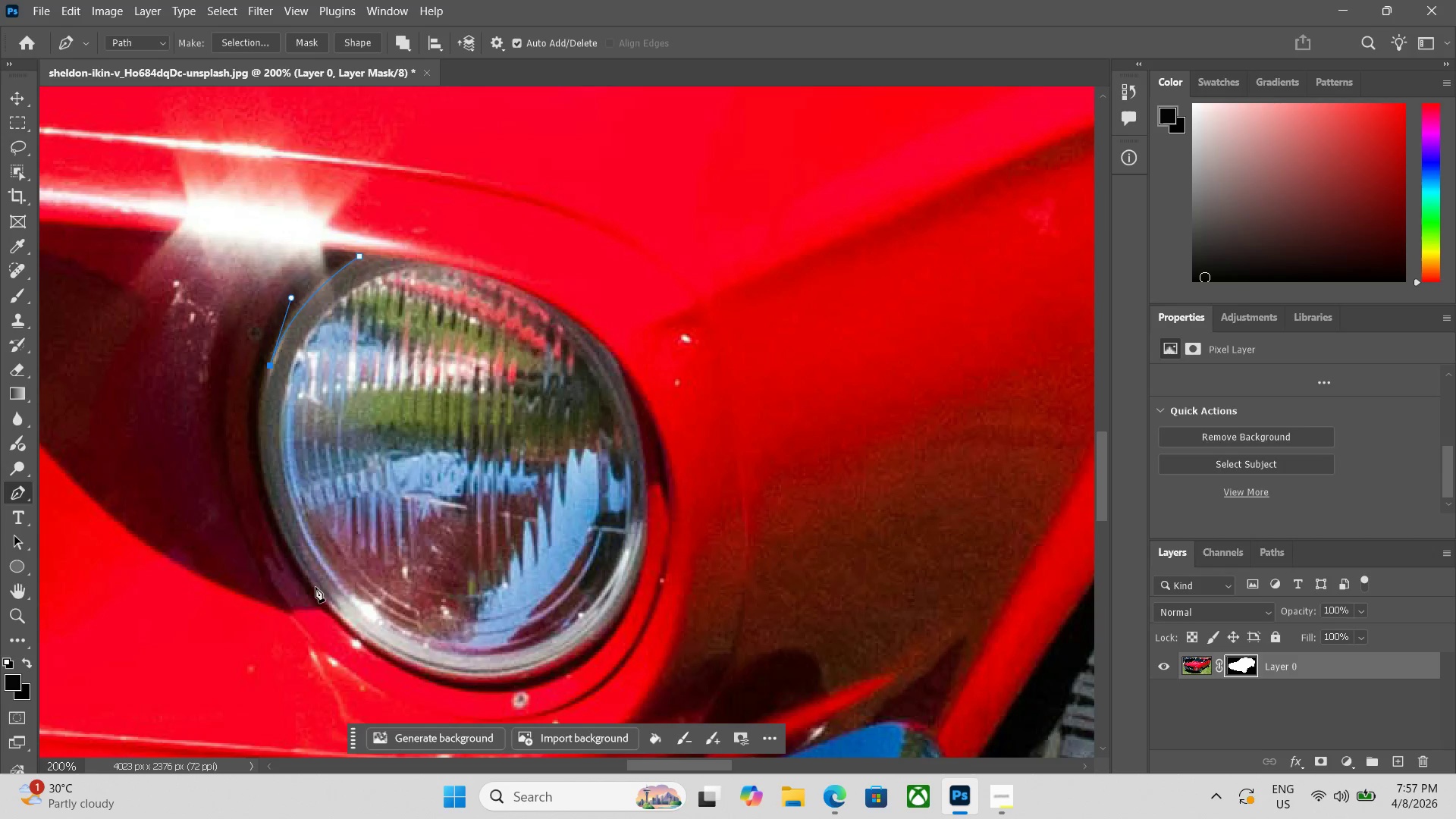 
left_click_drag(start_coordinate=[316, 589], to_coordinate=[404, 702])
 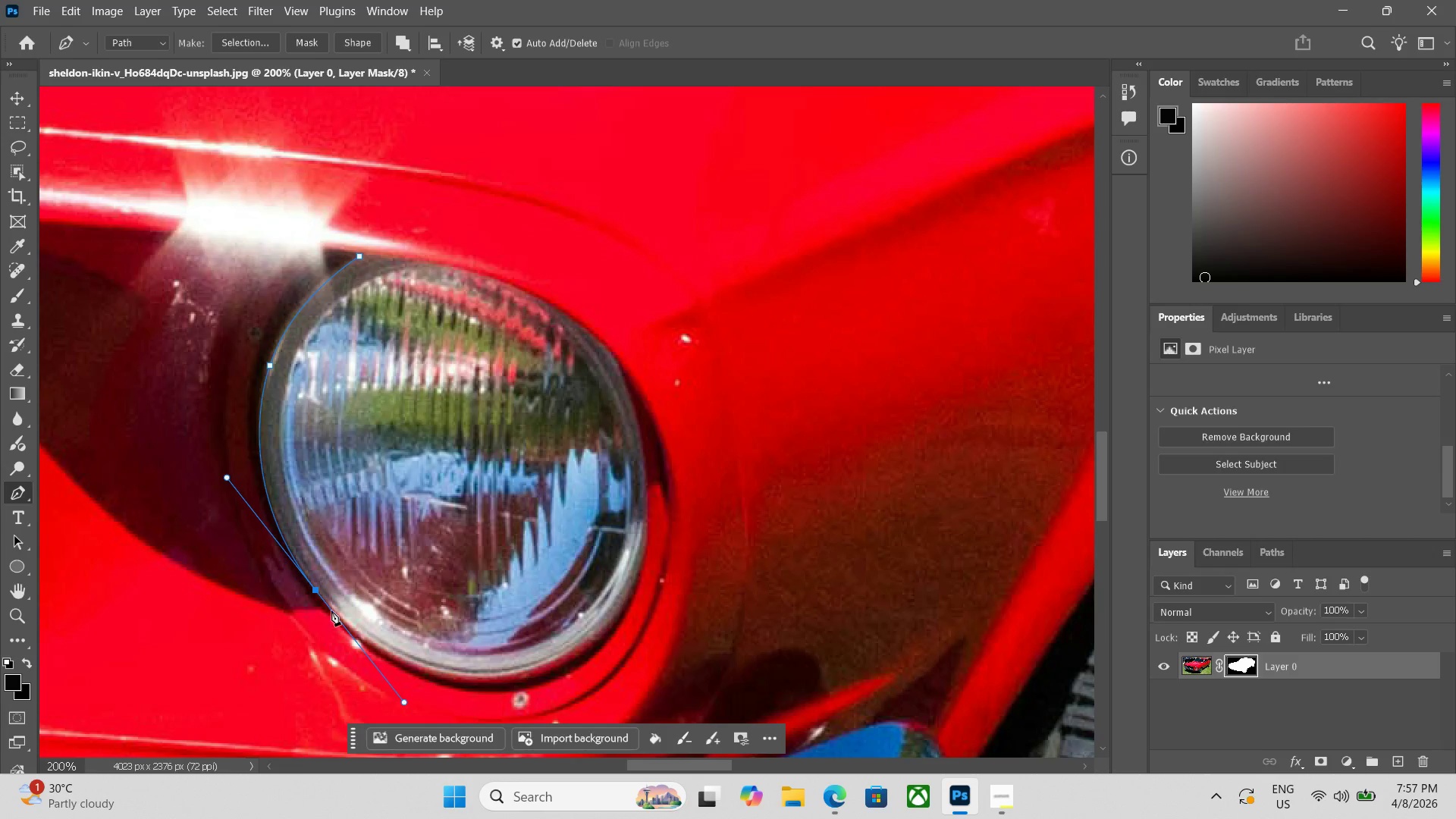 
hold_key(key=AltLeft, duration=0.67)
 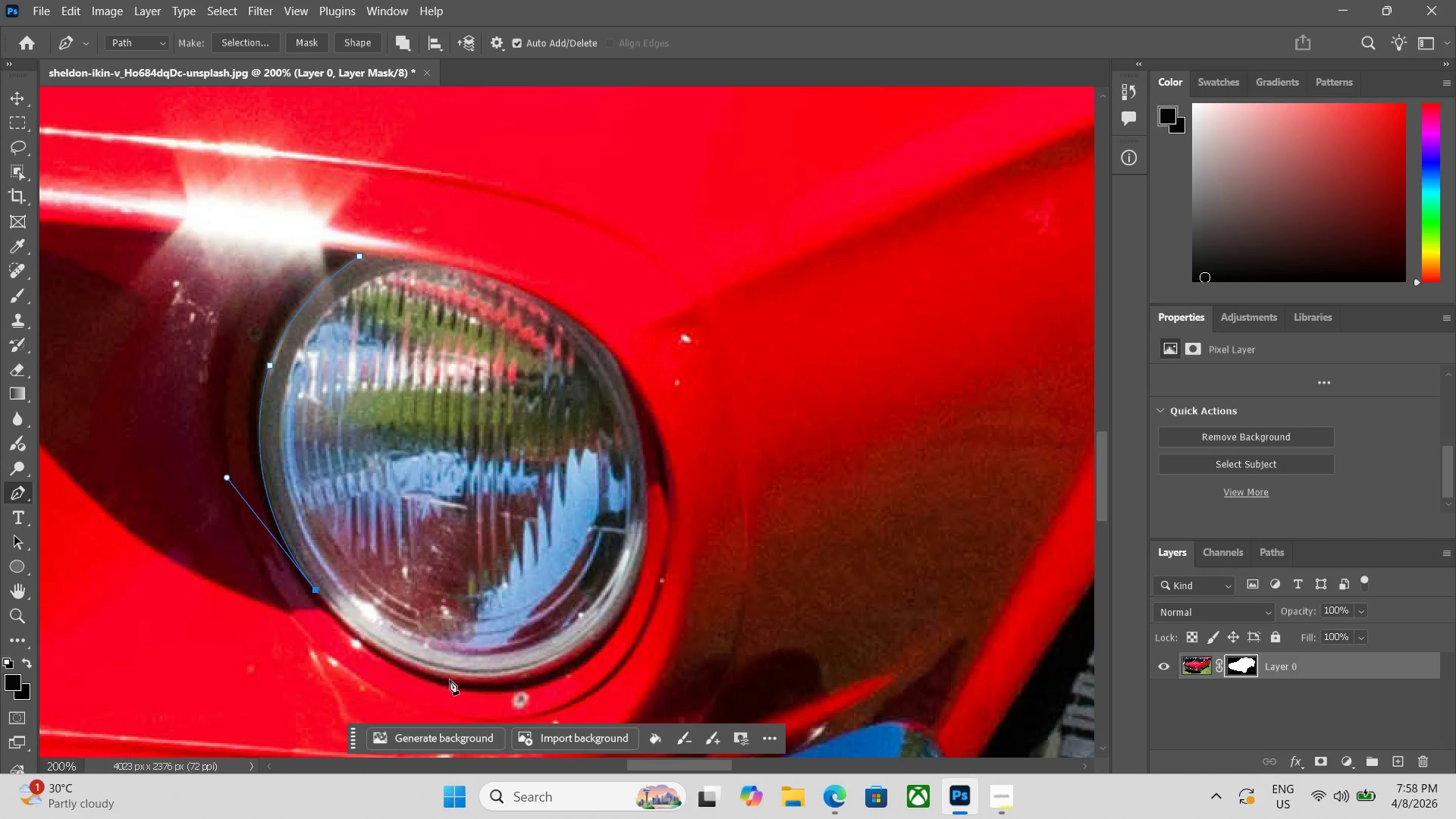 
left_click_drag(start_coordinate=[449, 679], to_coordinate=[510, 679])
 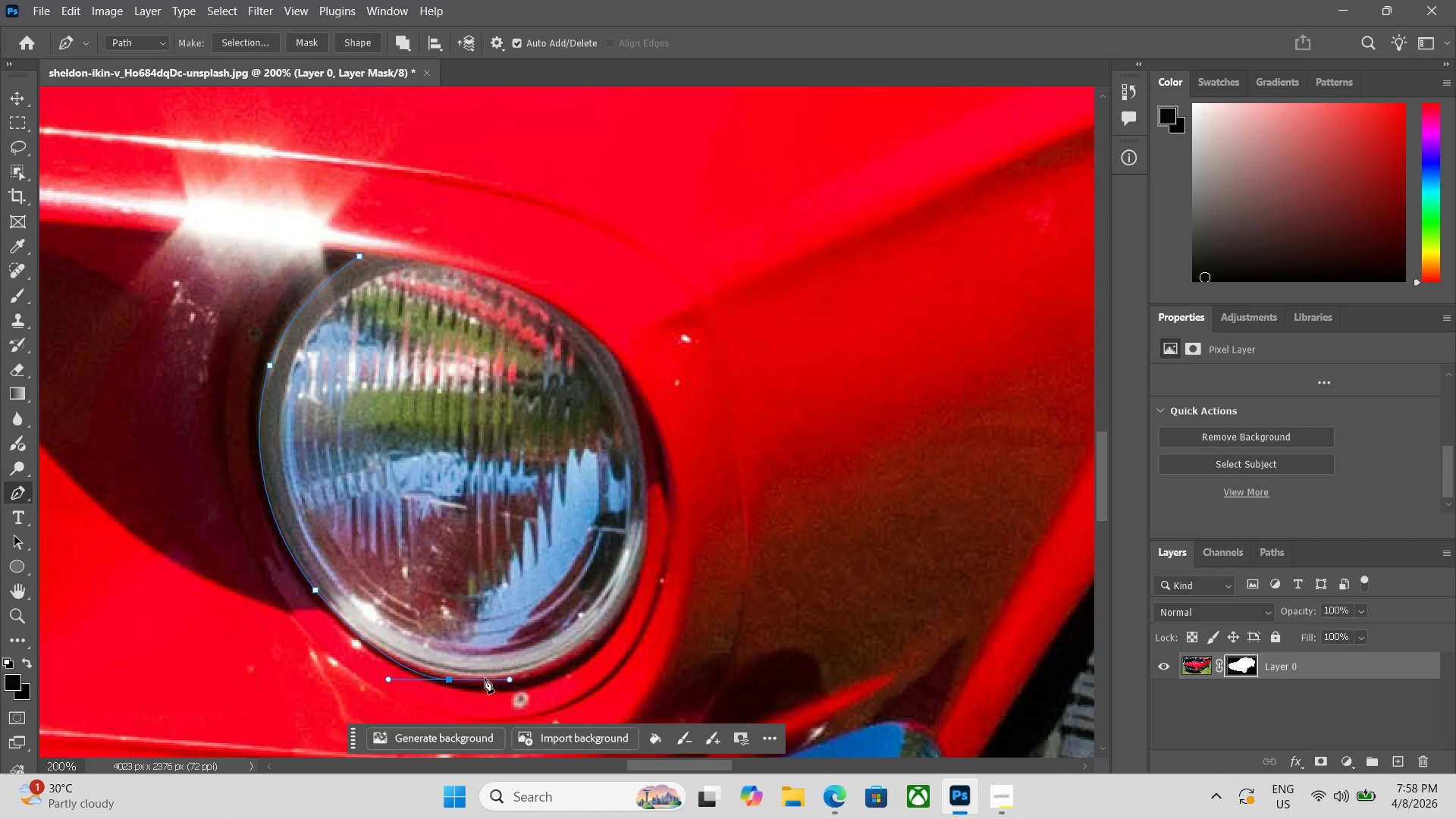 
hold_key(key=AltLeft, duration=0.69)
left_click([451, 683])
 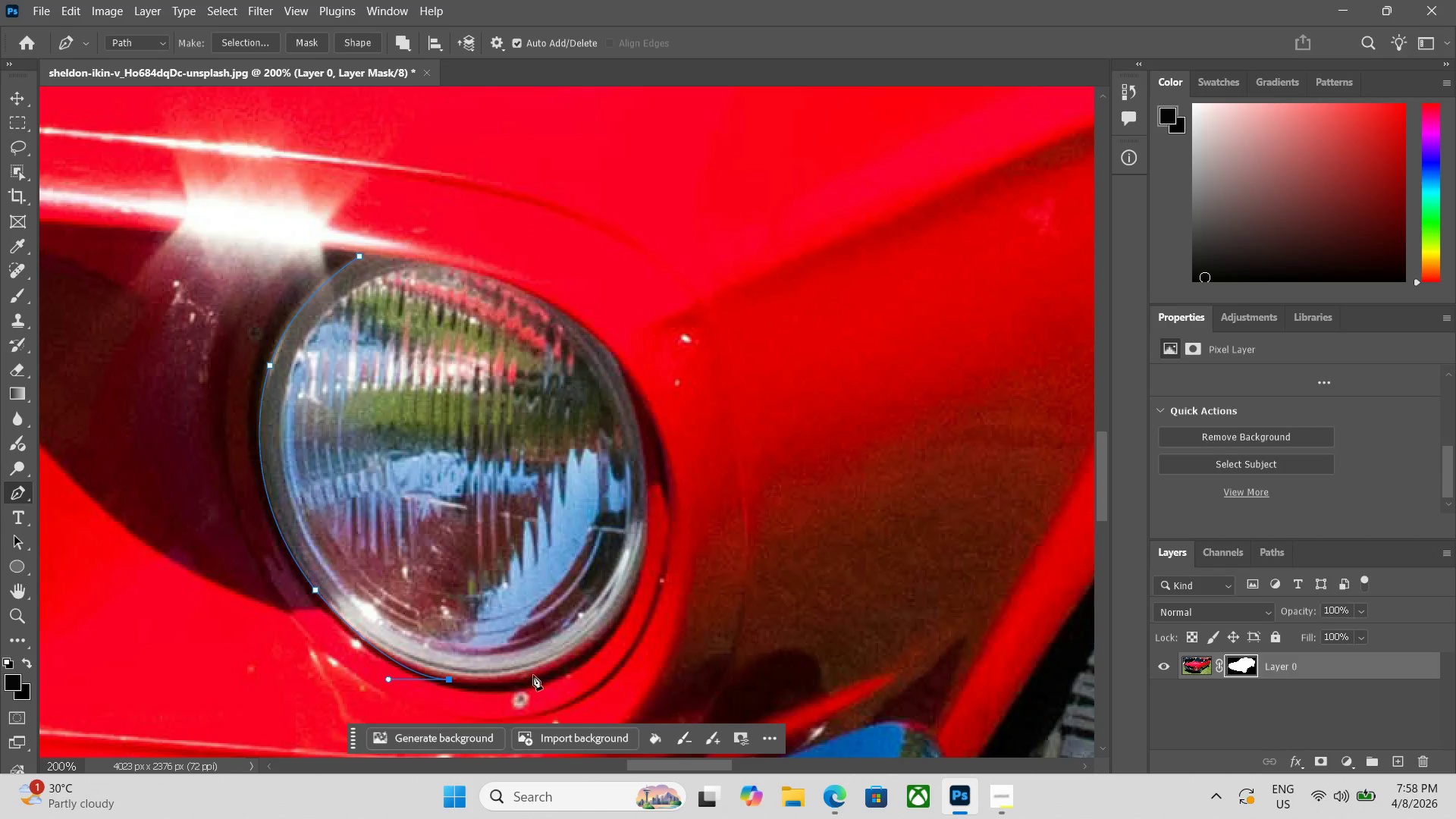 
left_click_drag(start_coordinate=[538, 670], to_coordinate=[579, 654])
 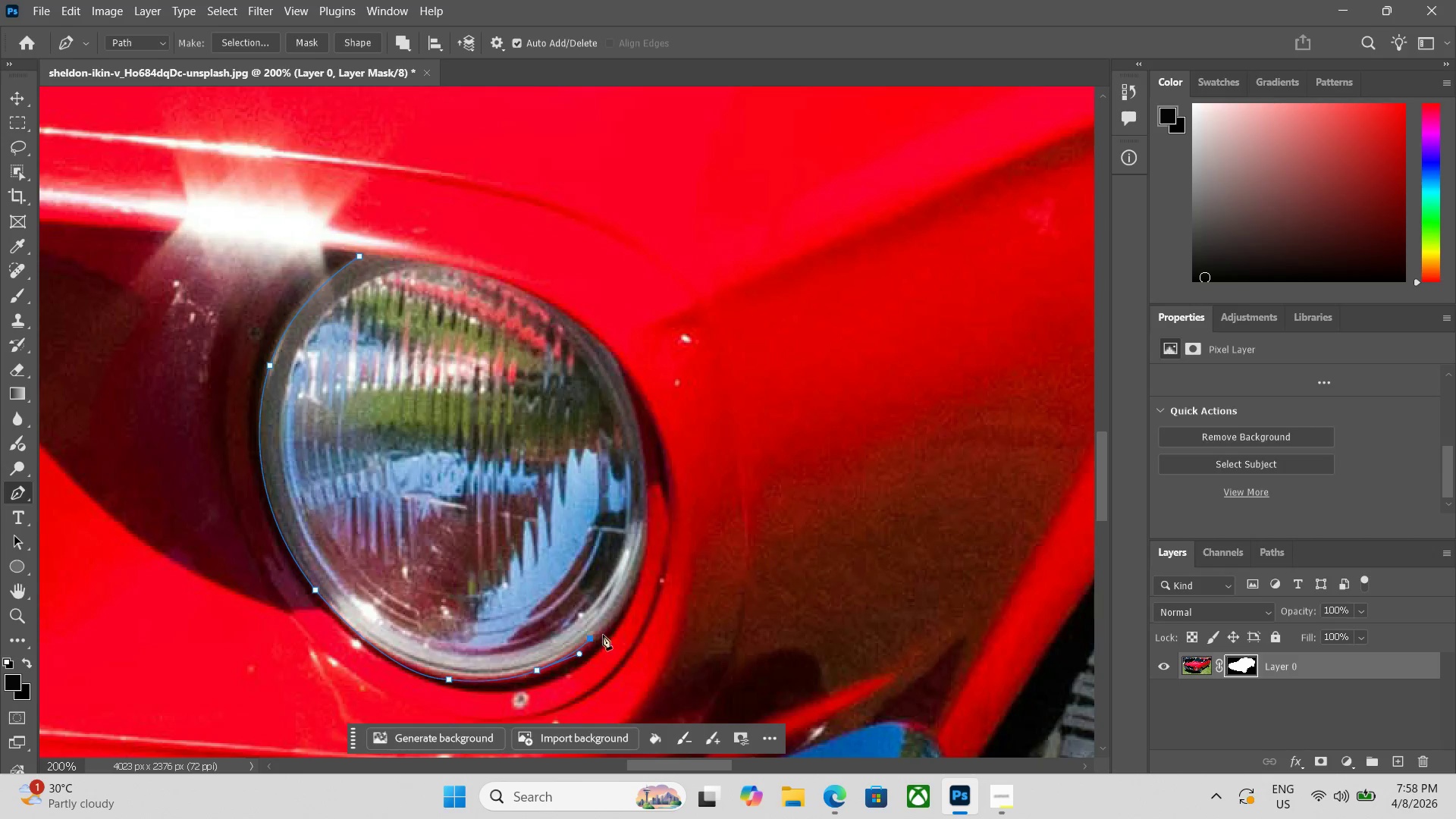 
left_click_drag(start_coordinate=[615, 622], to_coordinate=[617, 616])
 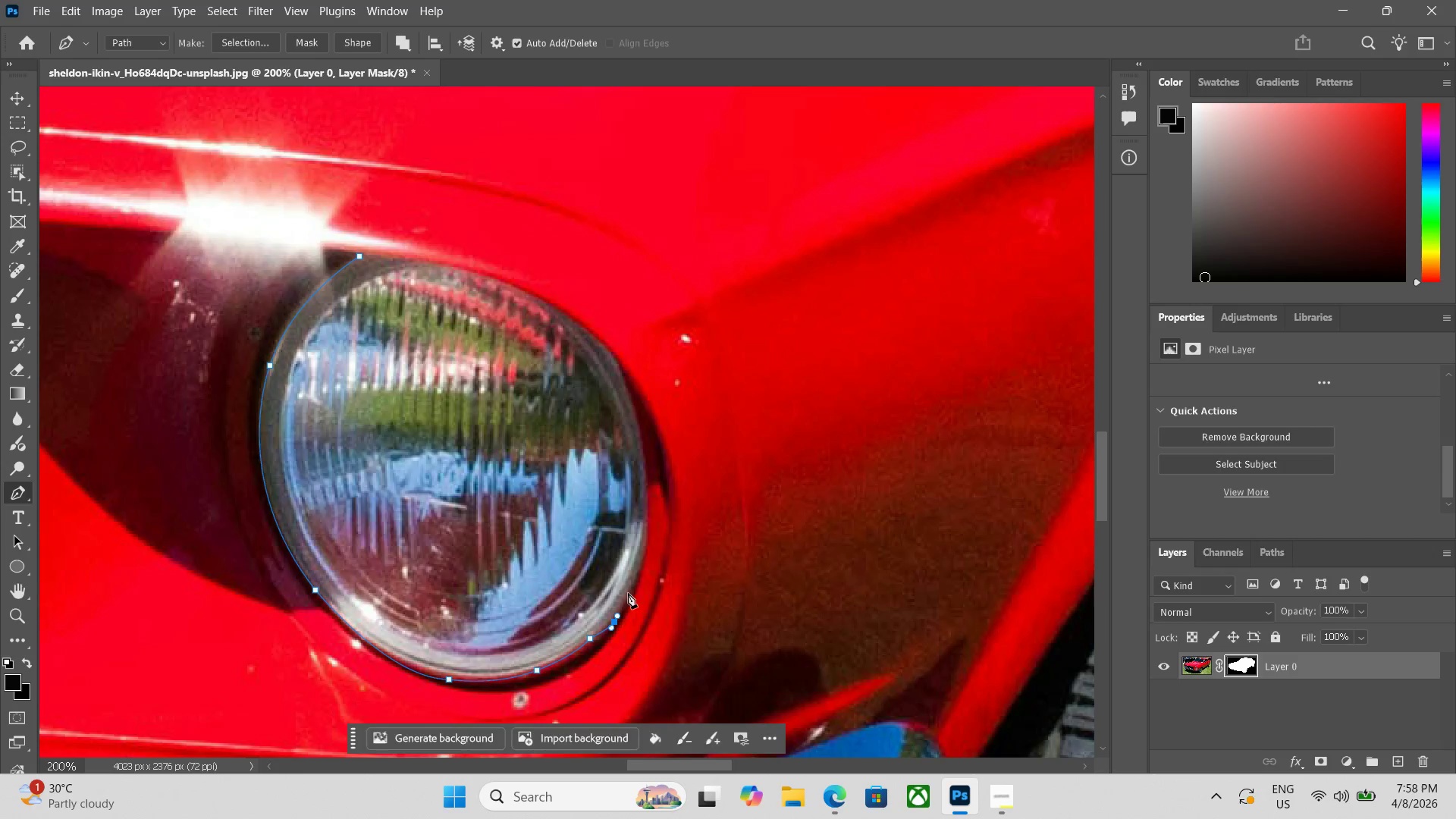 
left_click_drag(start_coordinate=[632, 585], to_coordinate=[636, 582])
 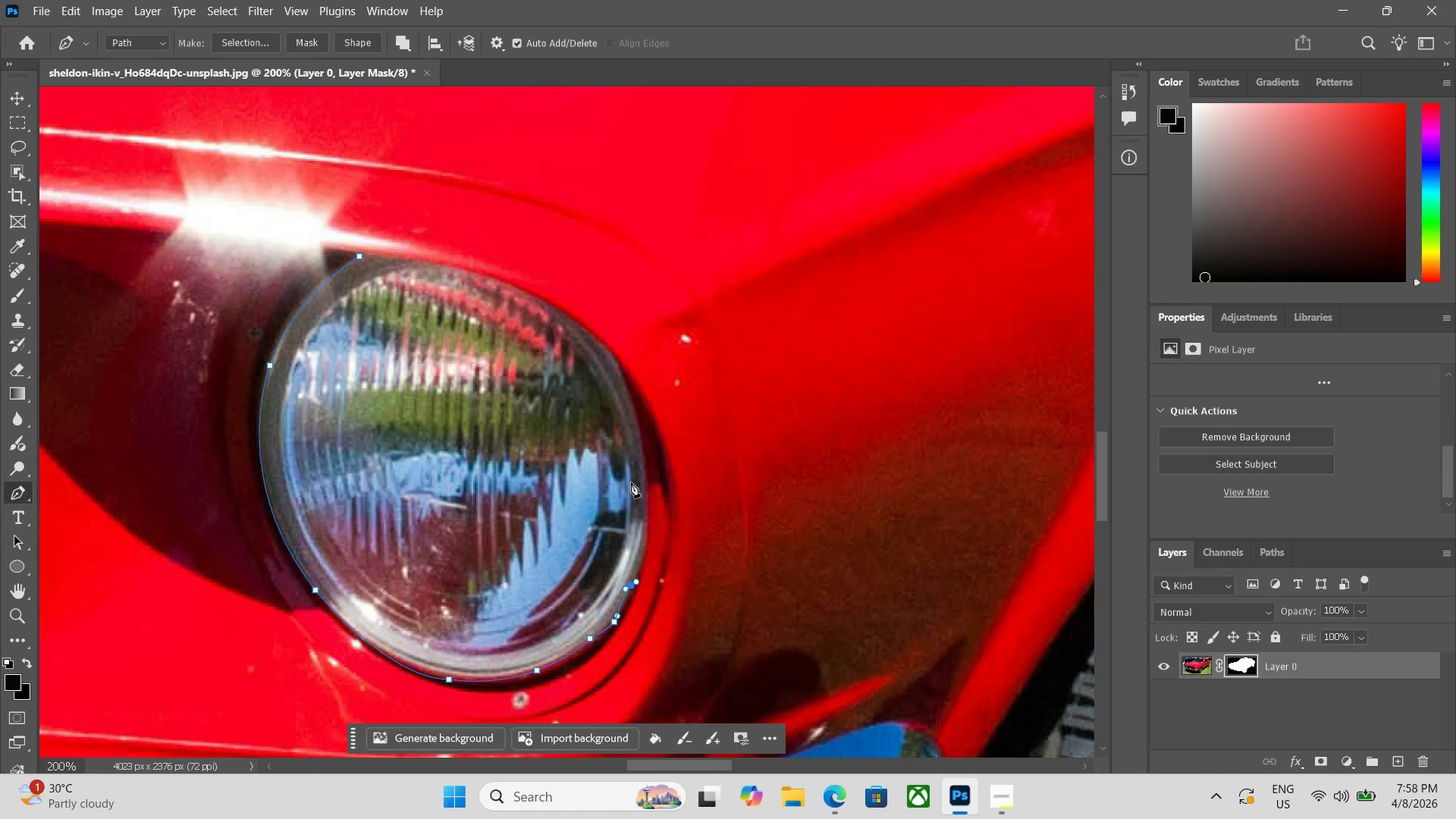 
left_click([646, 524])
 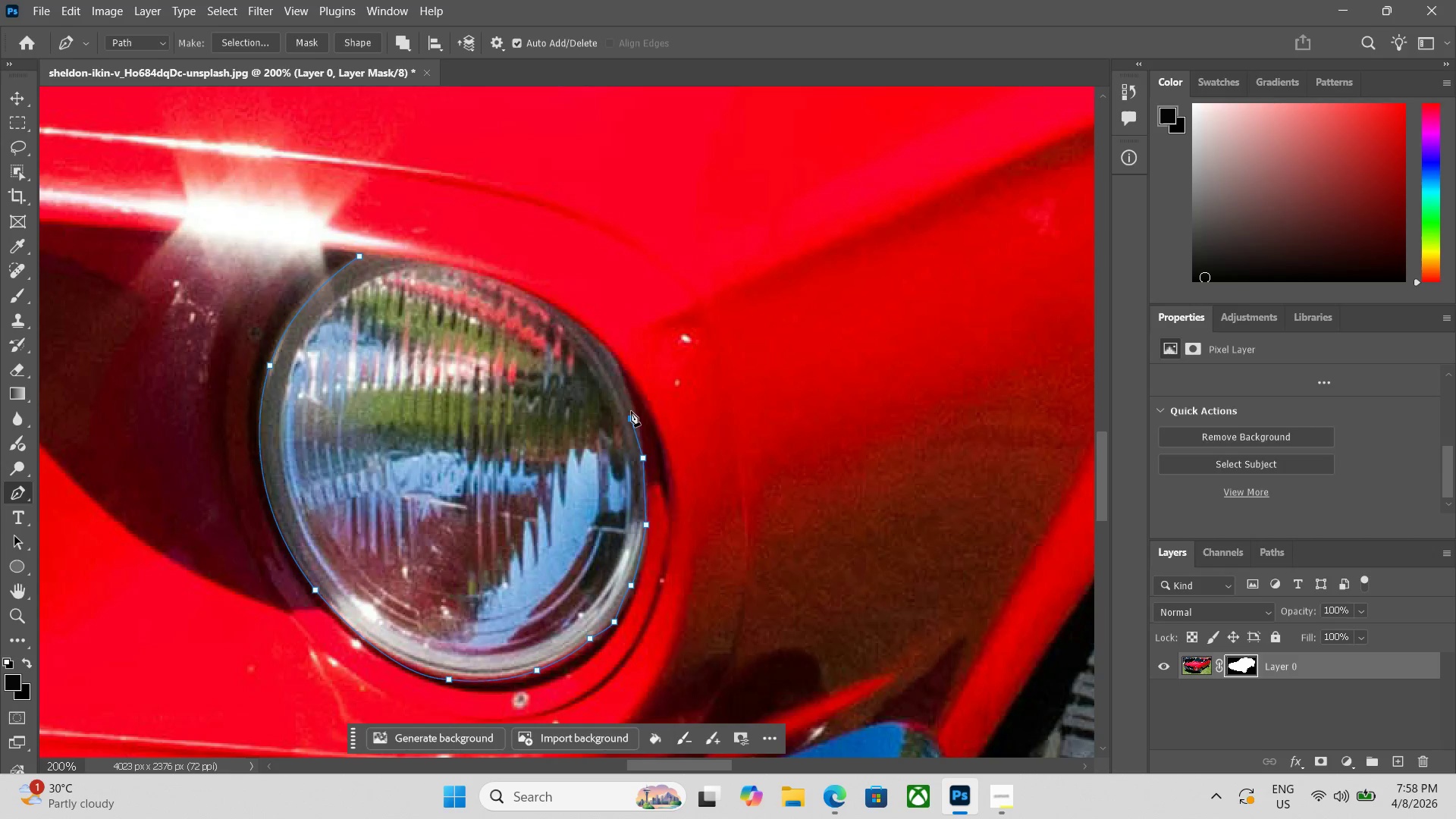 
key(Control+ControlLeft)
 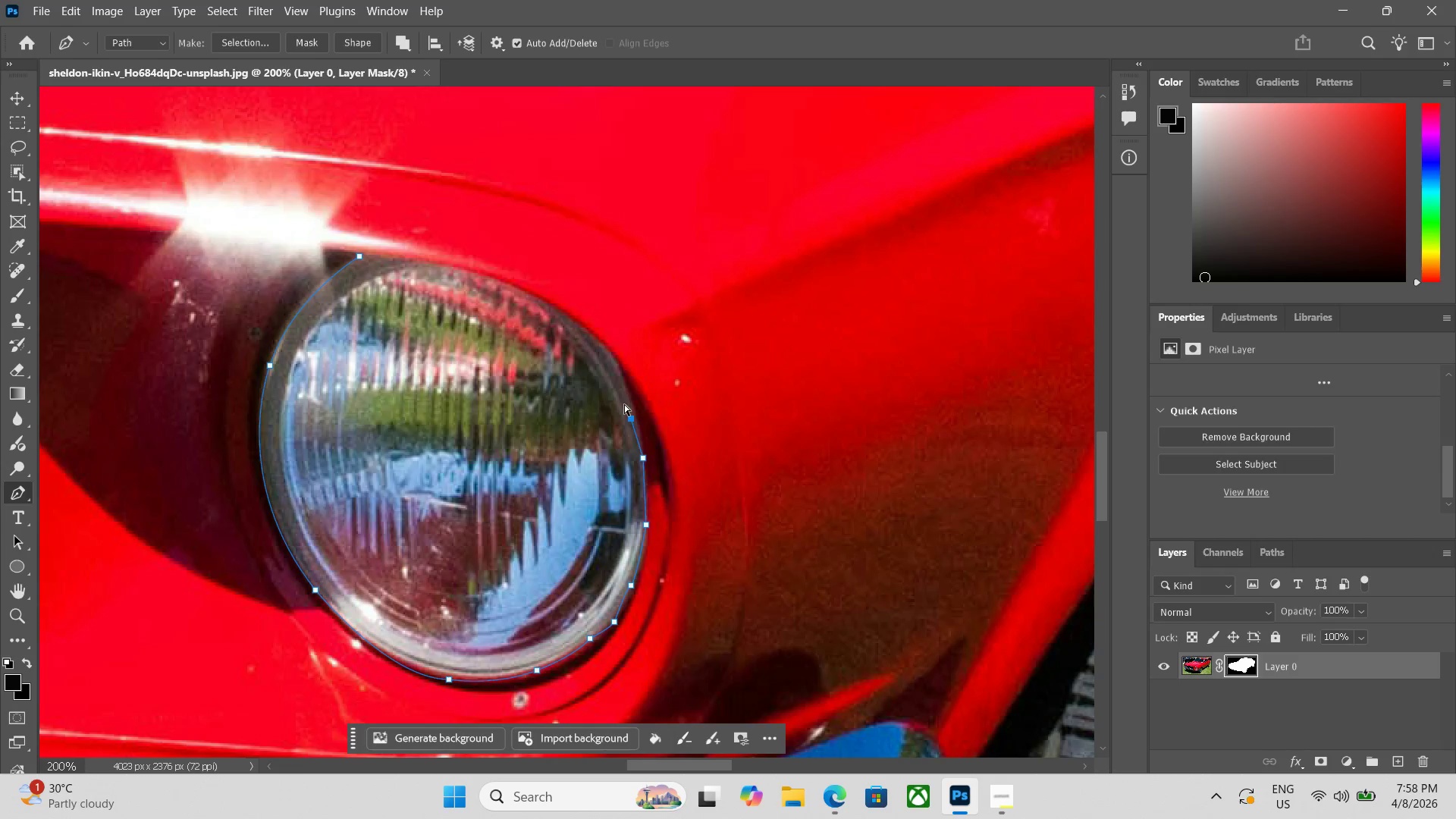 
key(Control+Z)
 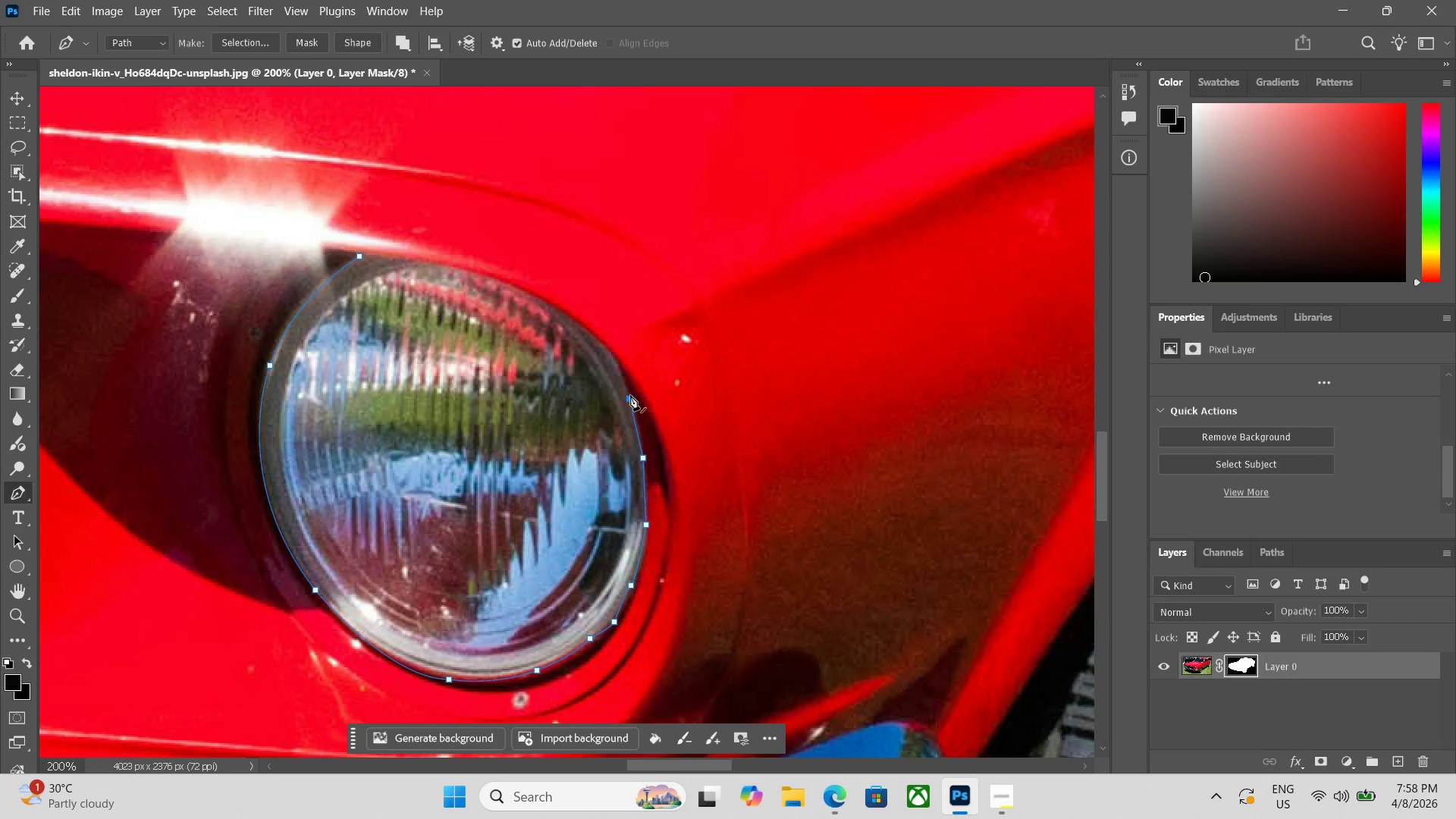 
left_click_drag(start_coordinate=[625, 374], to_coordinate=[625, 370])
 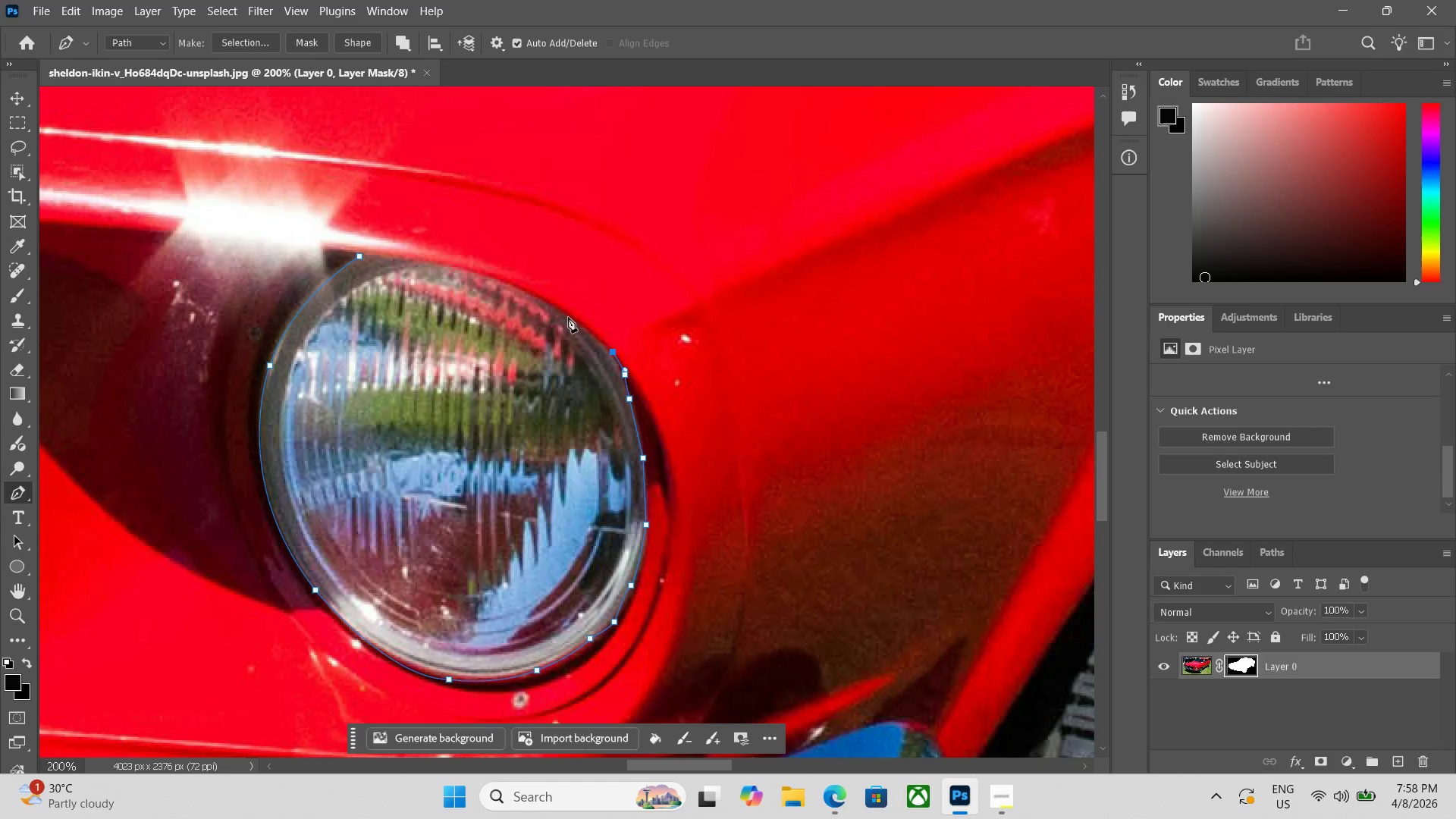 
left_click_drag(start_coordinate=[568, 314], to_coordinate=[561, 309])
 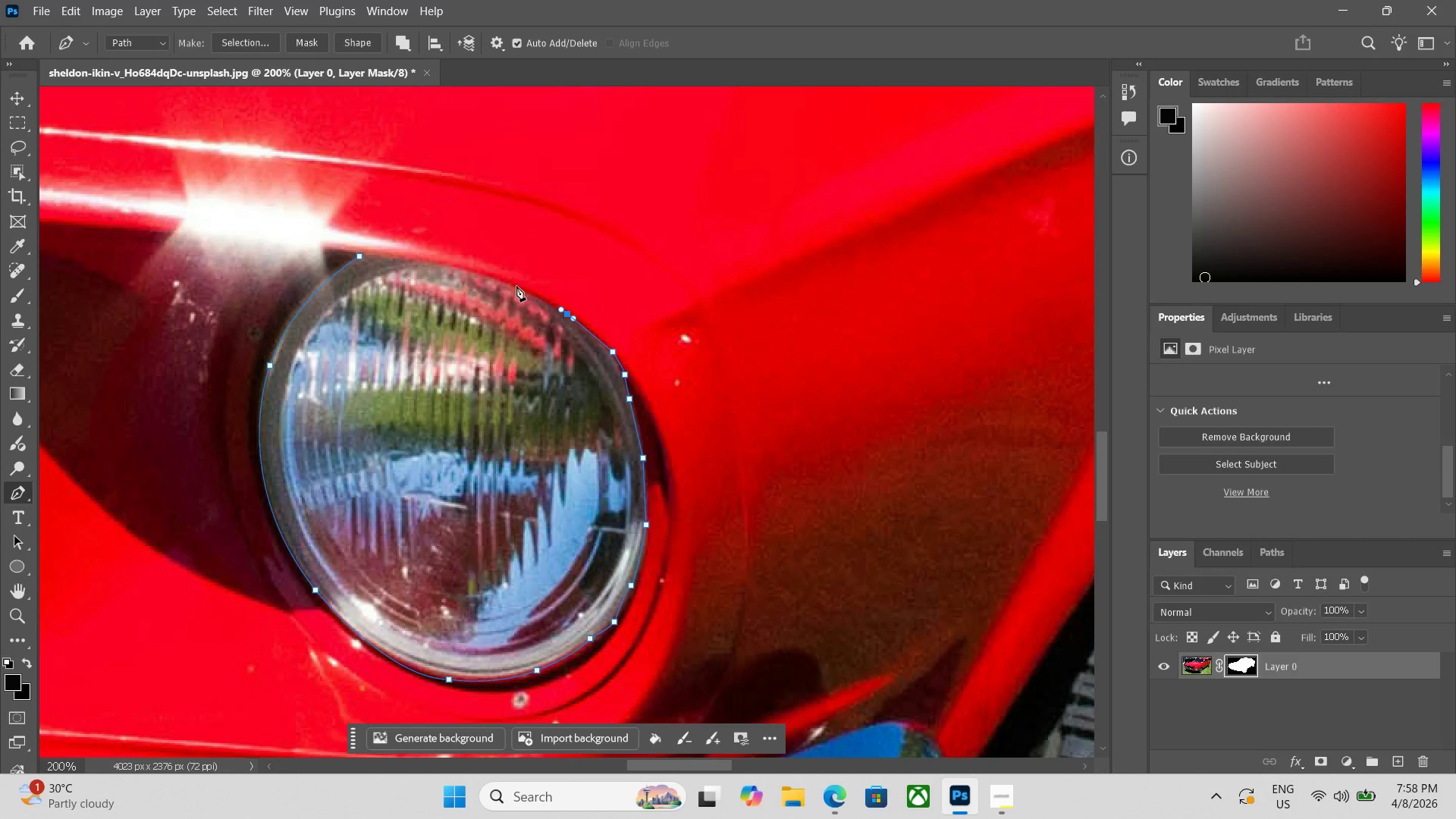 
left_click([513, 285])
 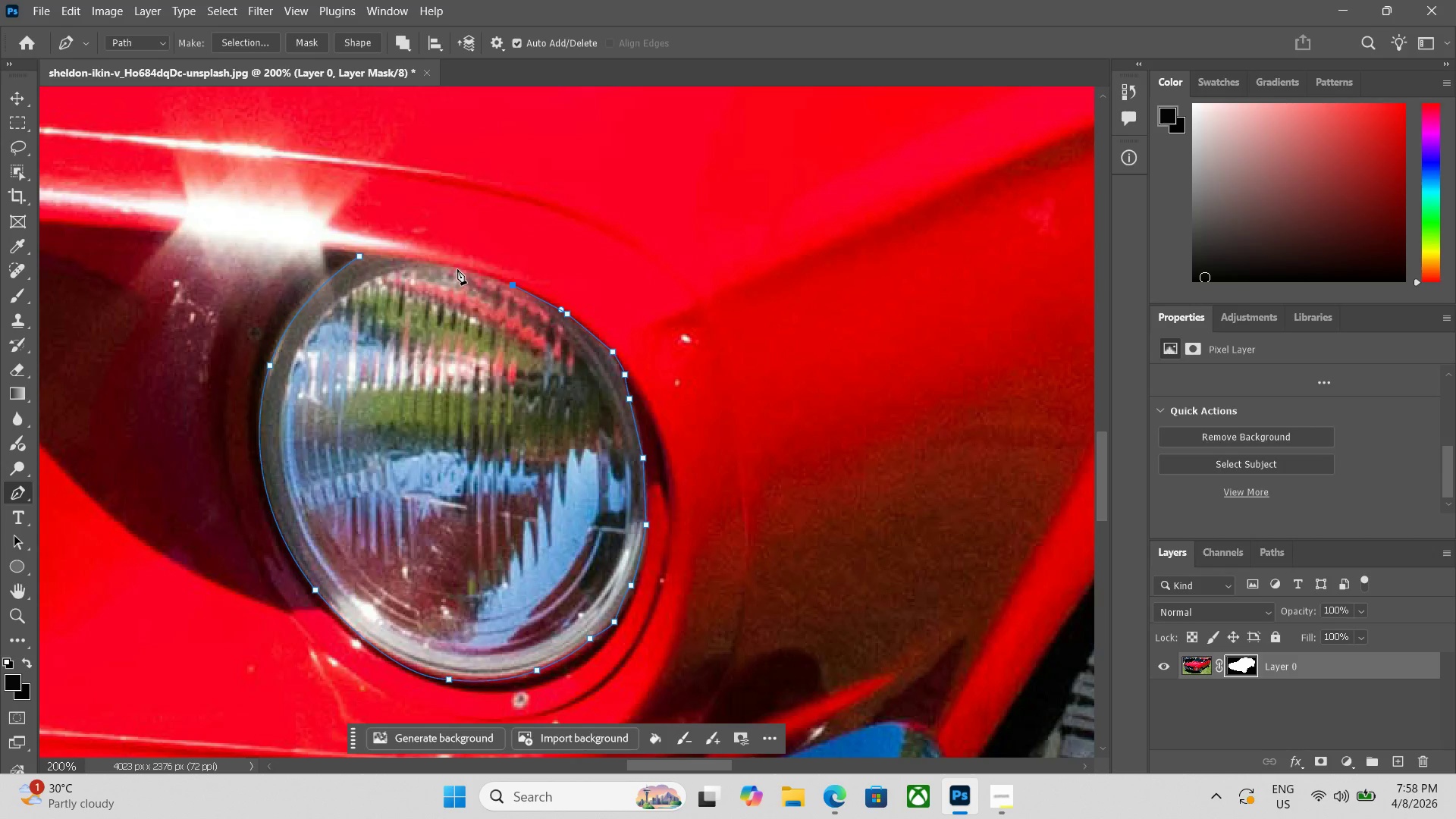 
left_click([457, 268])
 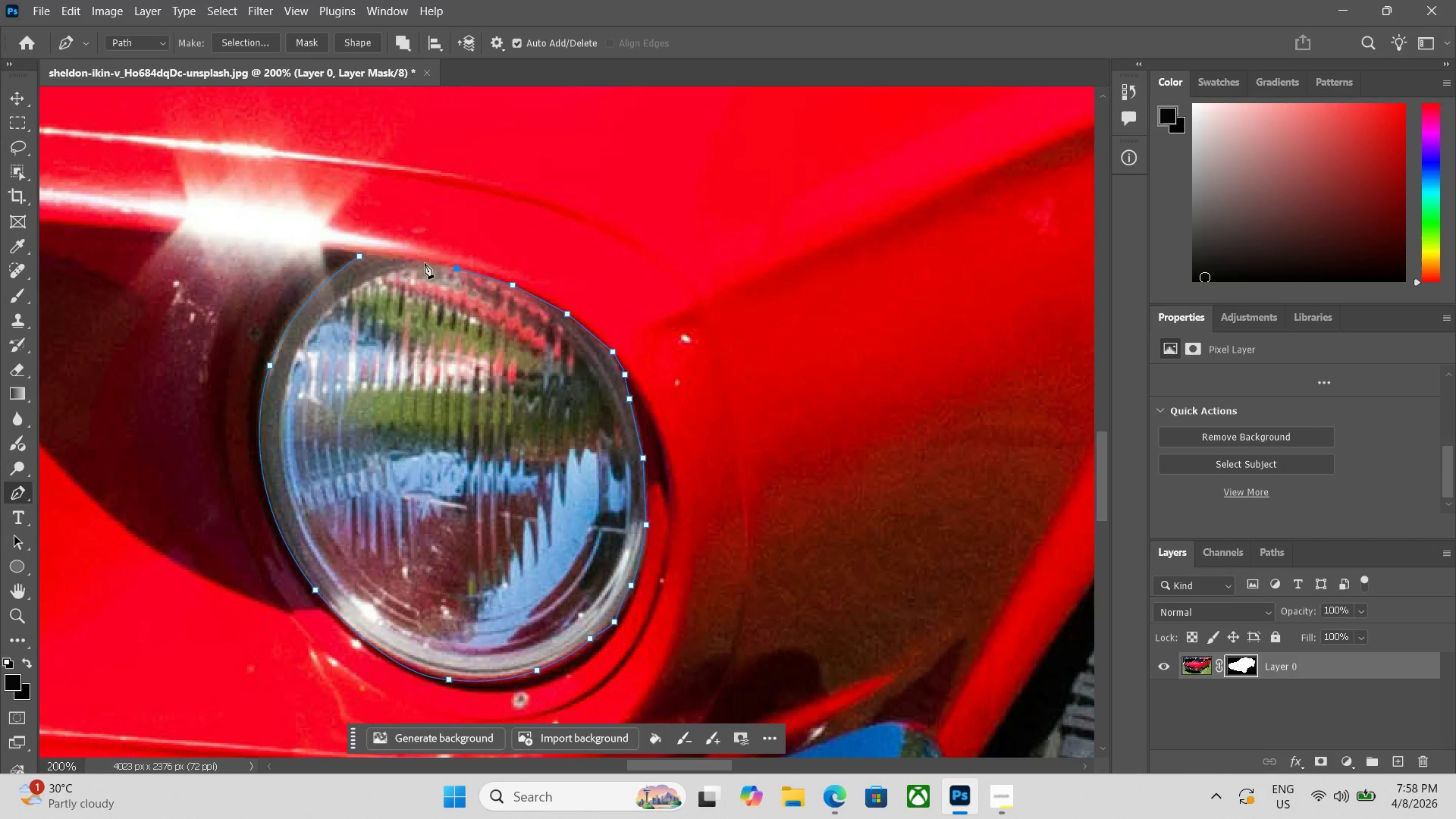 
left_click([423, 262])
 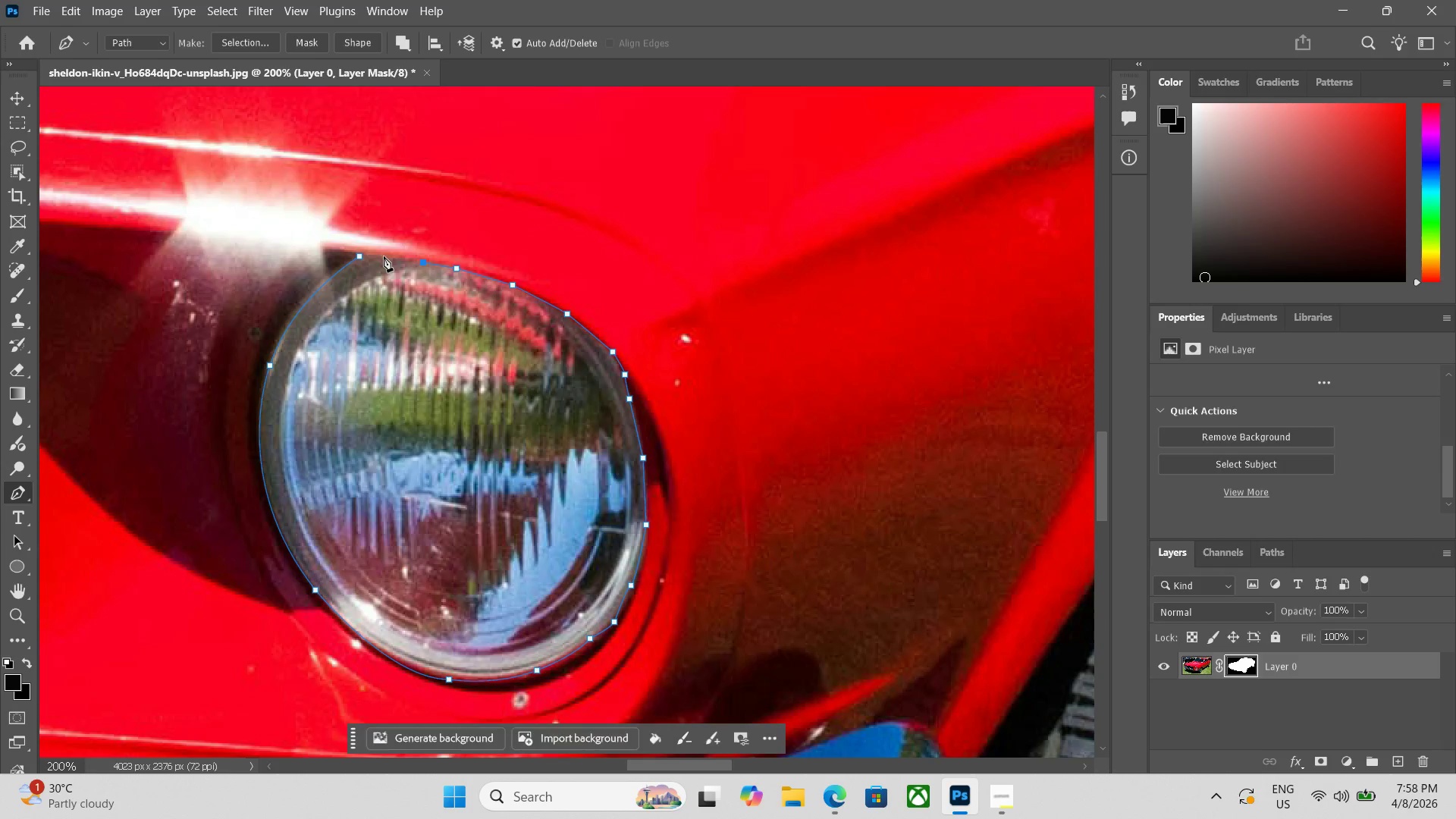 
left_click([384, 256])
 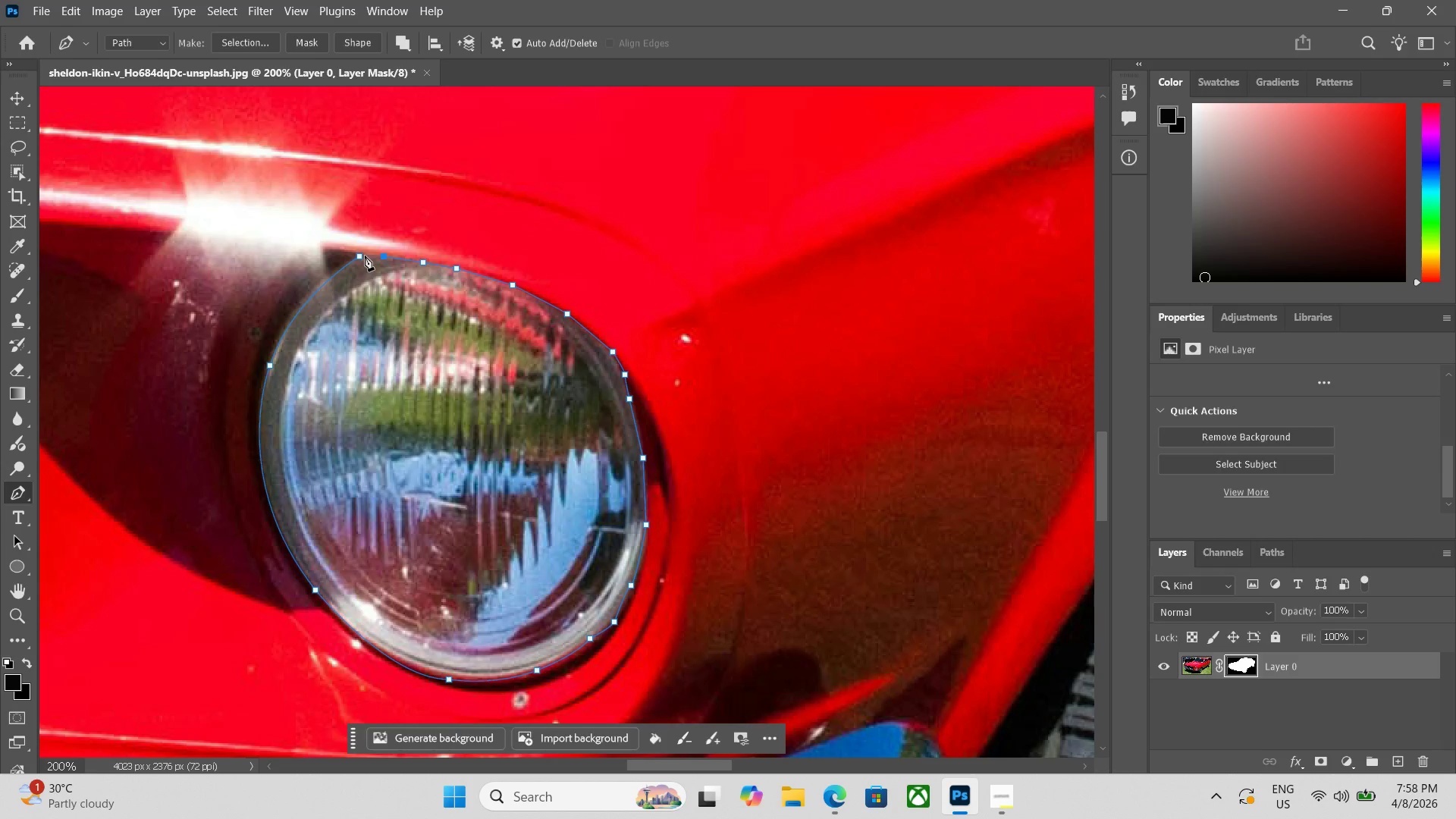 
left_click([362, 256])
 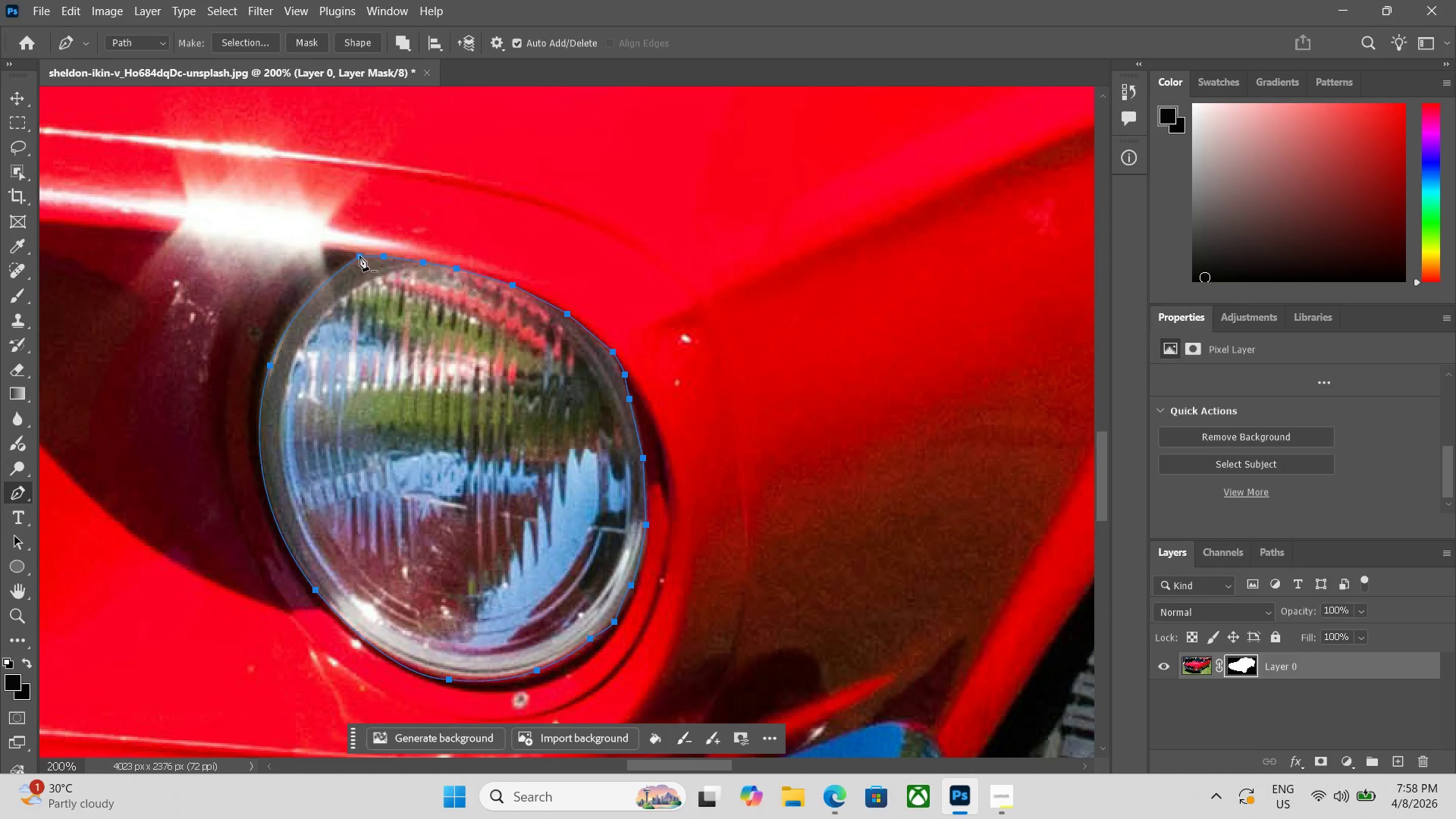 
key(Control+Enter)
 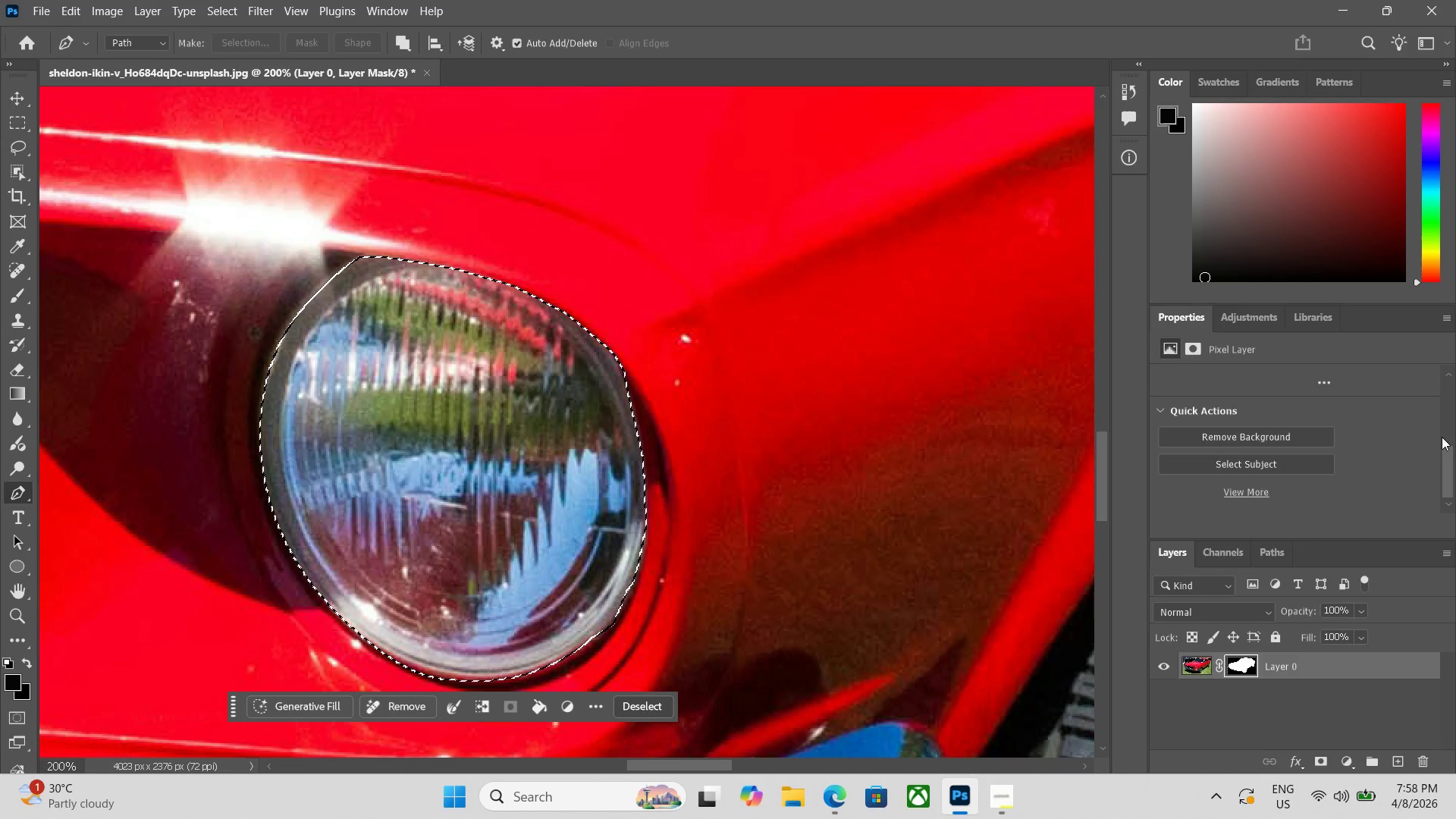 
wait(7.38)
 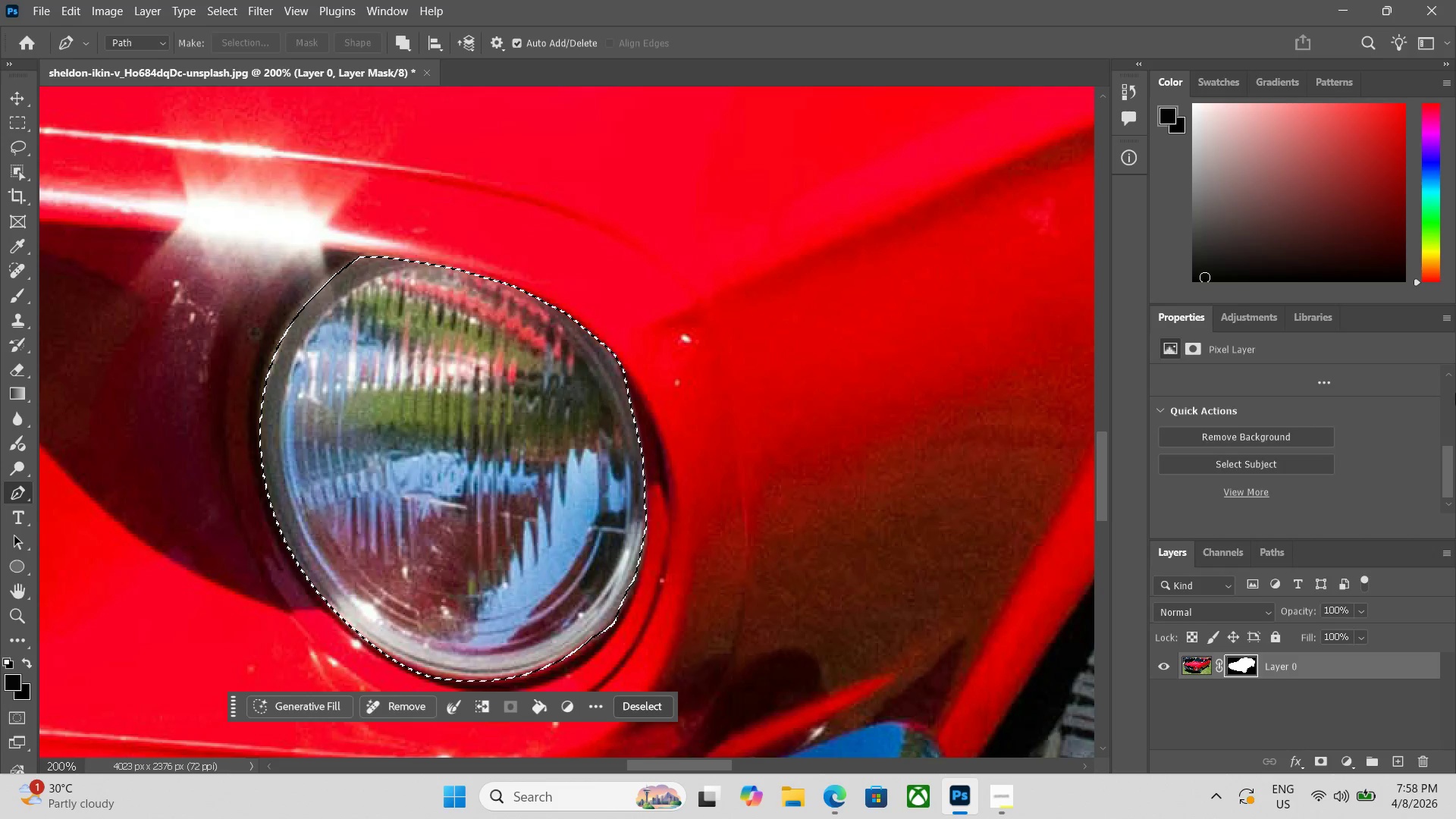 
key(Control+U)
 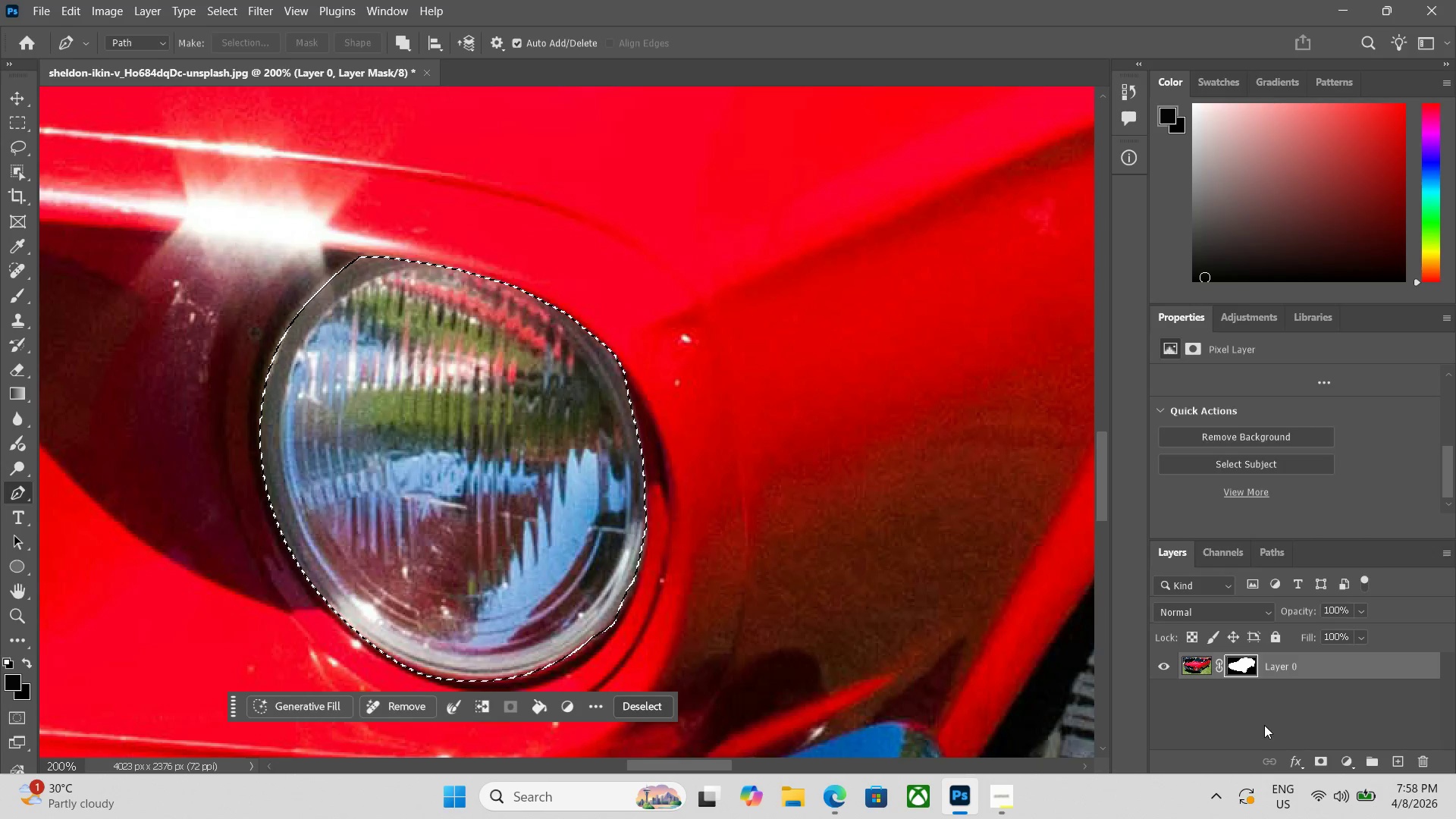 
key(Control+U)
 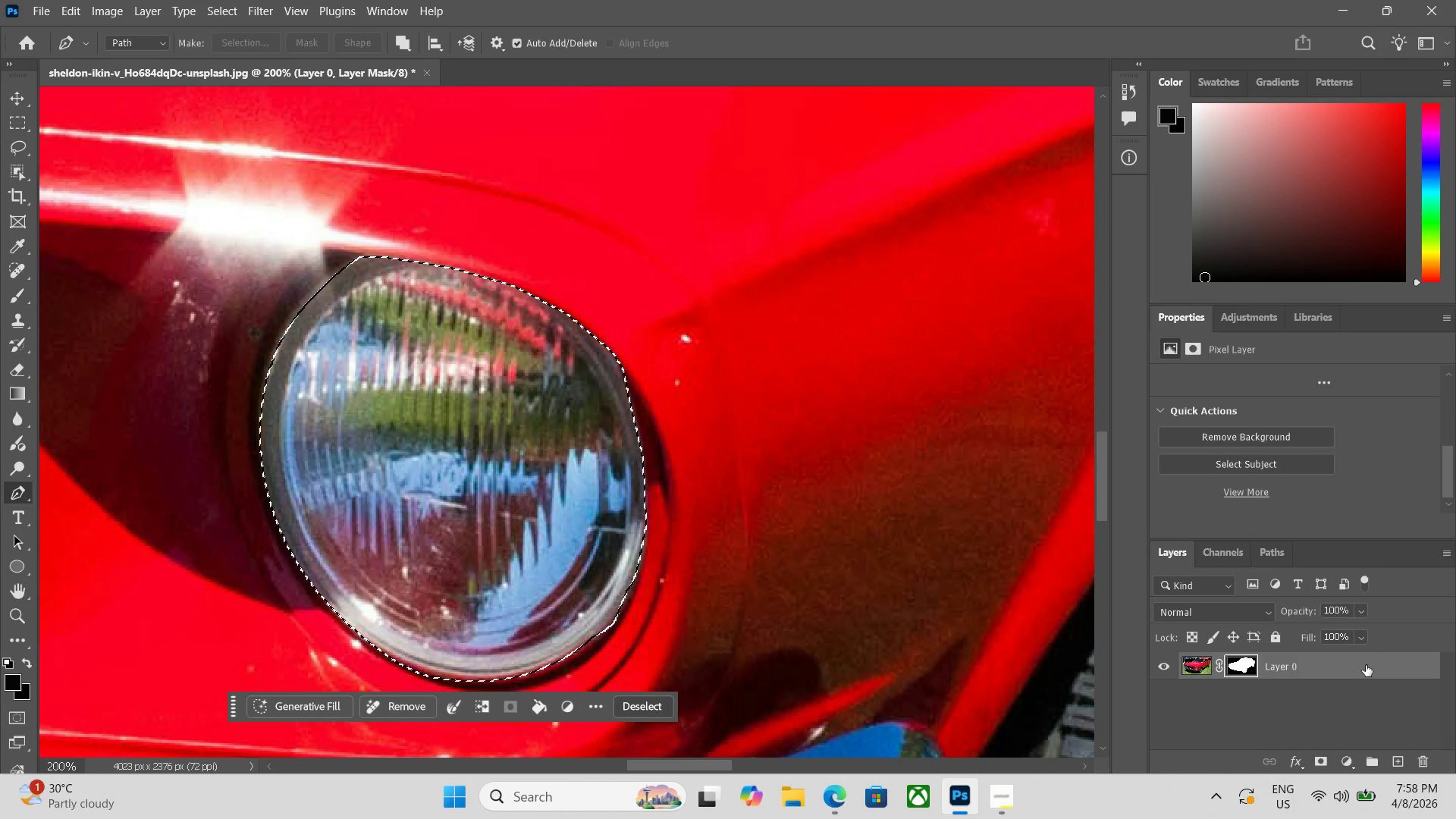 
left_click([1194, 663])
 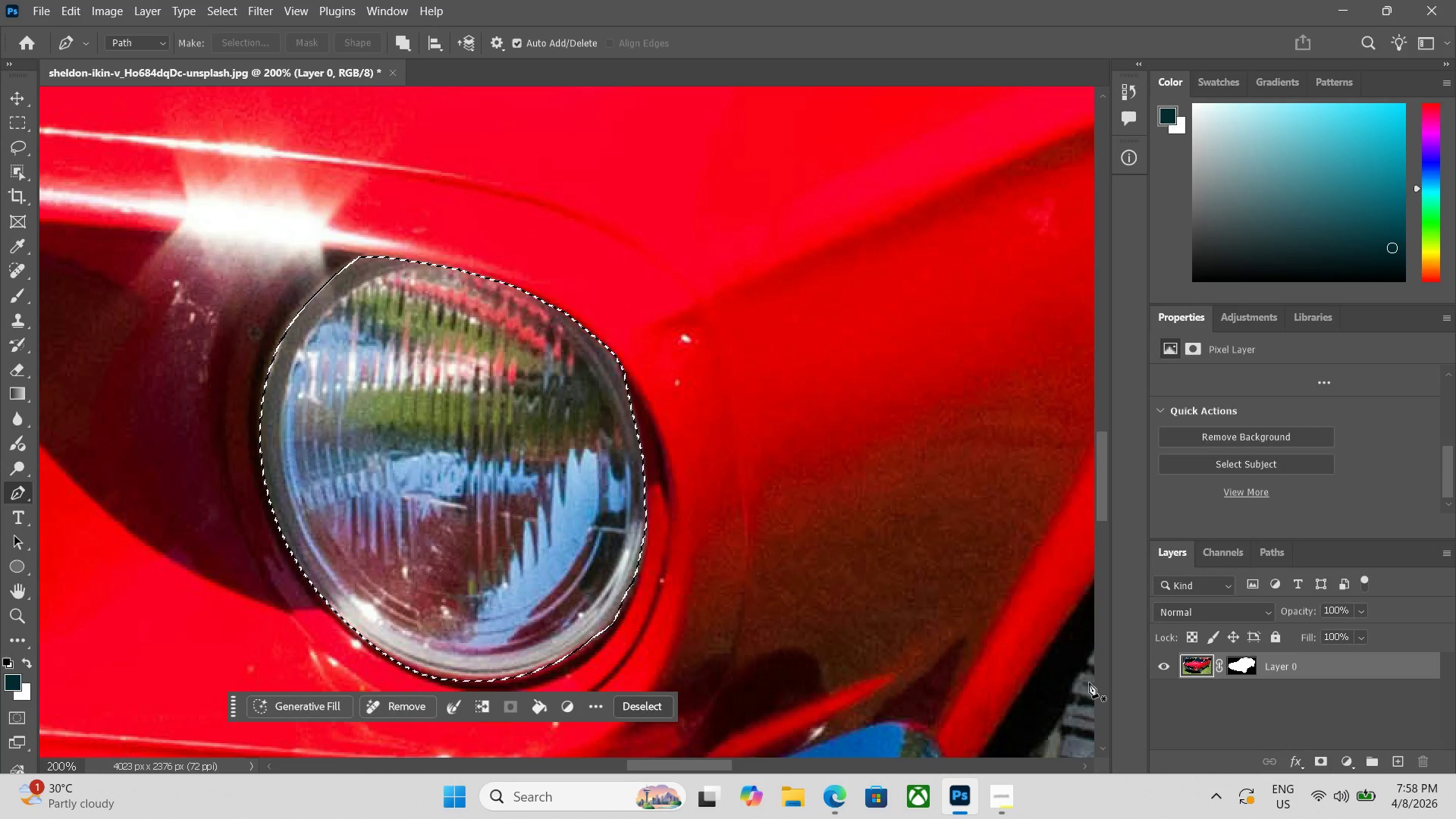 
key(Control+U)
 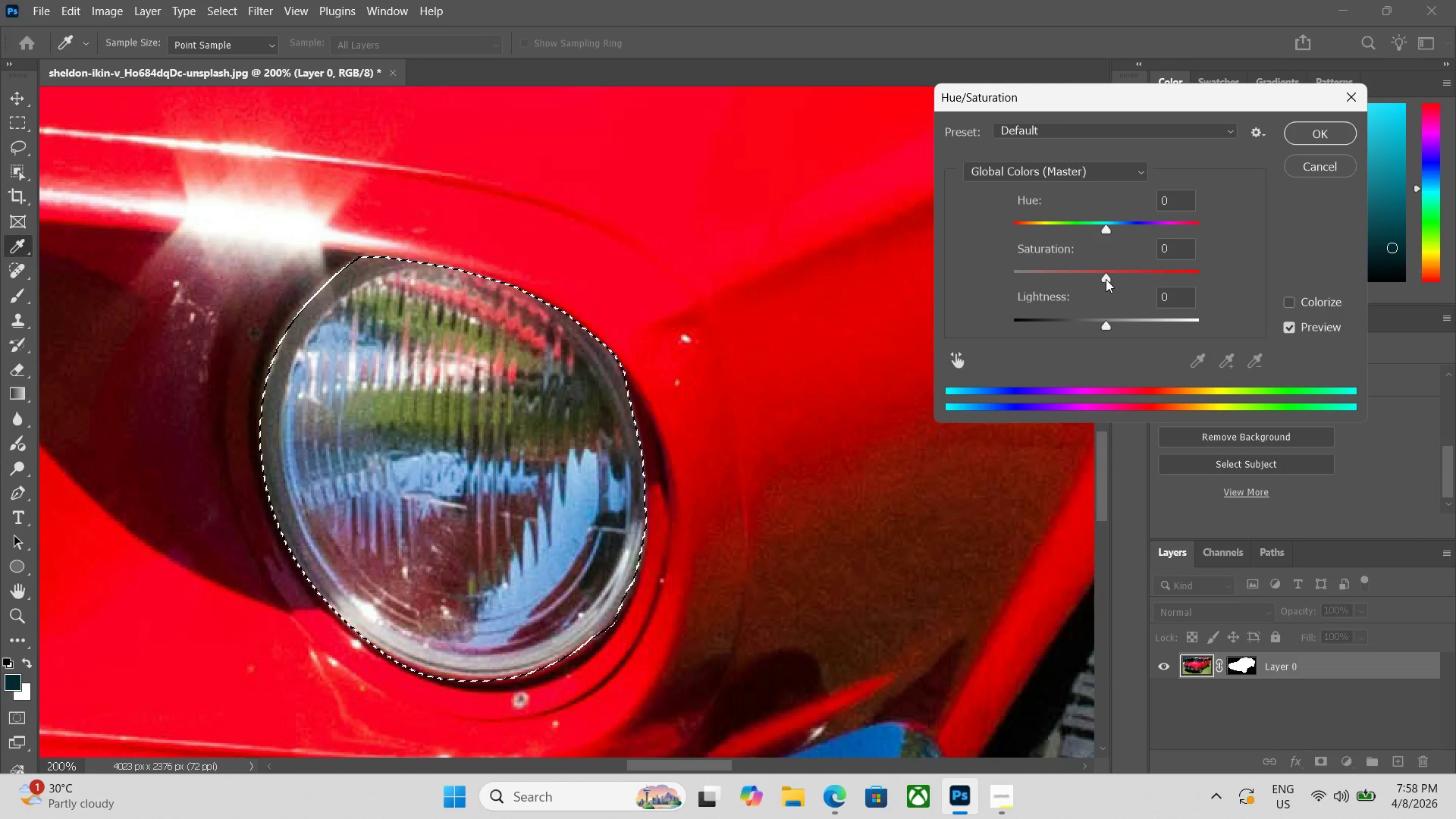 
left_click_drag(start_coordinate=[1106, 271], to_coordinate=[847, 278])
 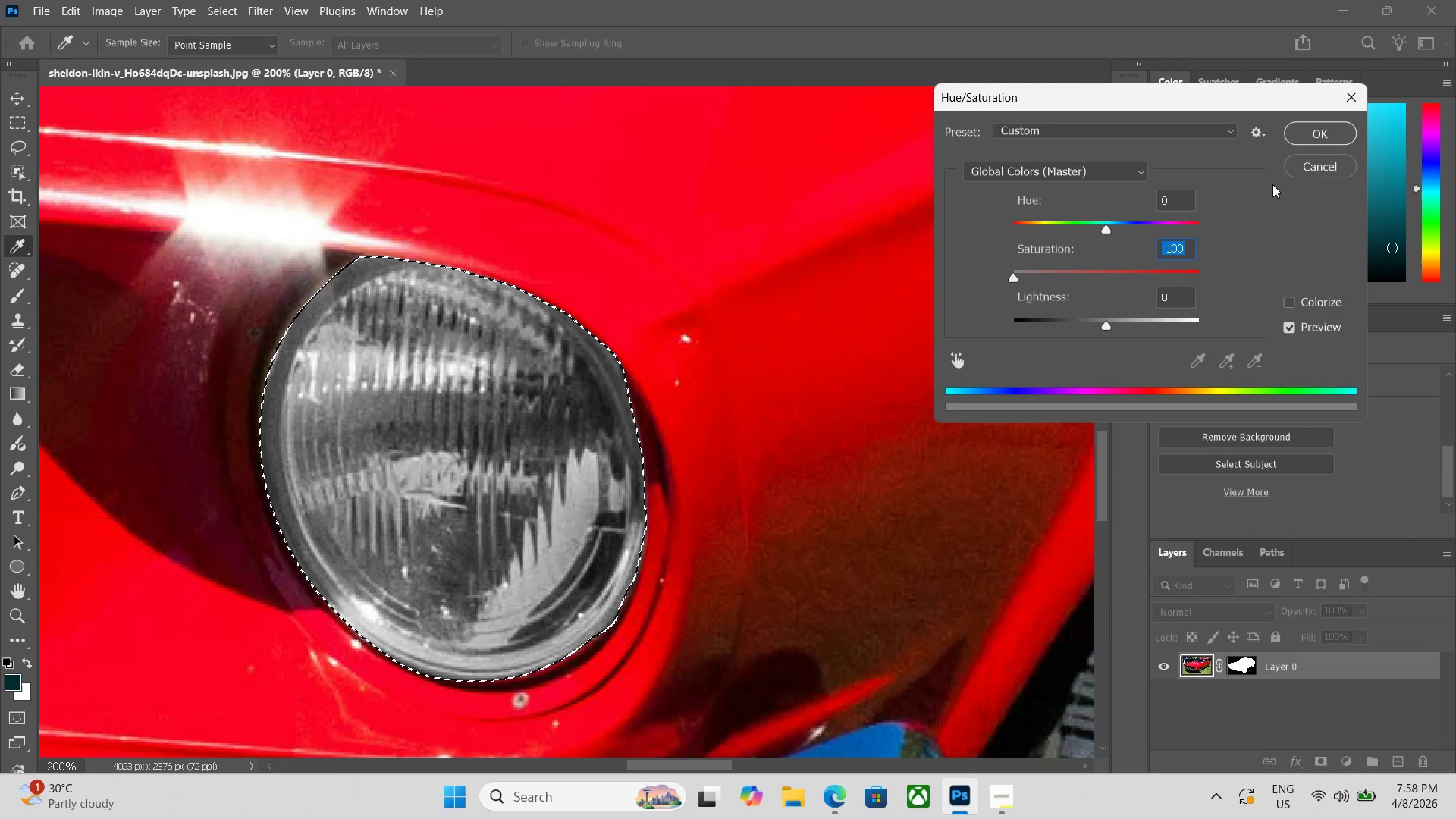 
left_click([1320, 138])
 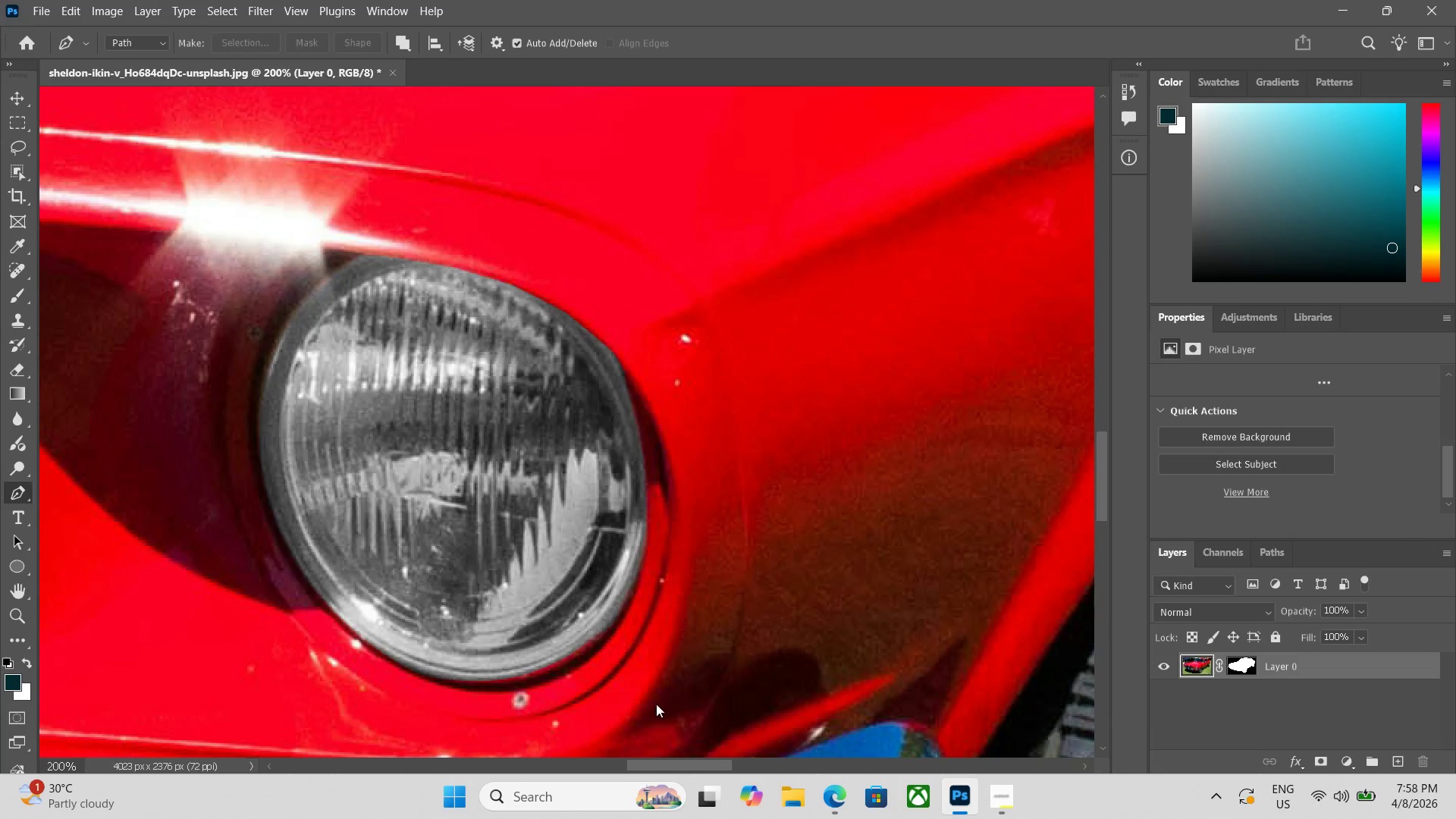 
key(Control+Minus)
 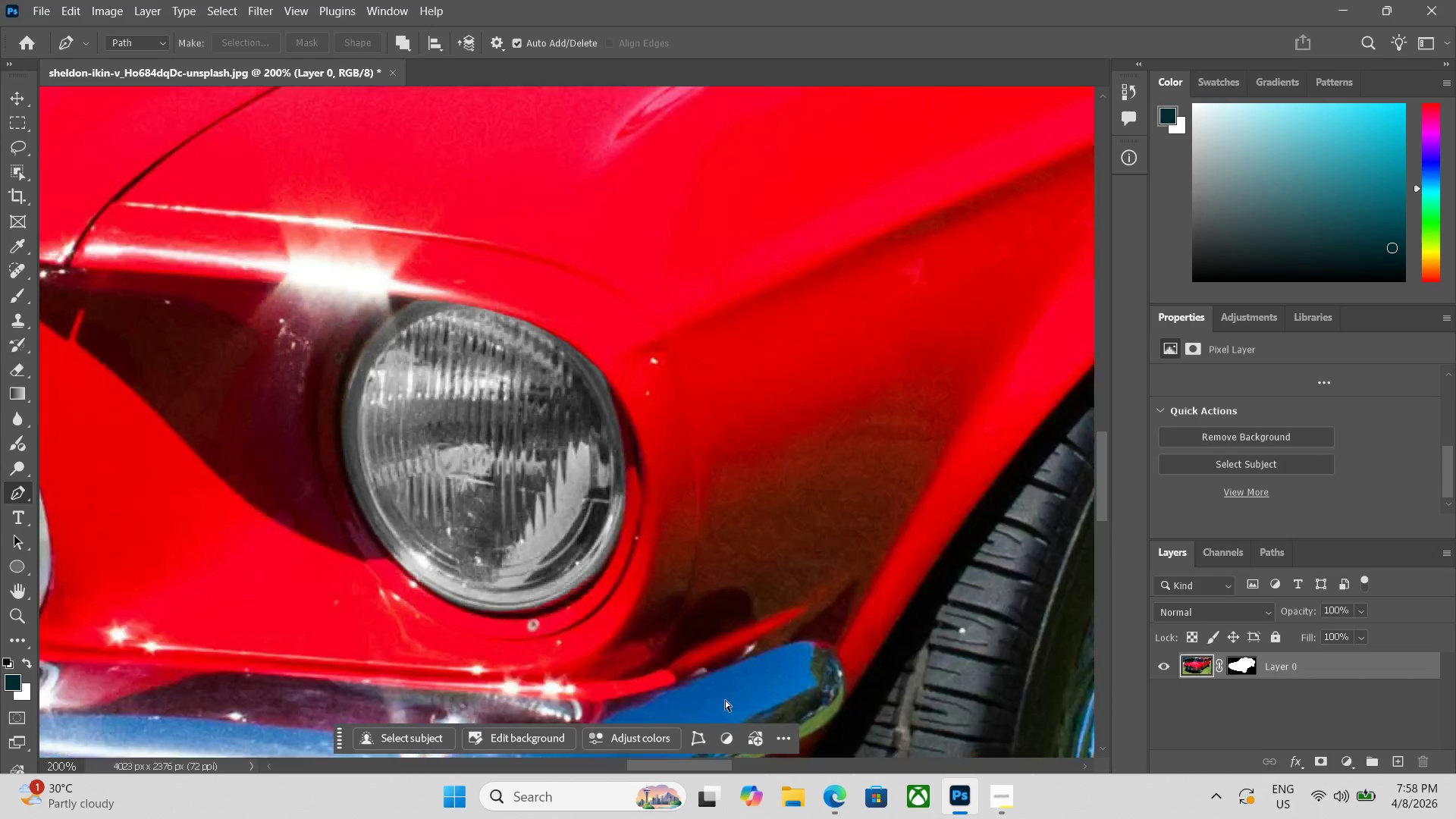 
key(Control+Minus)
 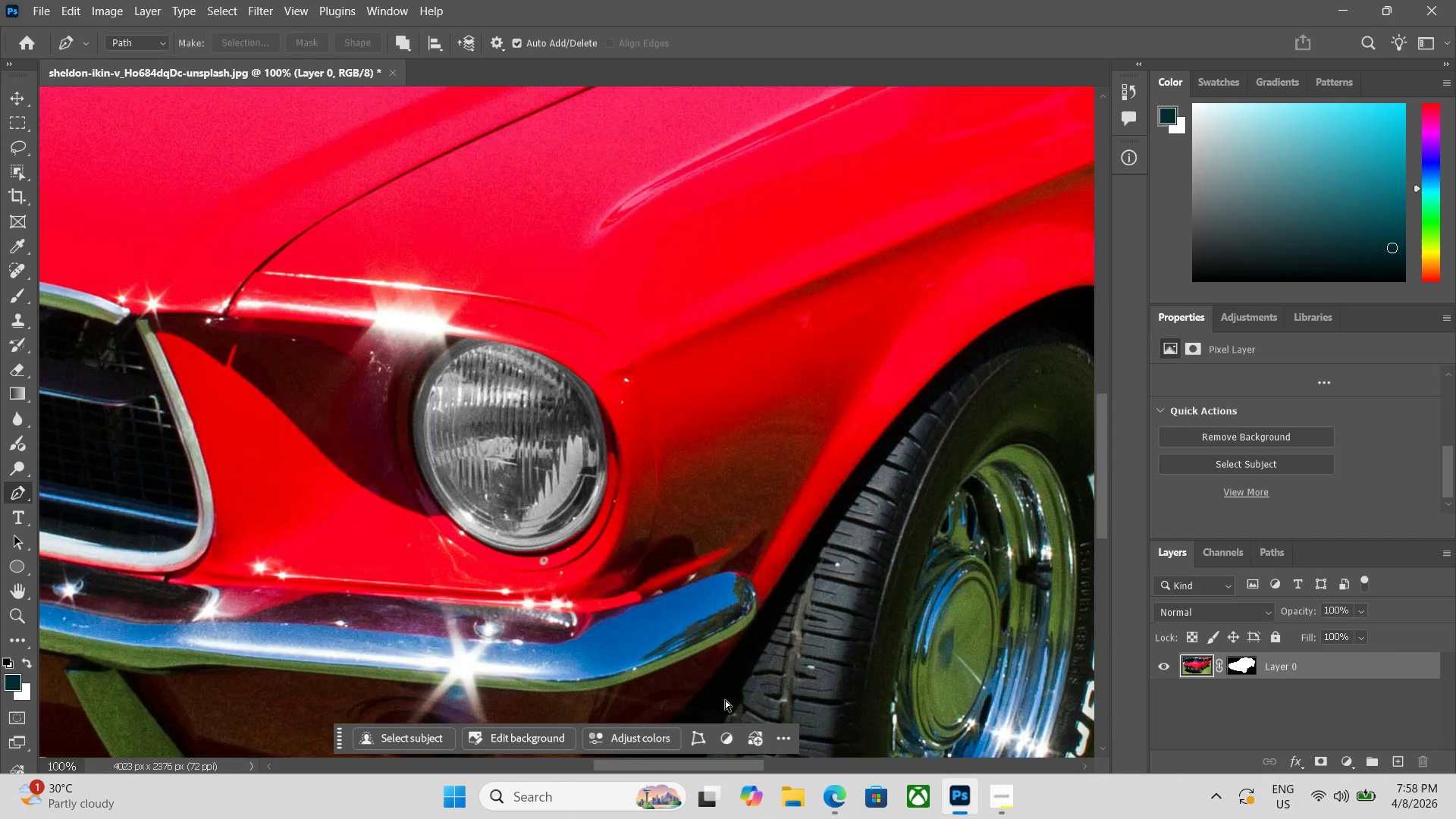 
key(Control+Minus)
 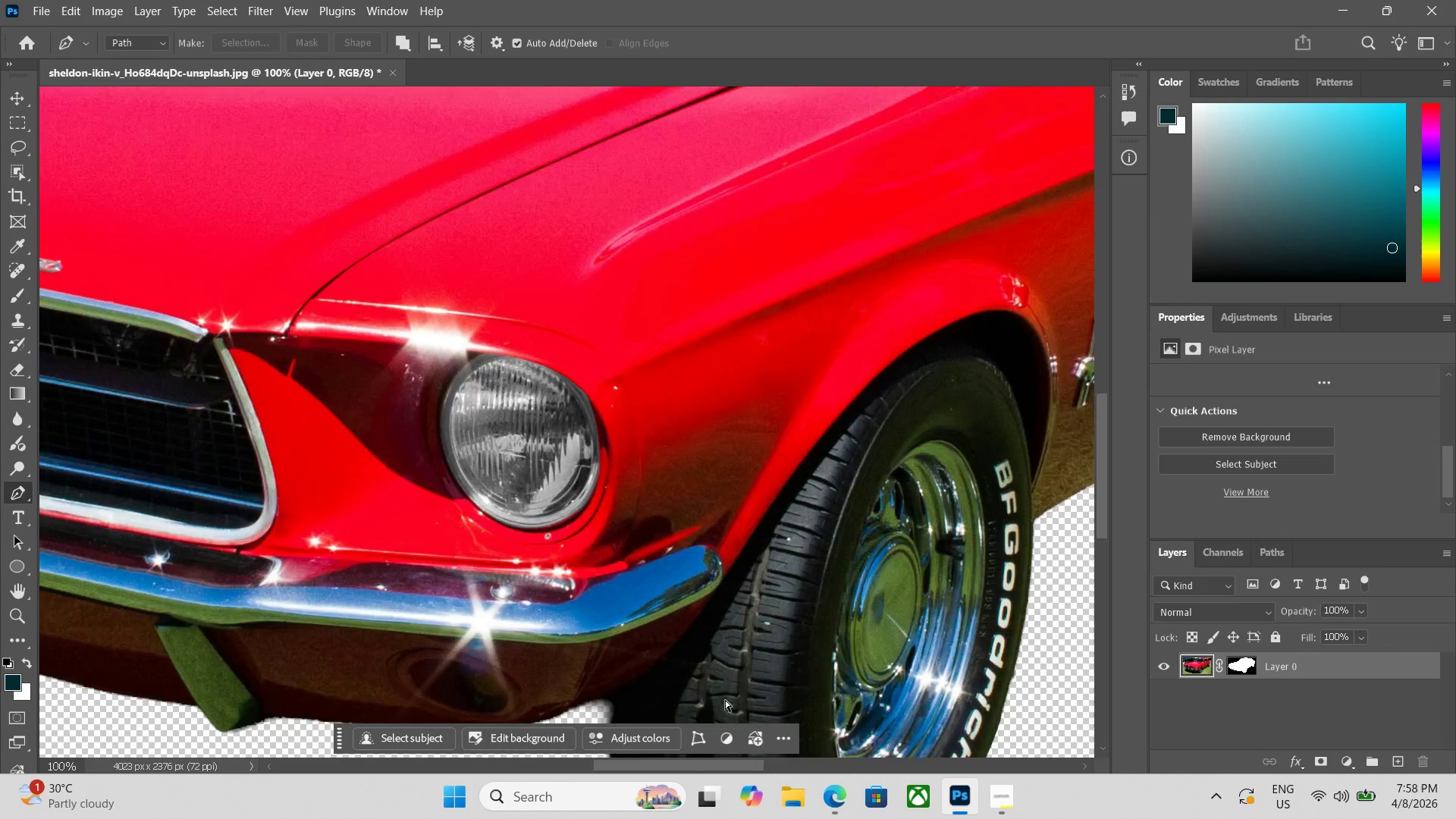 
key(Control+Minus)
 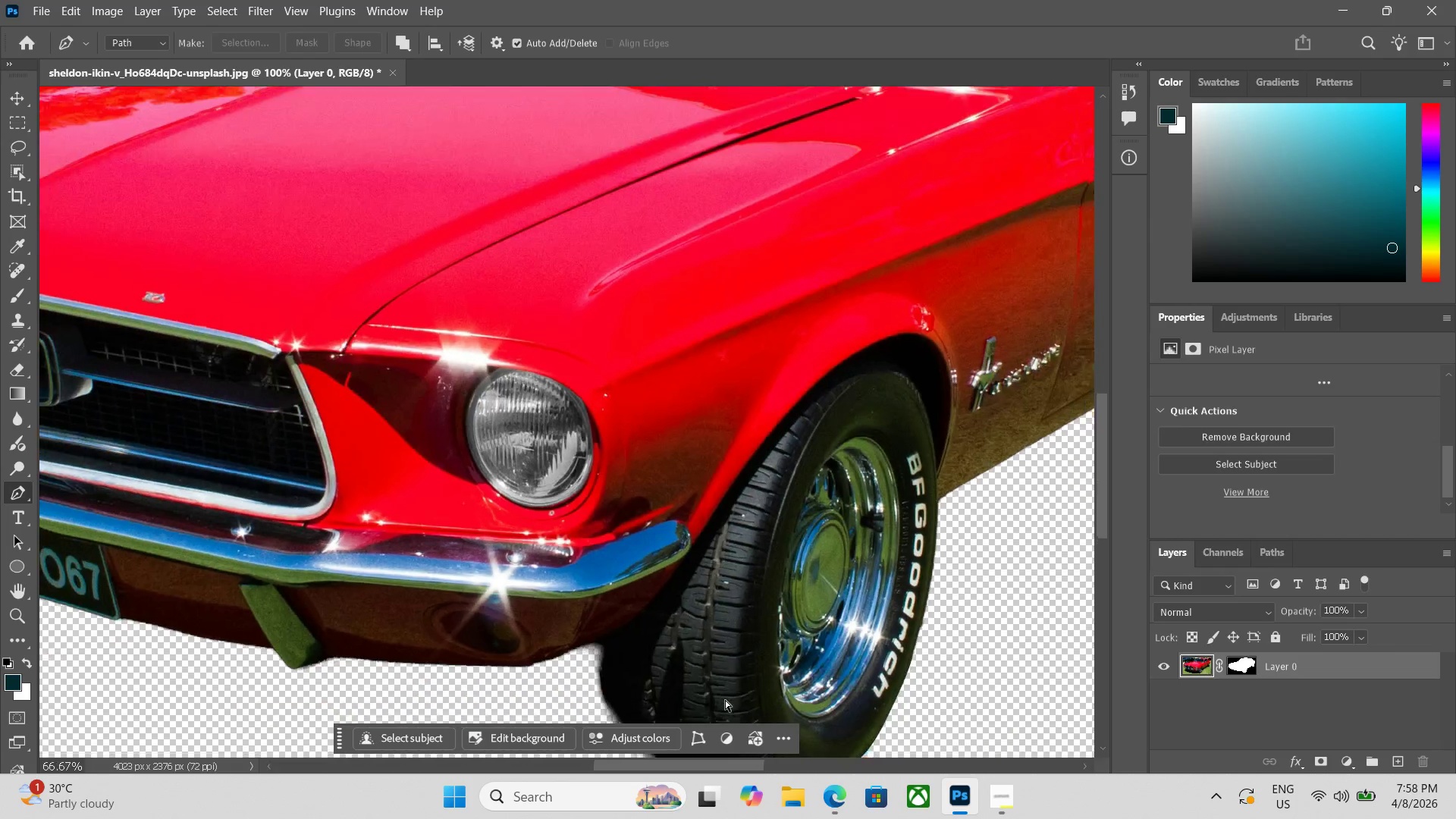 
key(Control+Minus)
 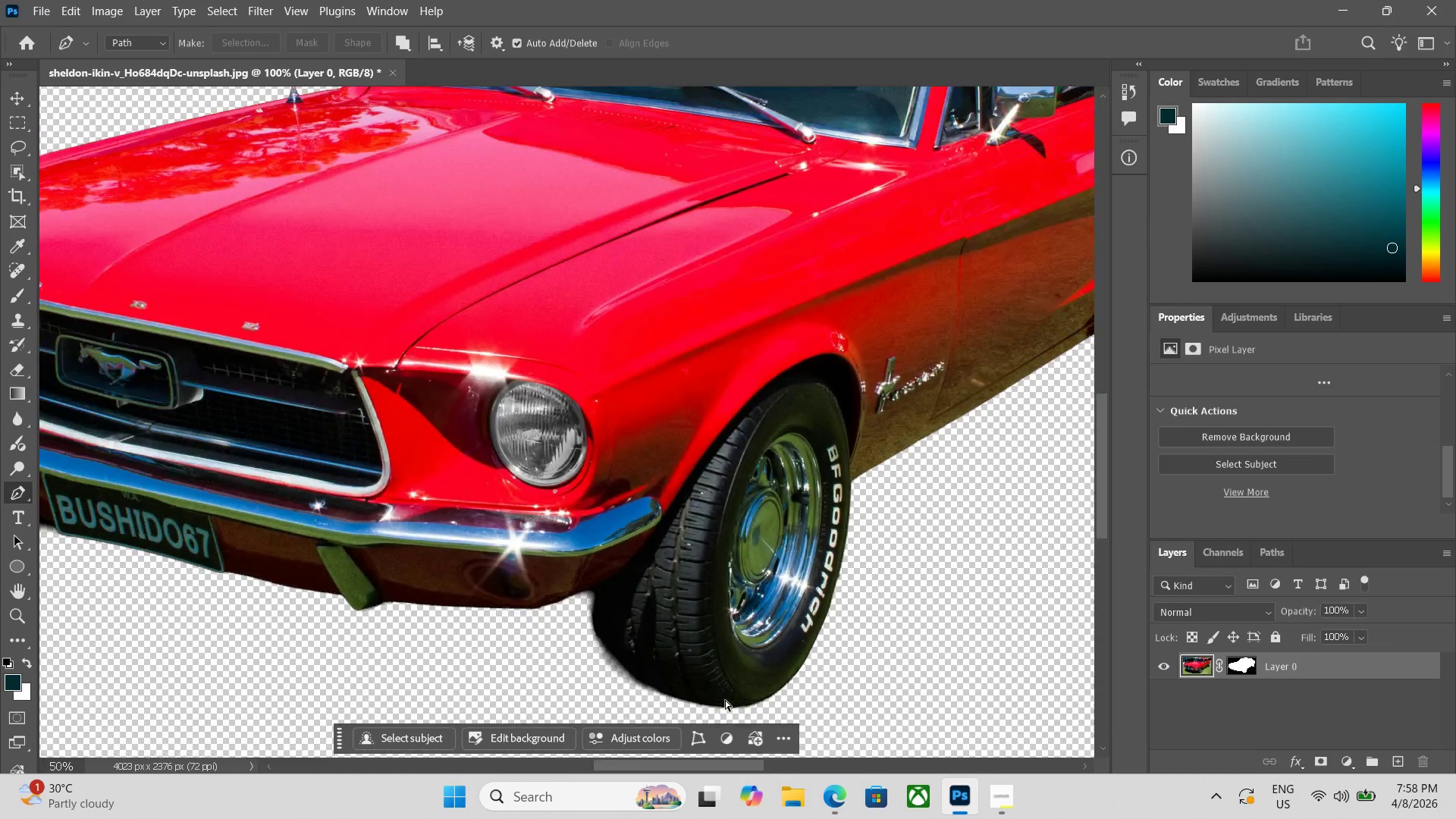 
key(Control+Minus)
 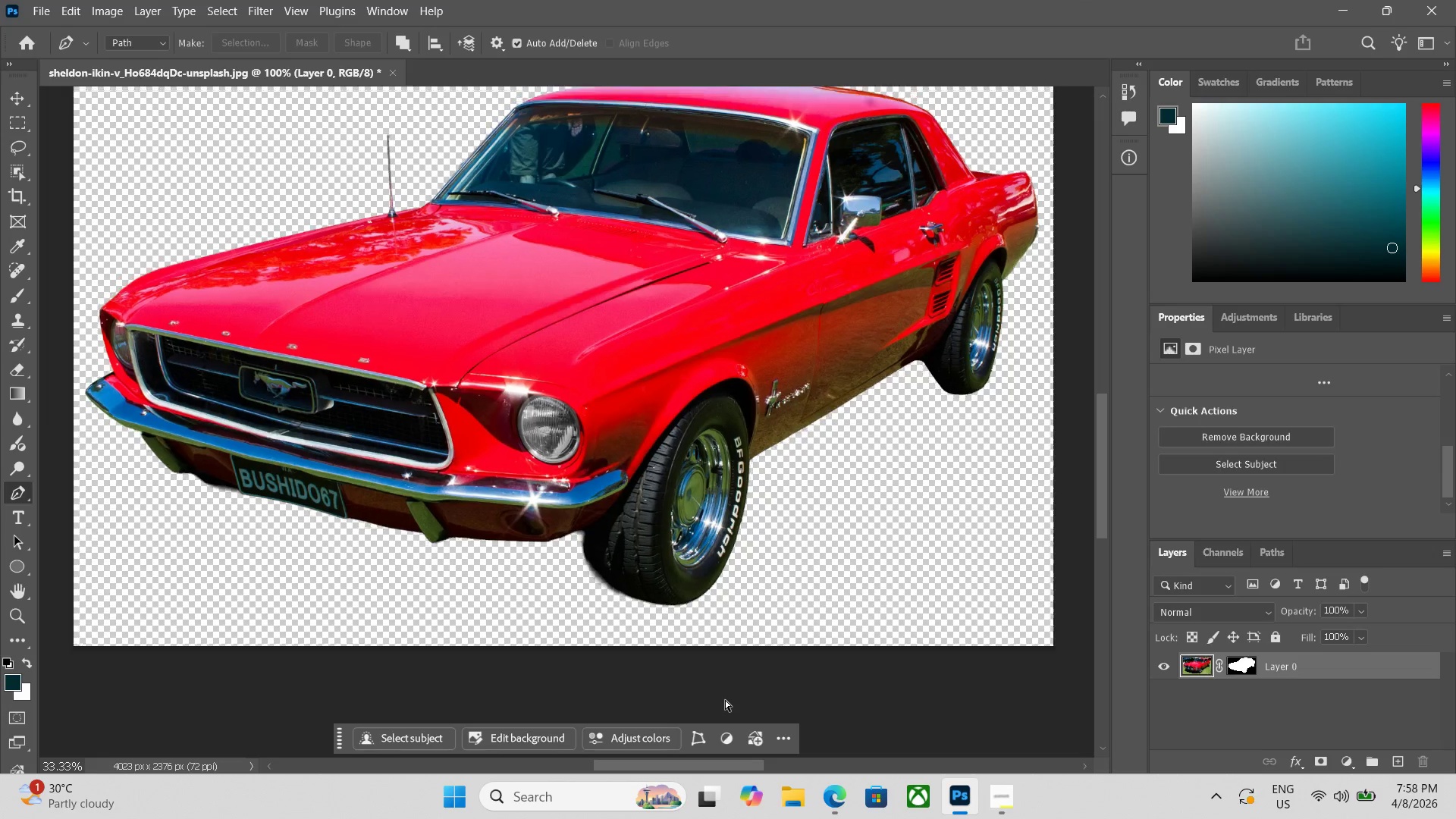 
key(Control+Minus)
 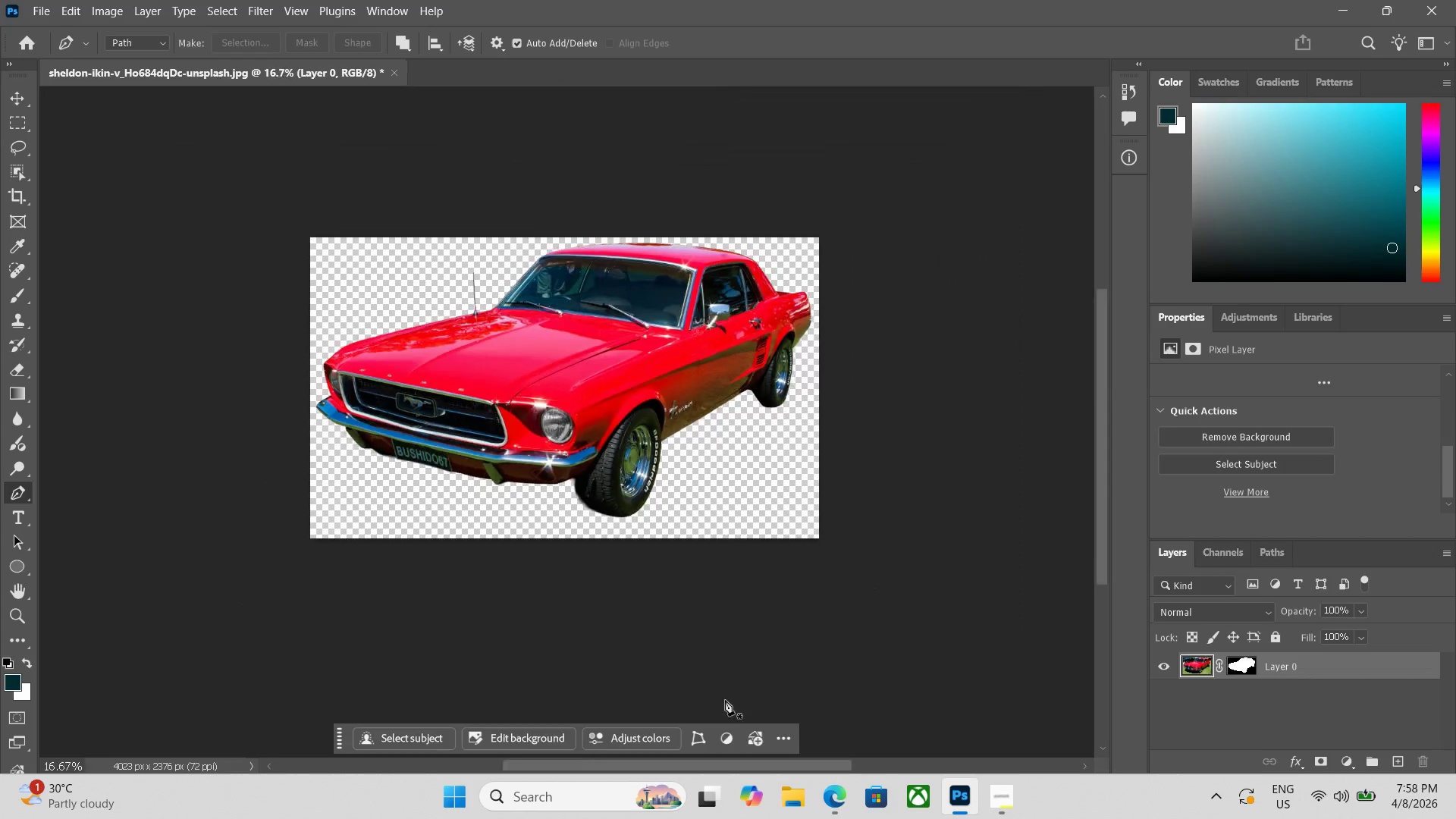 
key(Control+Equal)
 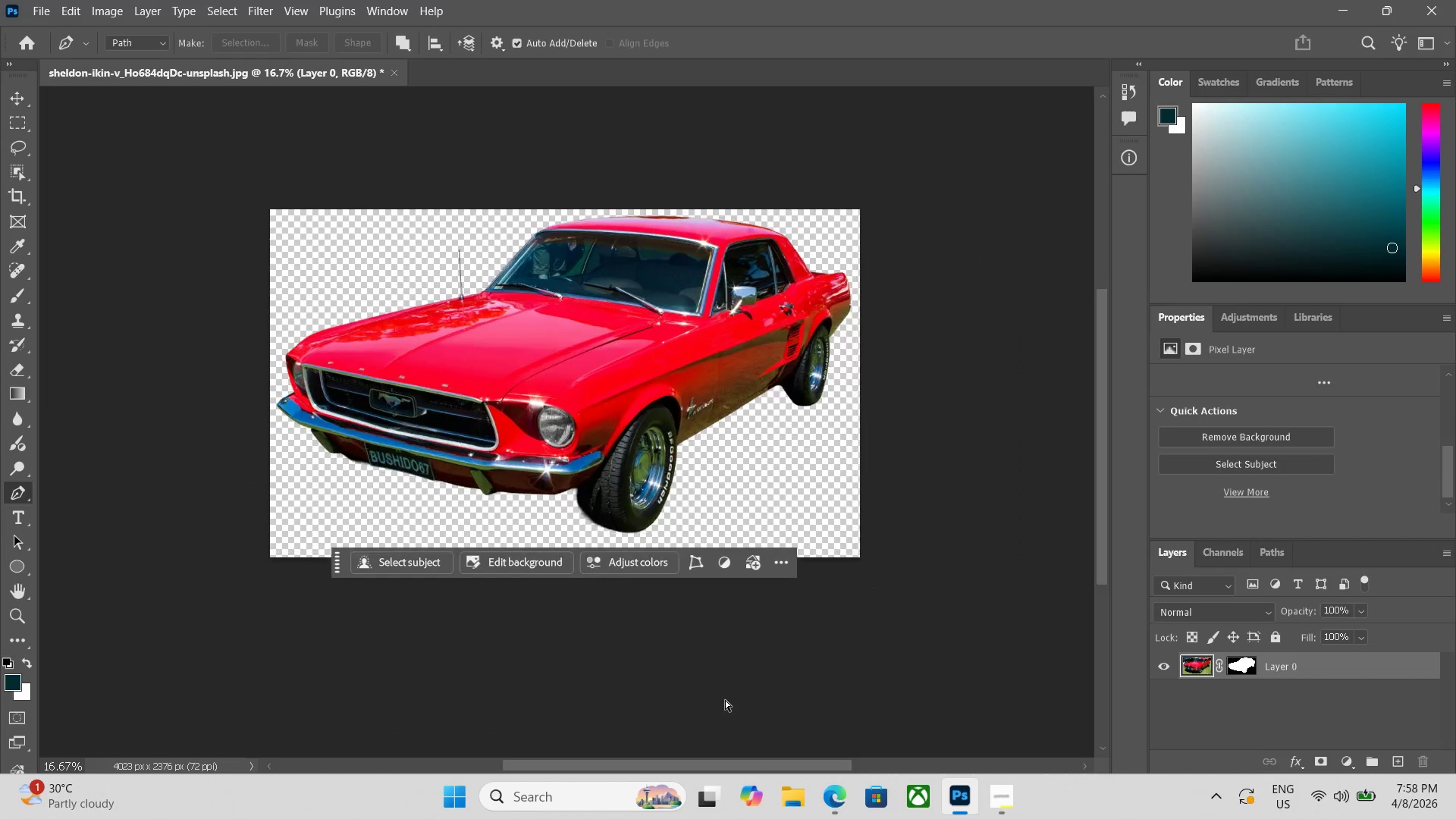 
key(Control+Equal)
 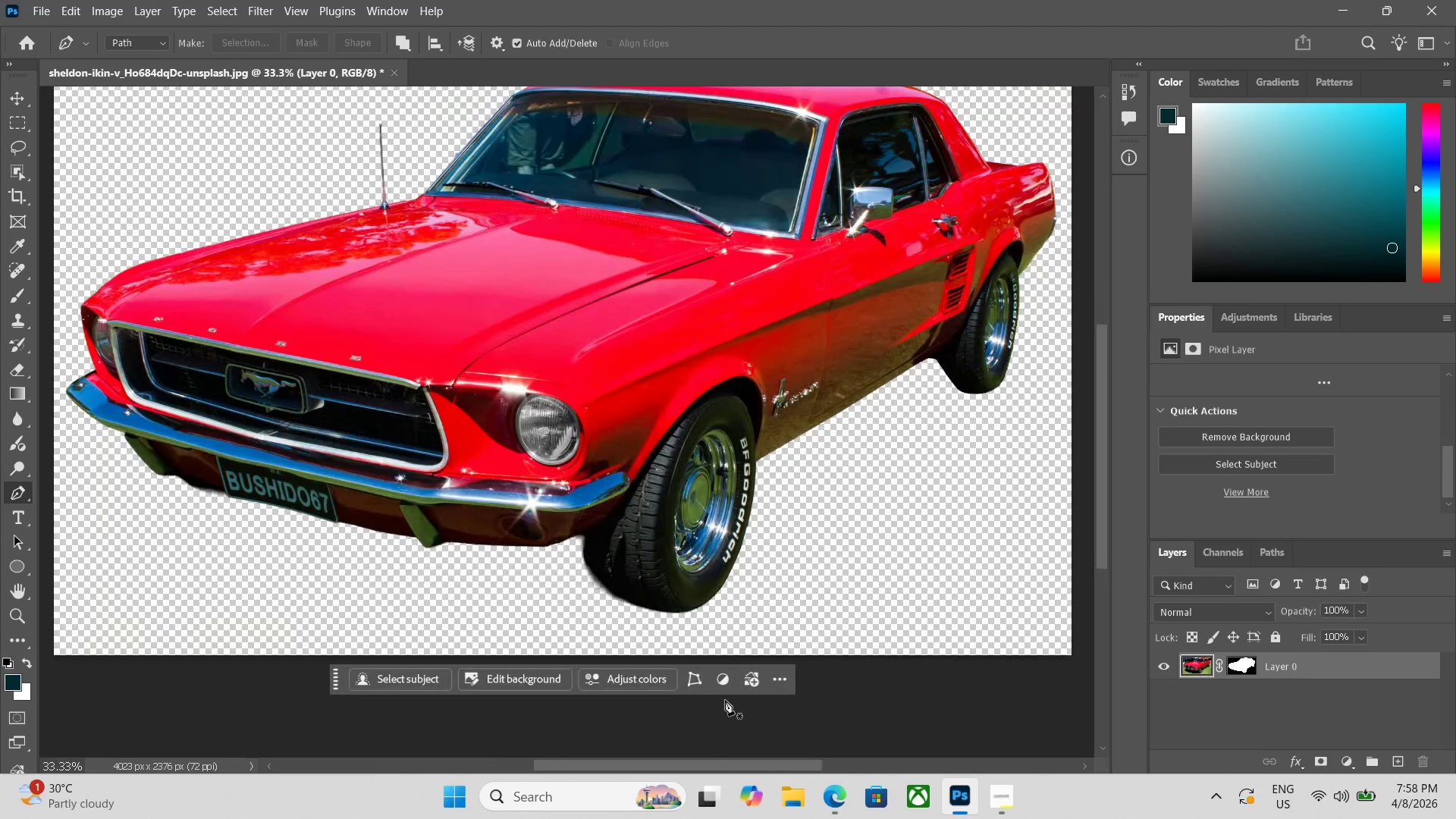 
key(Equal)
 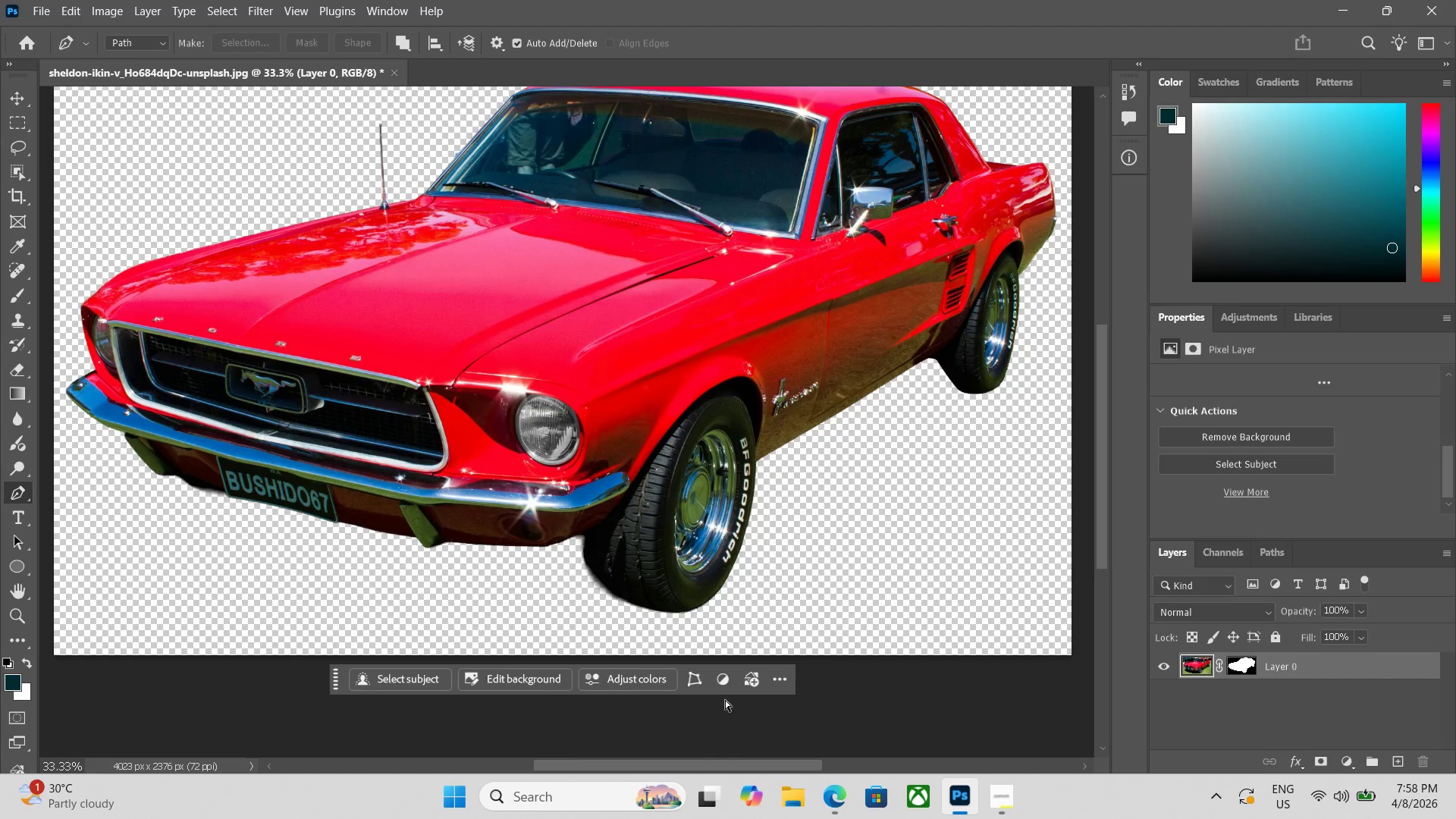 
key(Control+Minus)
 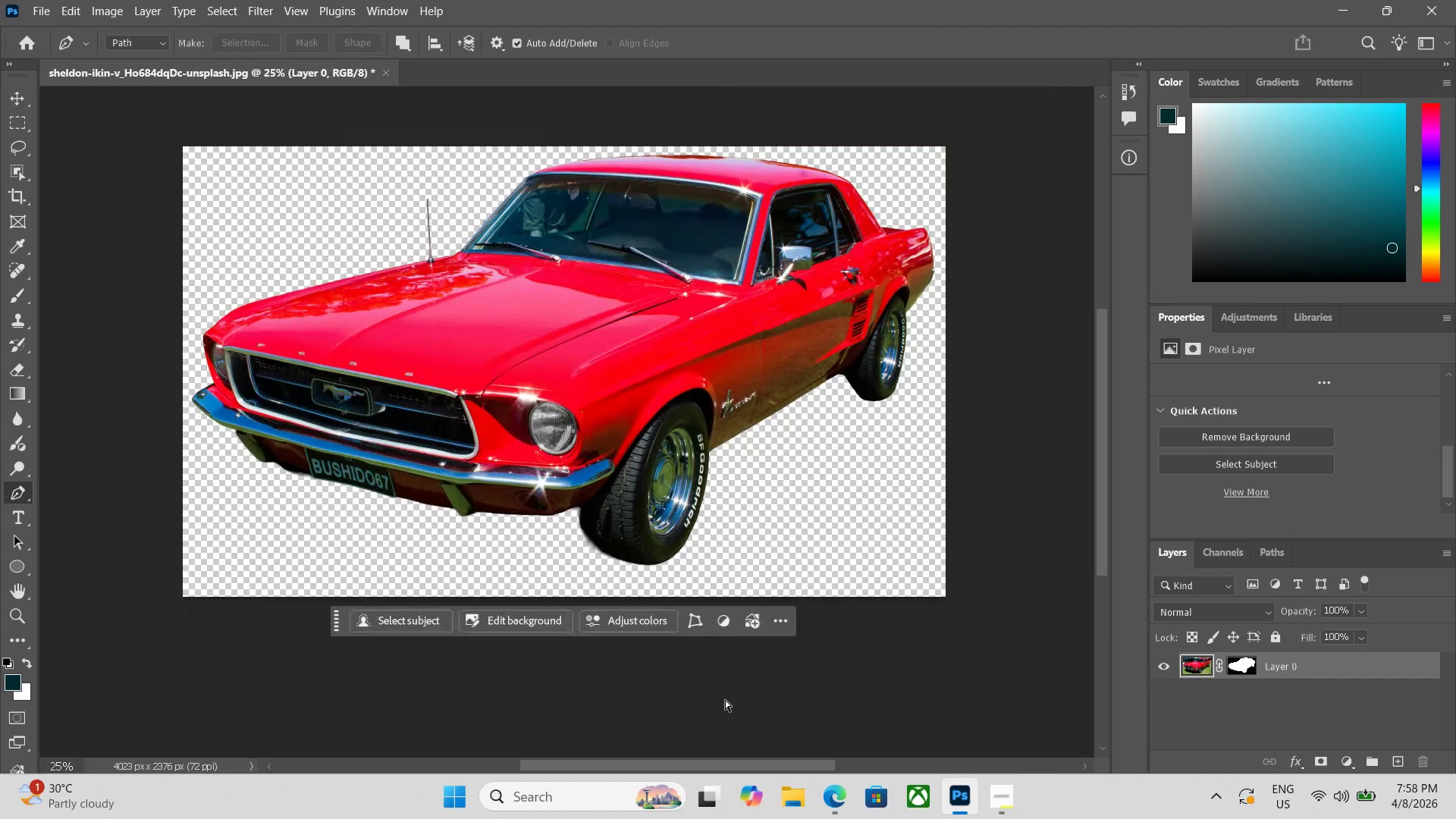 
key(Control+Equal)
 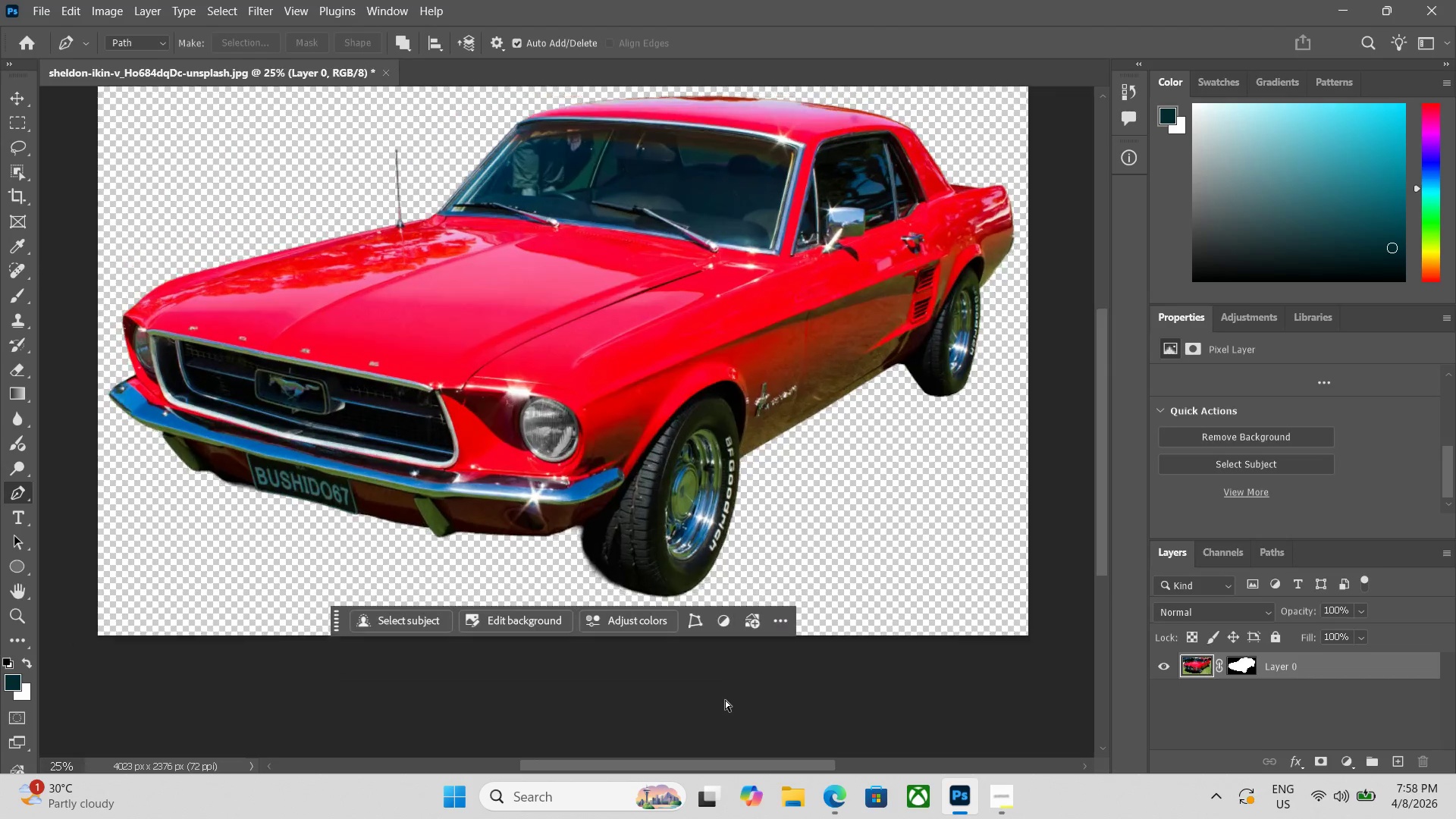 
key(Control+Equal)
 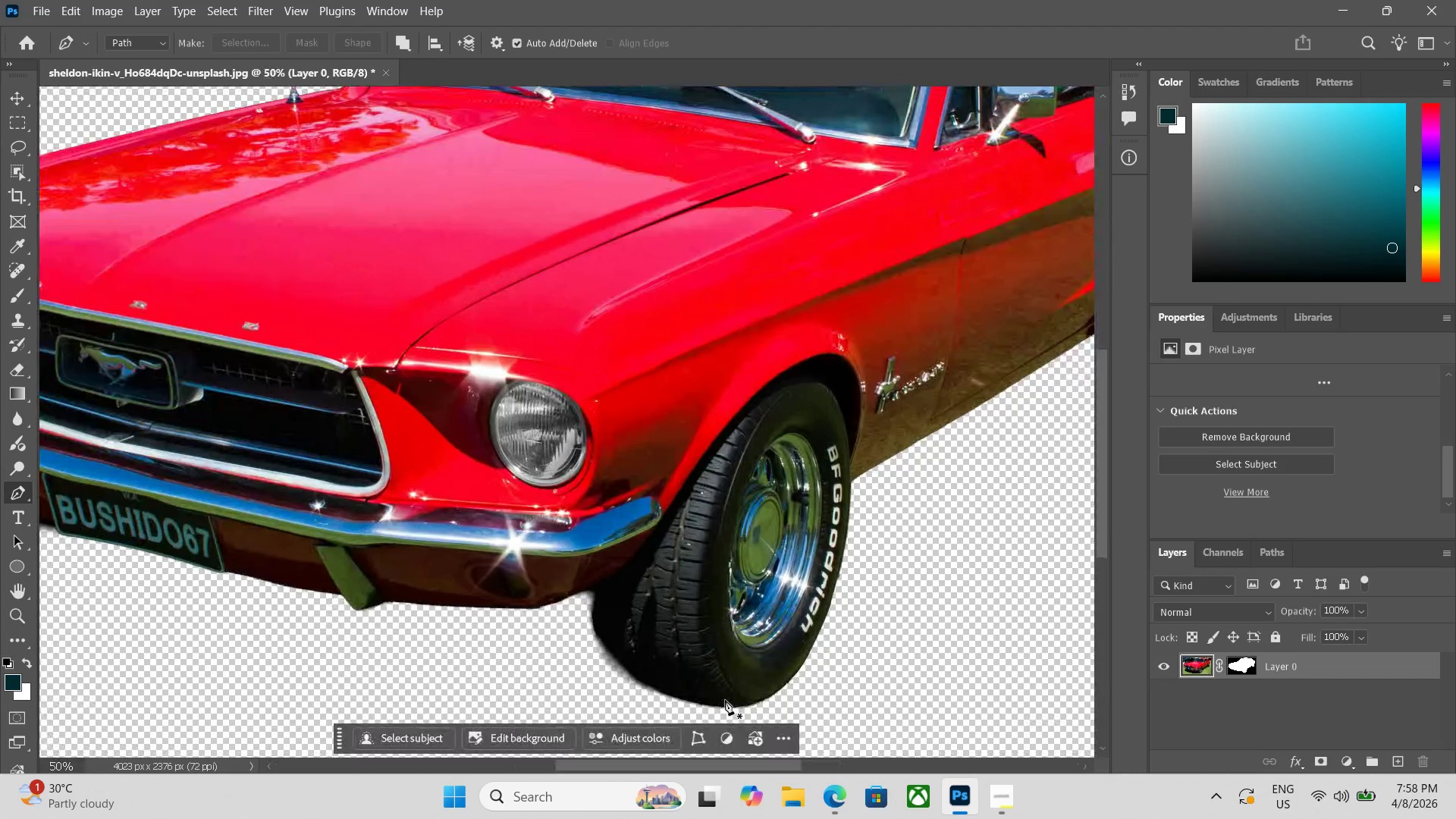 
key(Control+Z)
 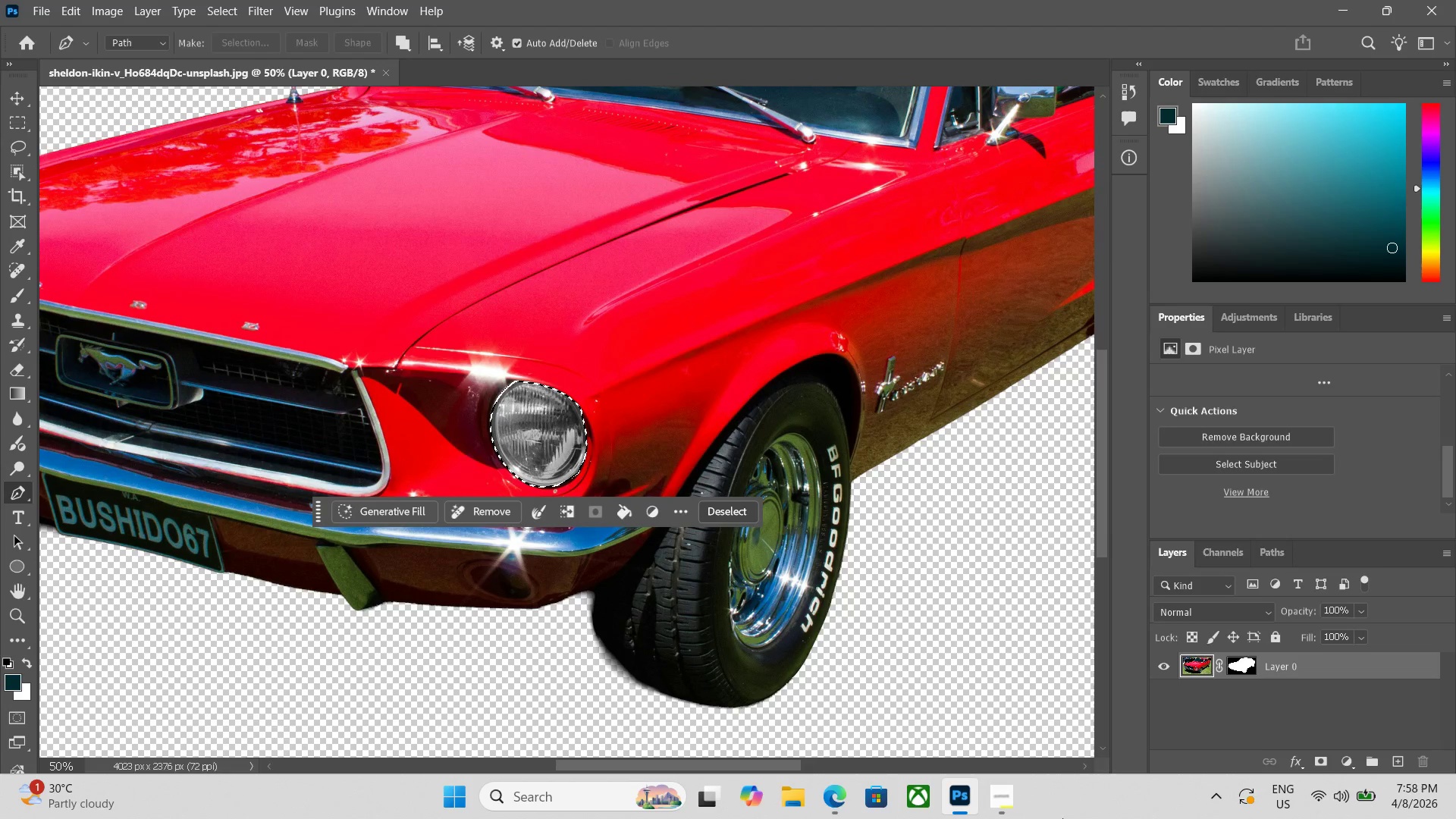 
key(Control+ControlLeft)
 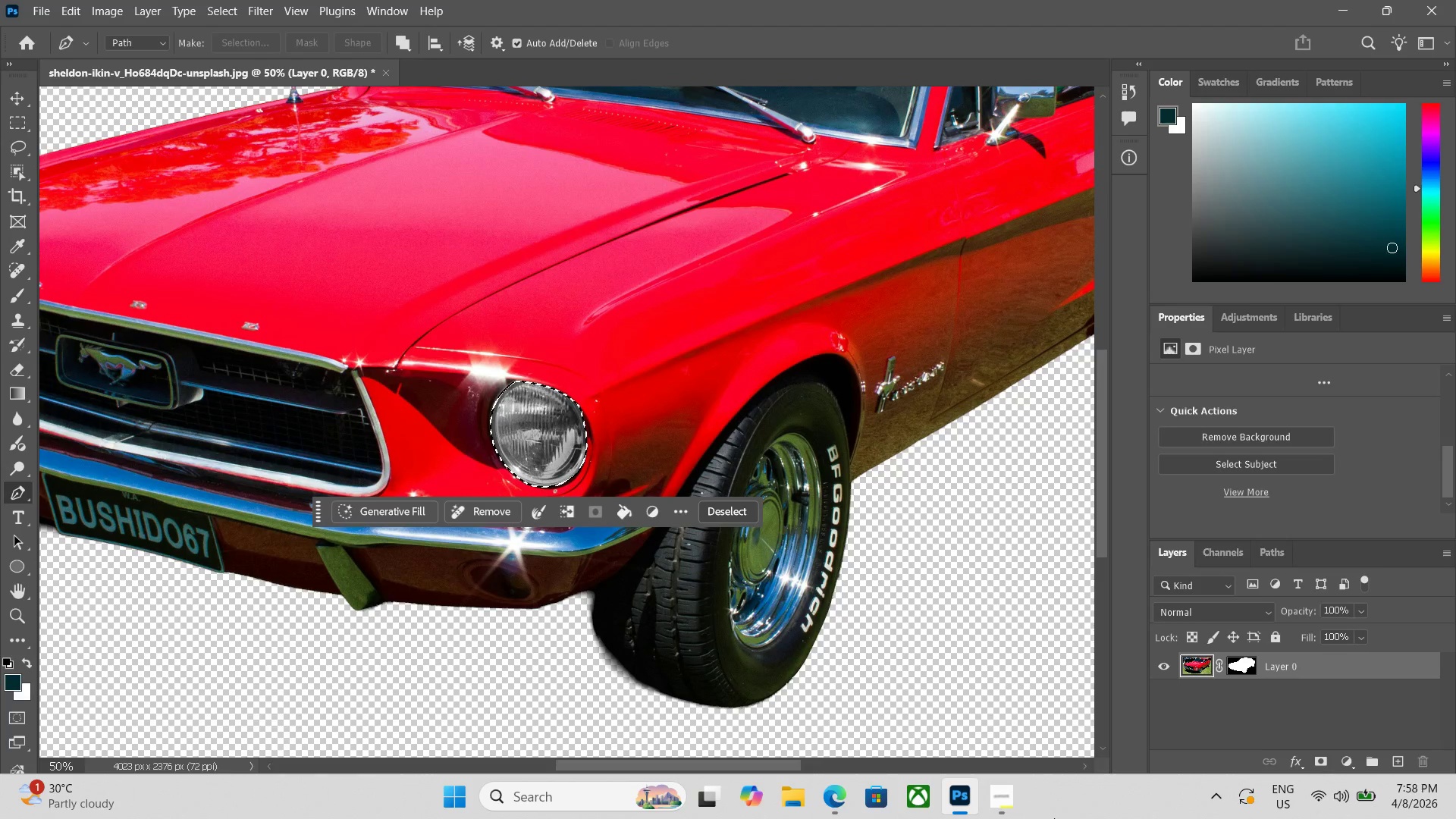 
key(Control+Z)
 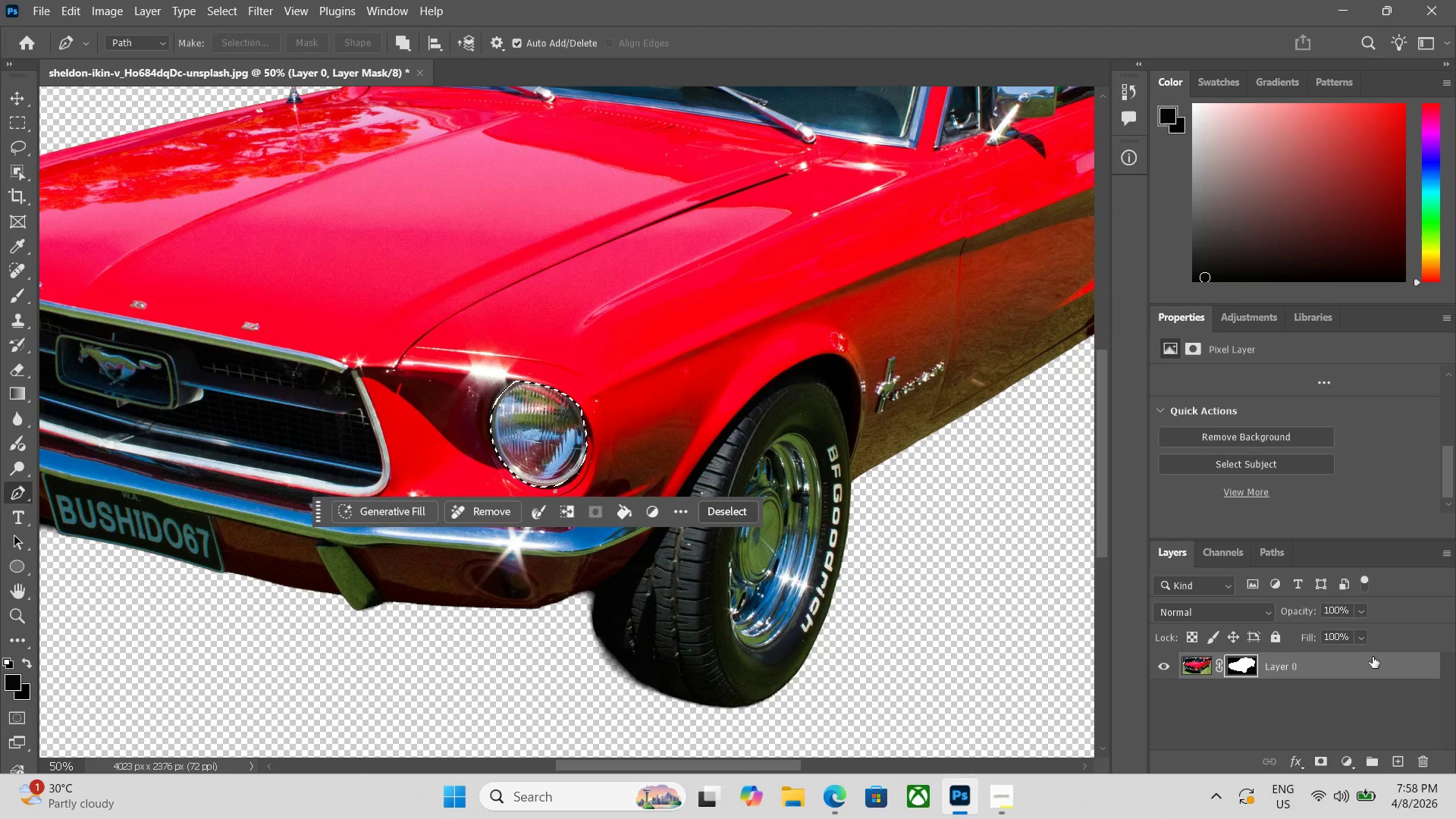 
left_click([1202, 668])
 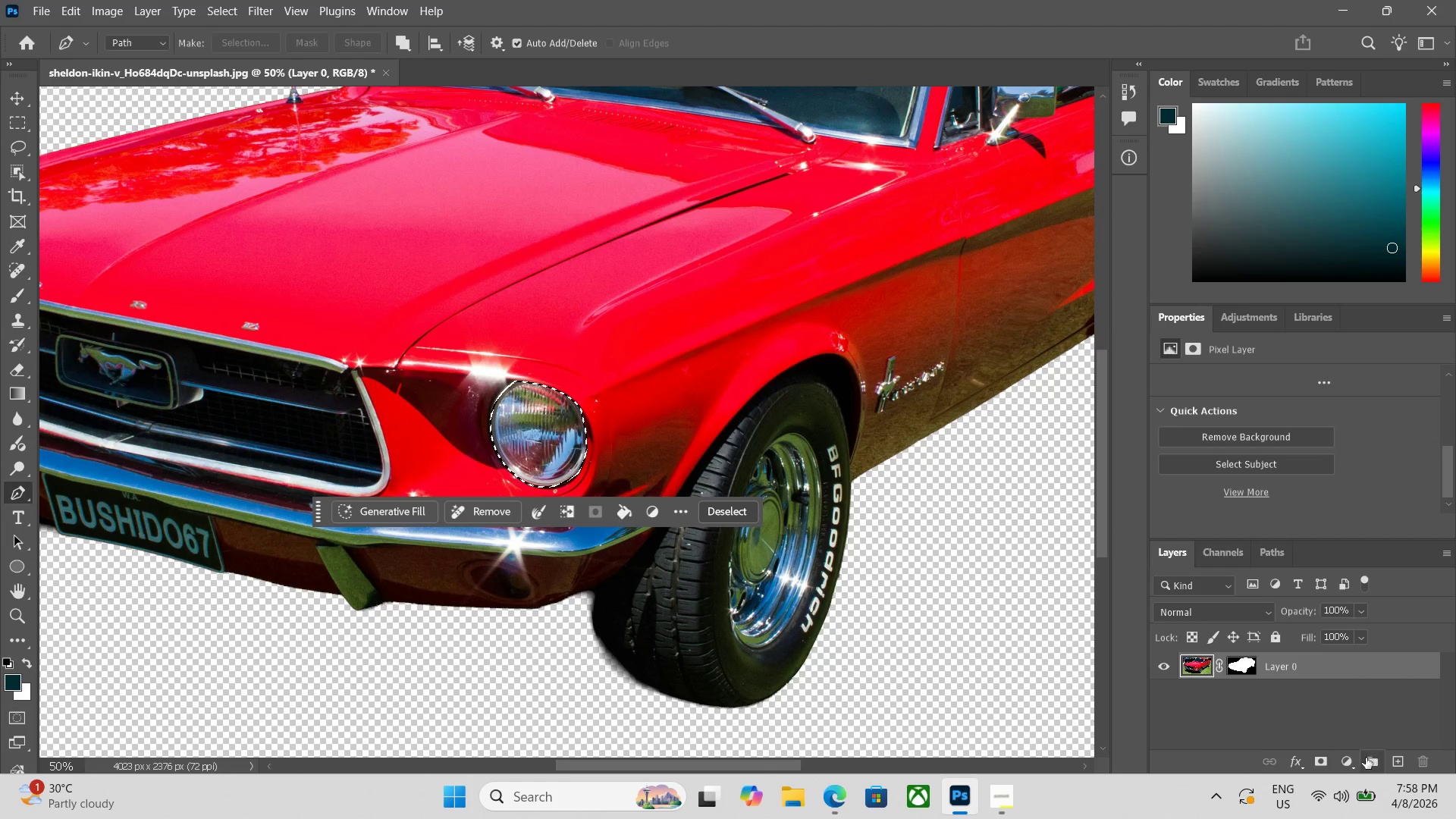 
left_click([1341, 770])
 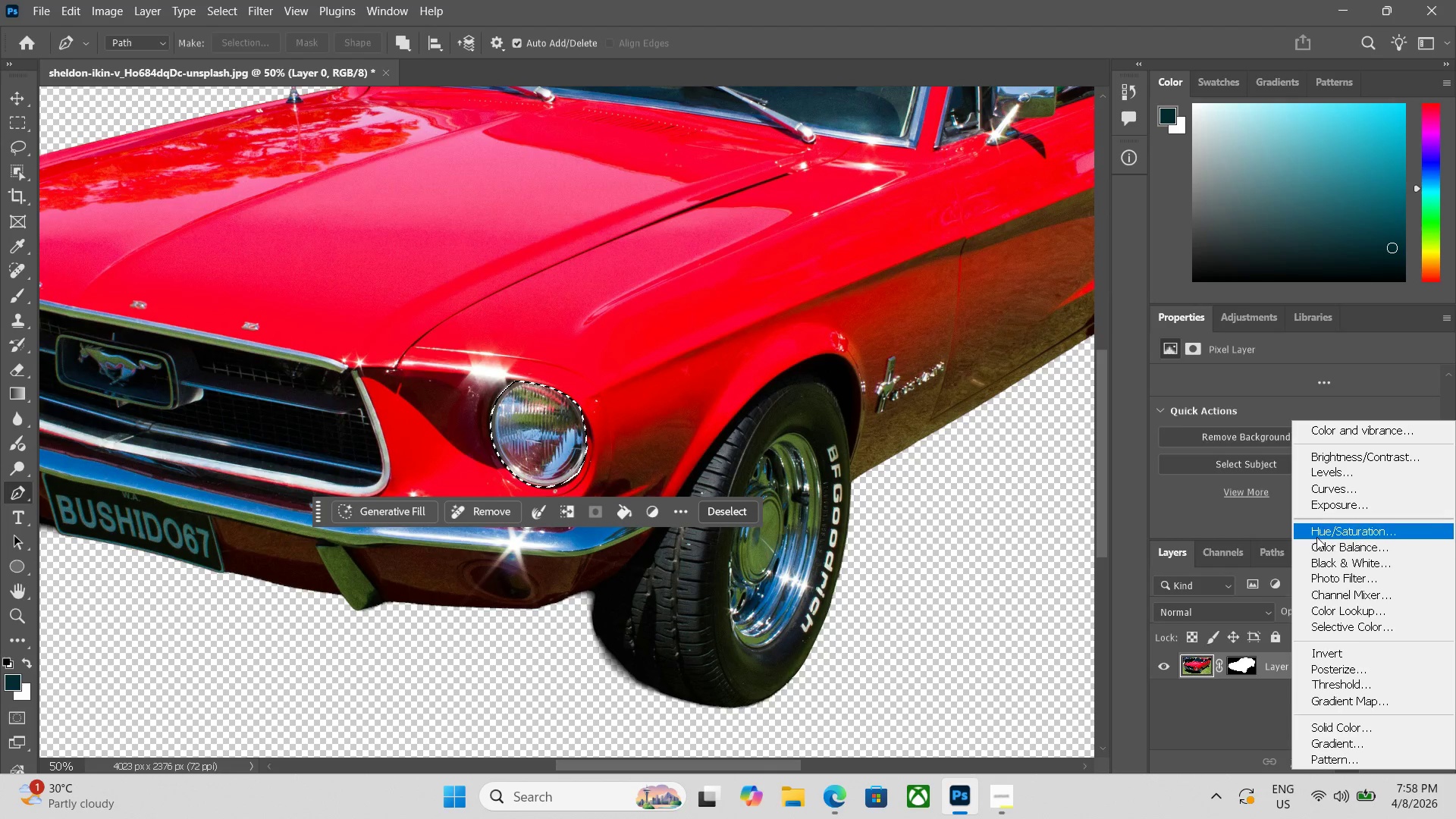 
left_click([1316, 537])
 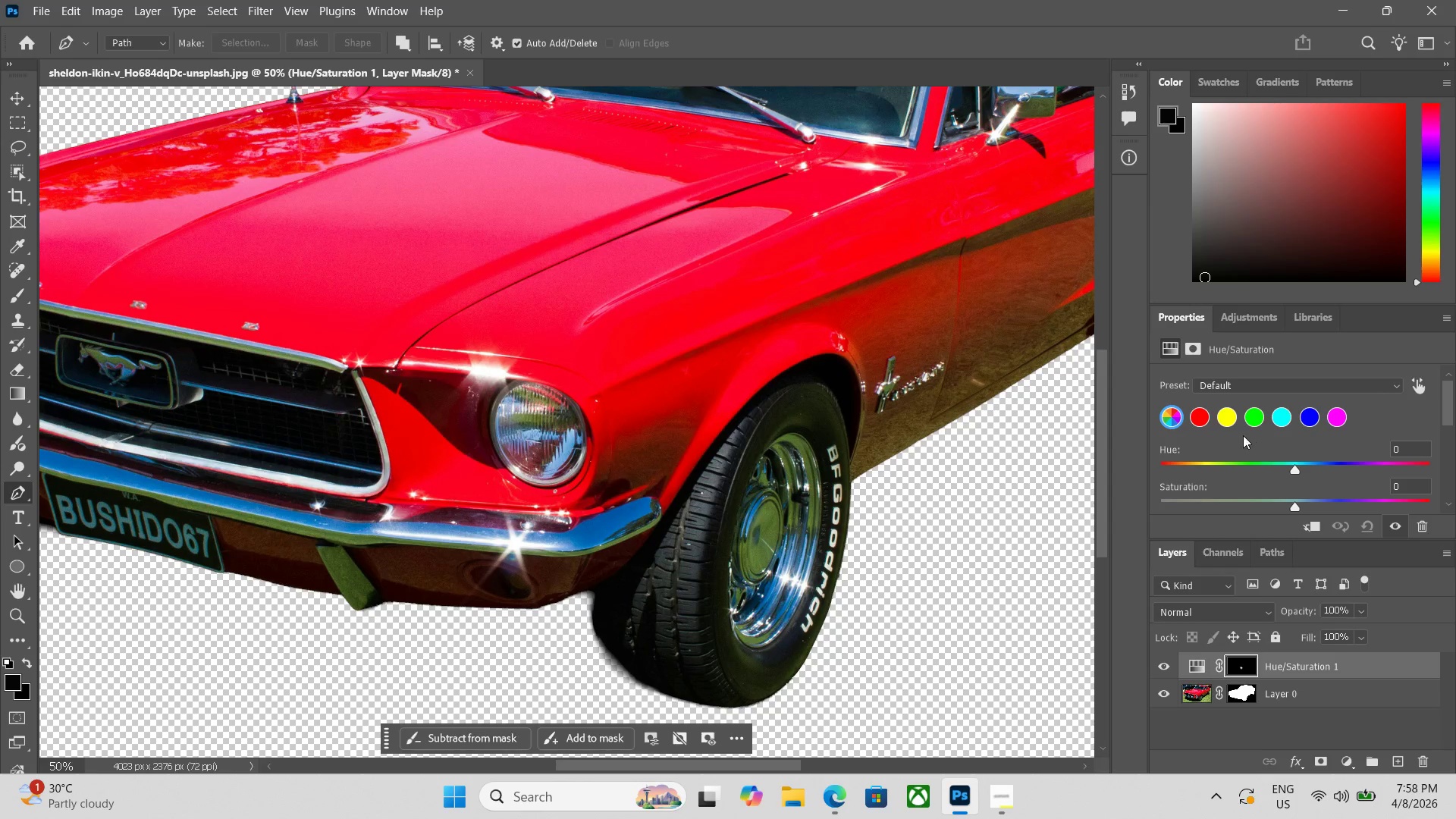 
left_click([1229, 413])
 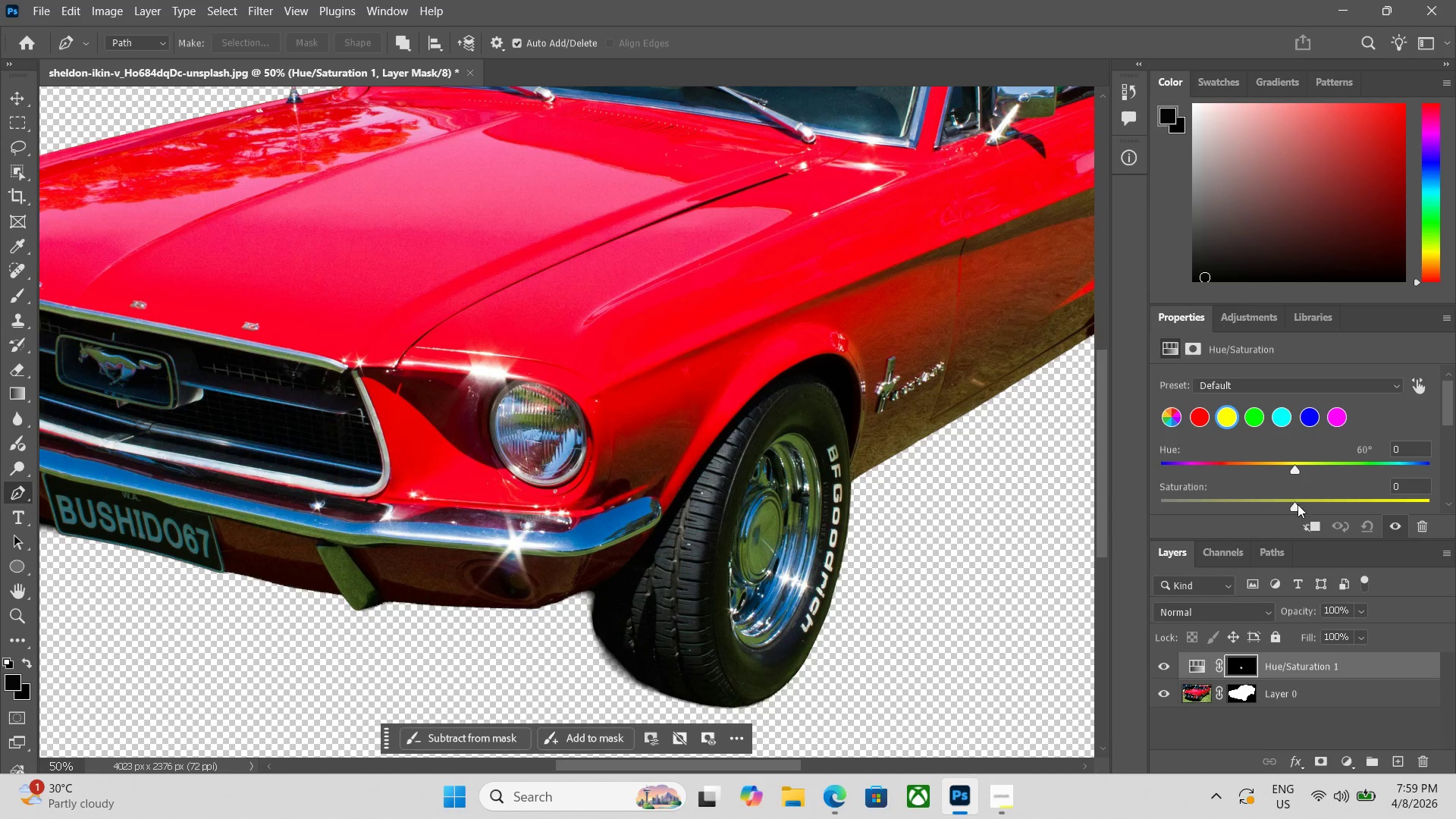 
left_click_drag(start_coordinate=[1292, 509], to_coordinate=[984, 519])
 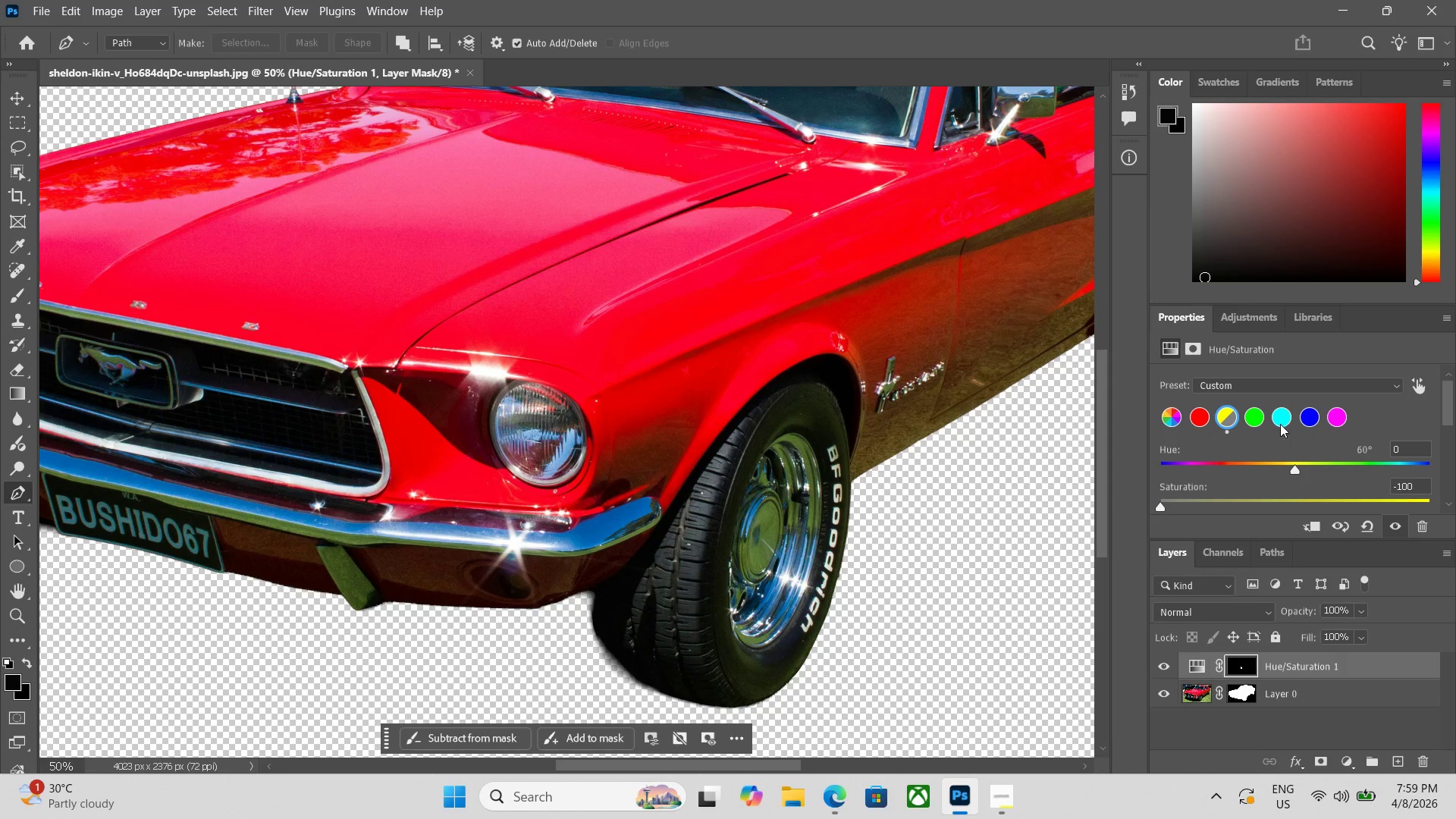 
left_click([1260, 427])
 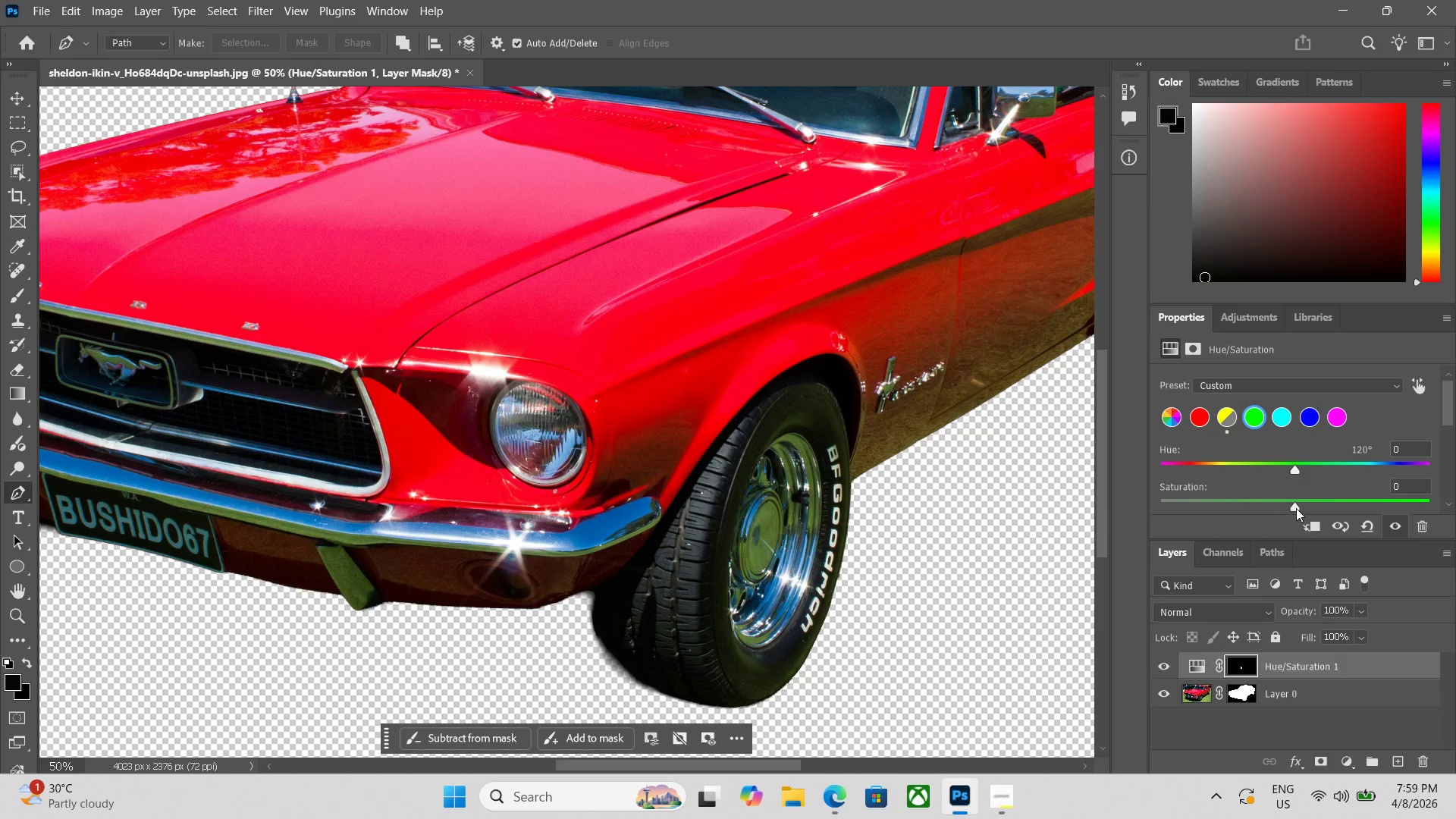 
left_click_drag(start_coordinate=[1296, 508], to_coordinate=[1145, 510])
 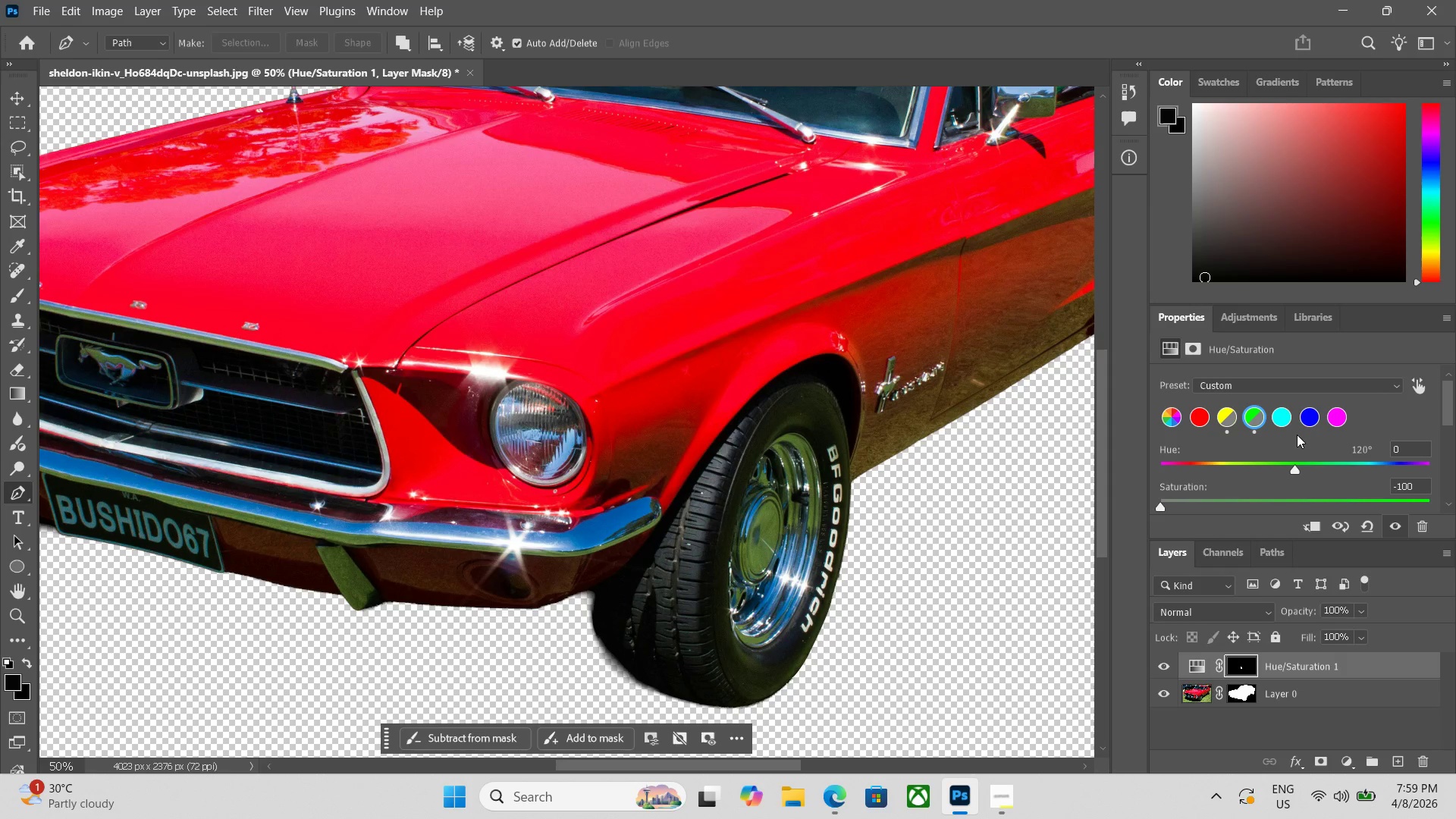 
left_click([1313, 422])
 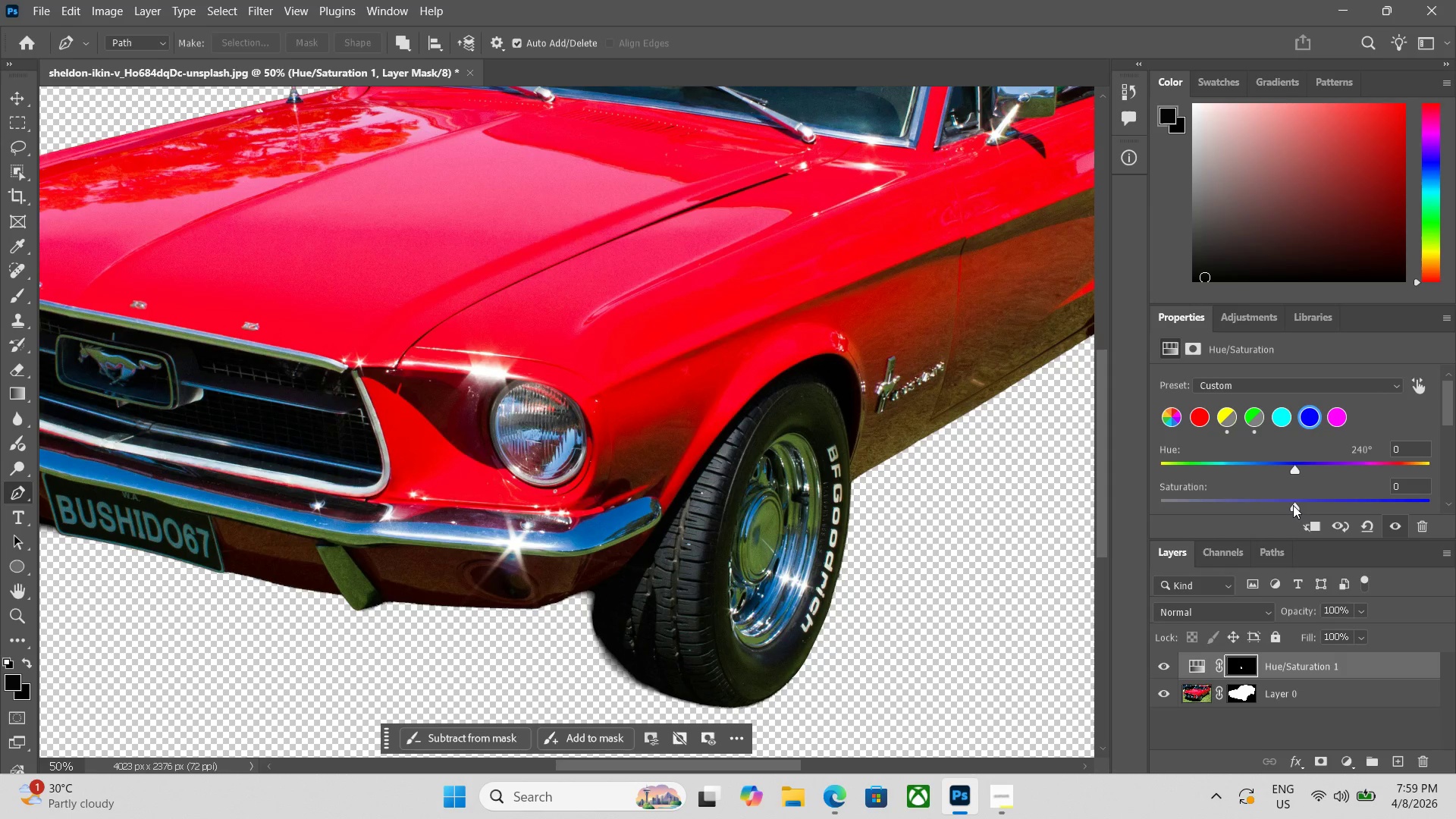 
left_click_drag(start_coordinate=[1293, 507], to_coordinate=[1086, 521])
 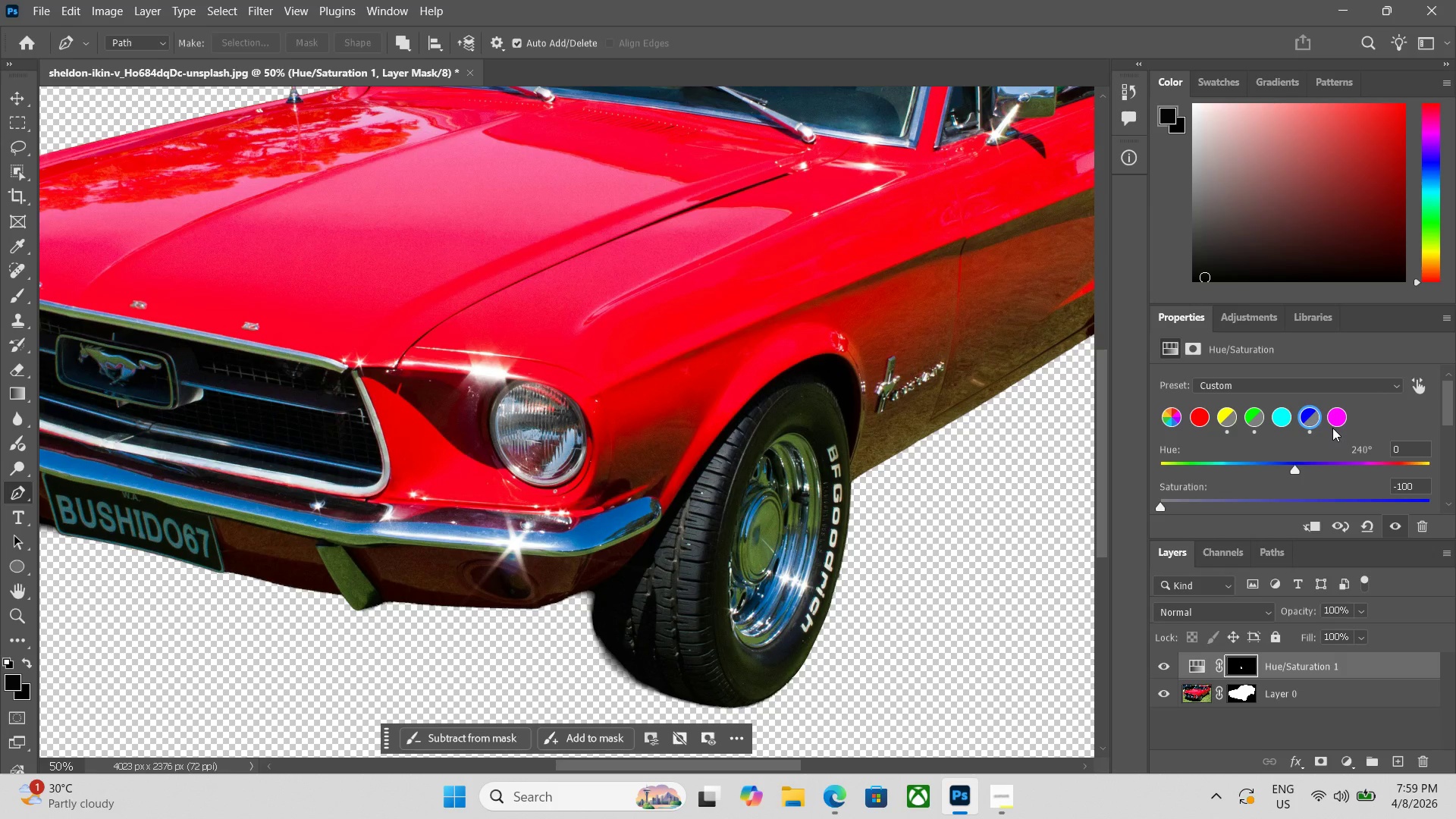 
left_click([1334, 426])
 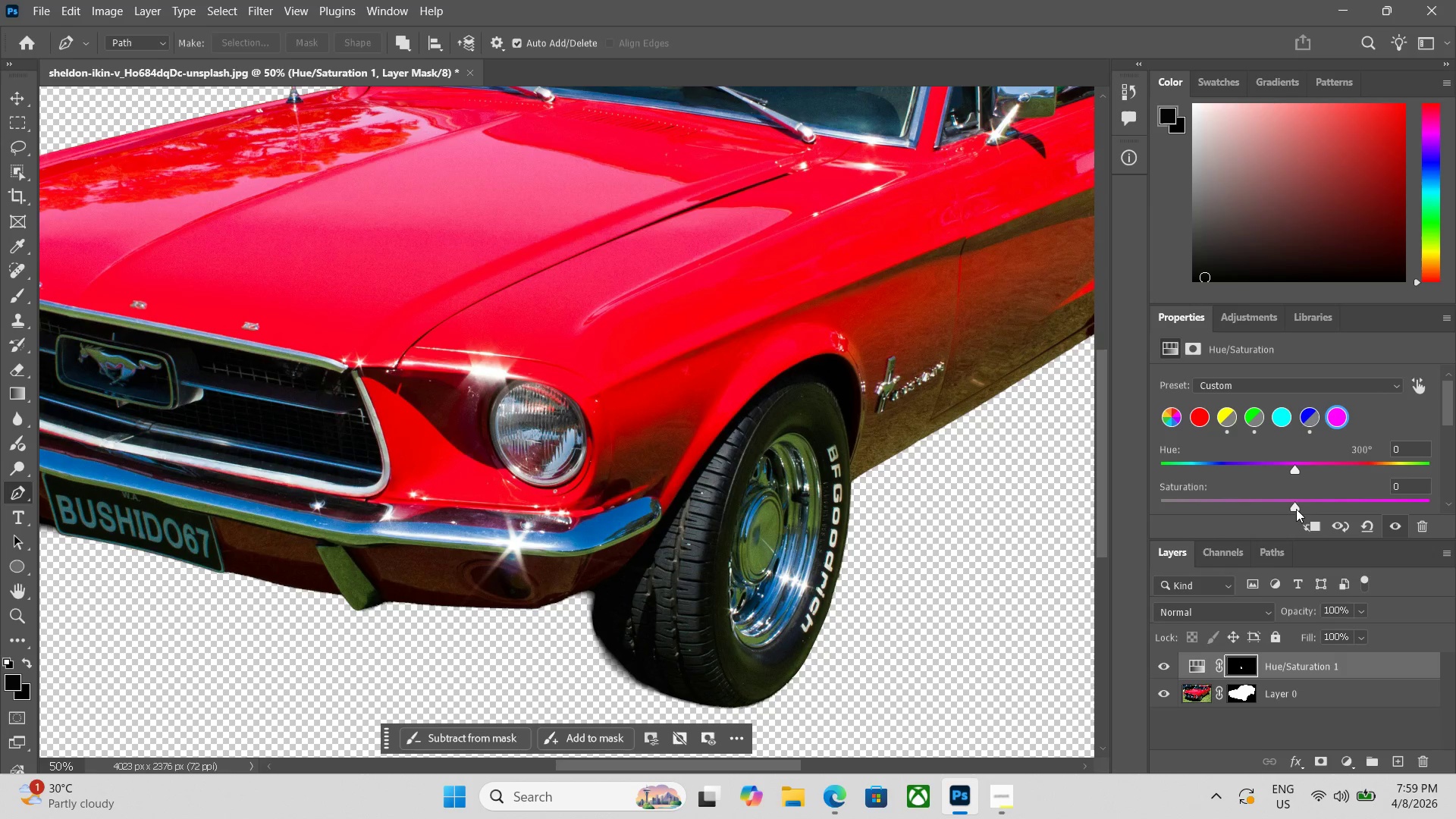 
left_click_drag(start_coordinate=[1294, 509], to_coordinate=[1085, 508])
 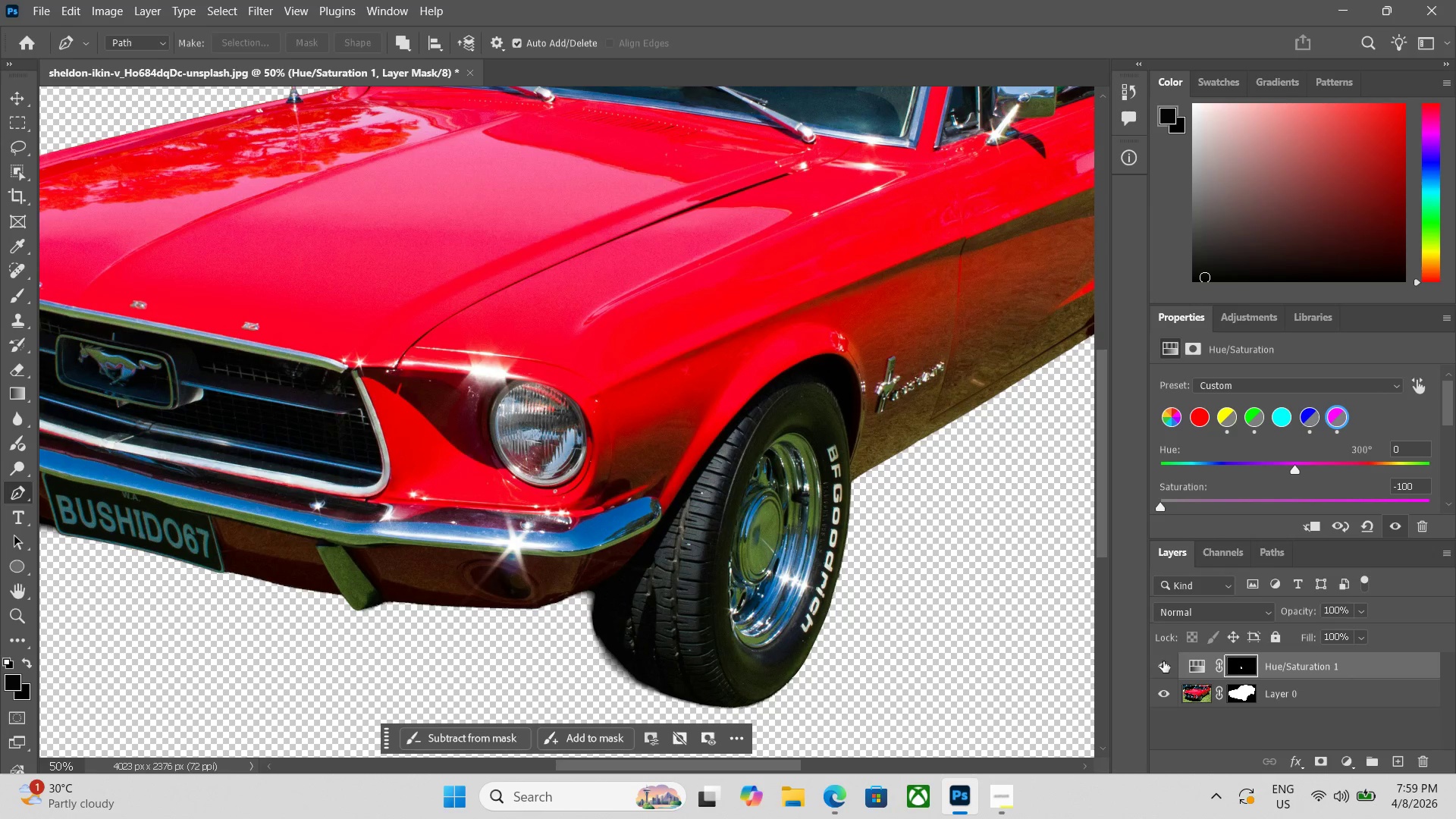 
left_click([1156, 666])
 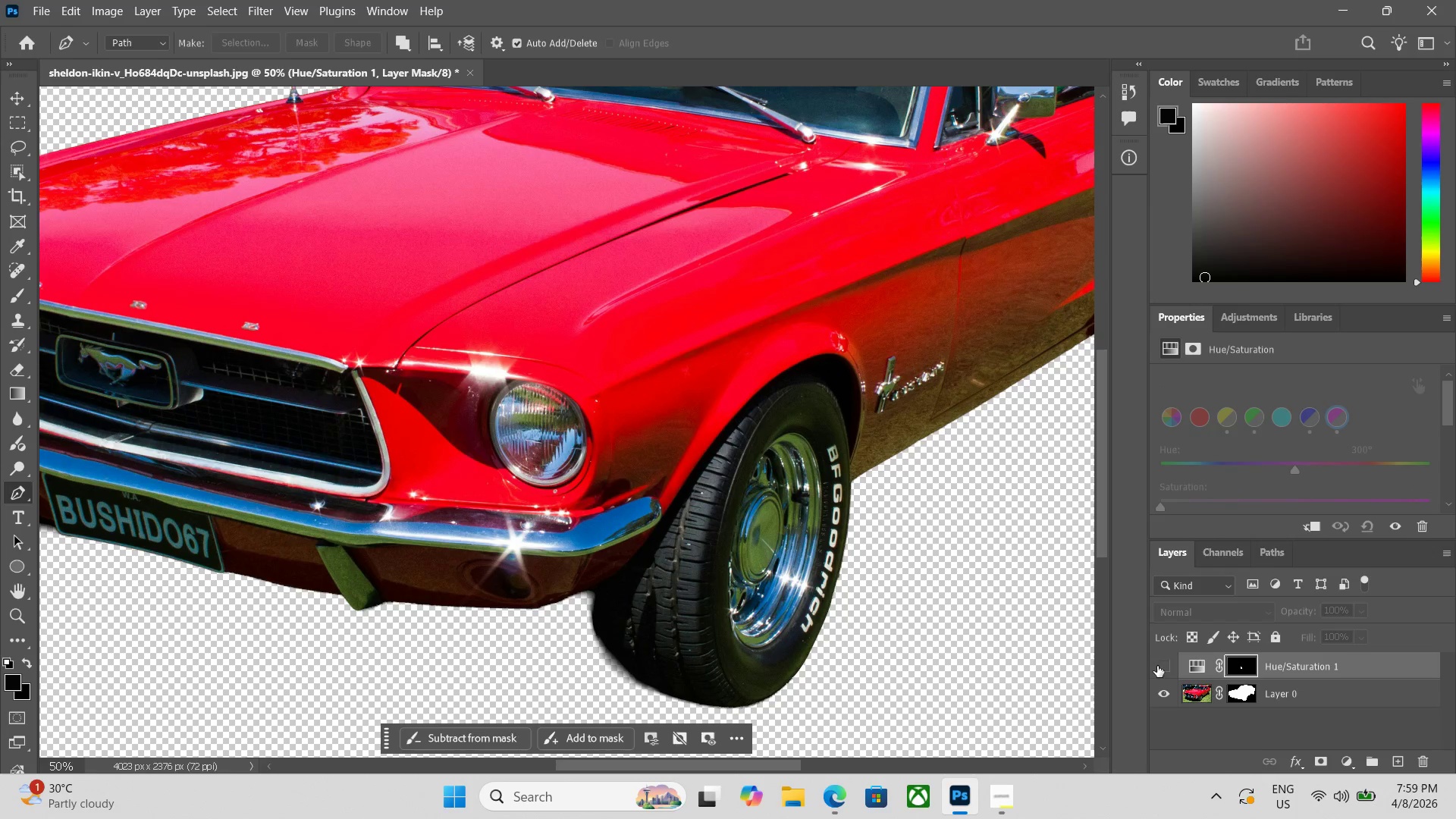 
left_click([1158, 666])
 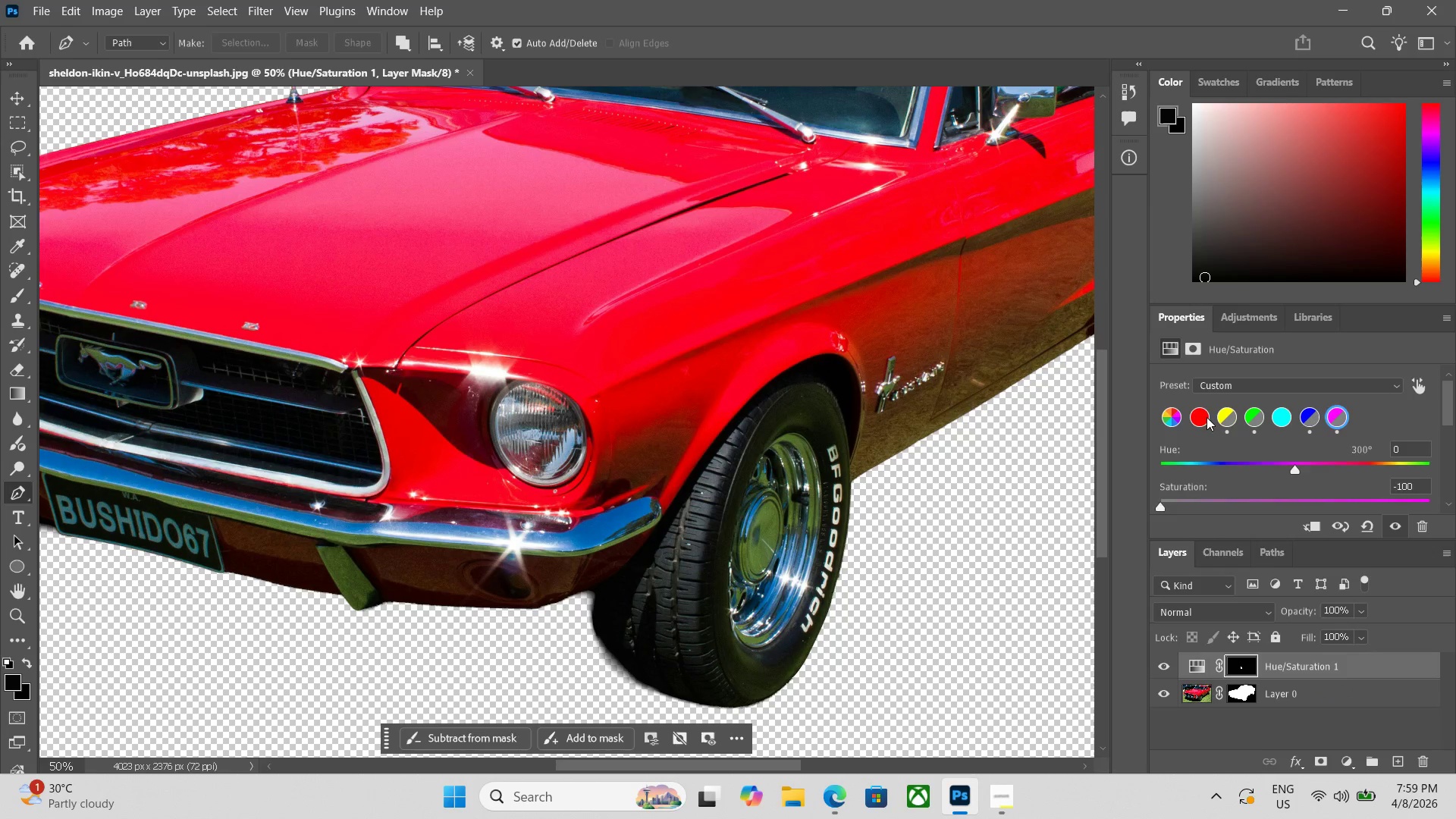 
wait(5.95)
 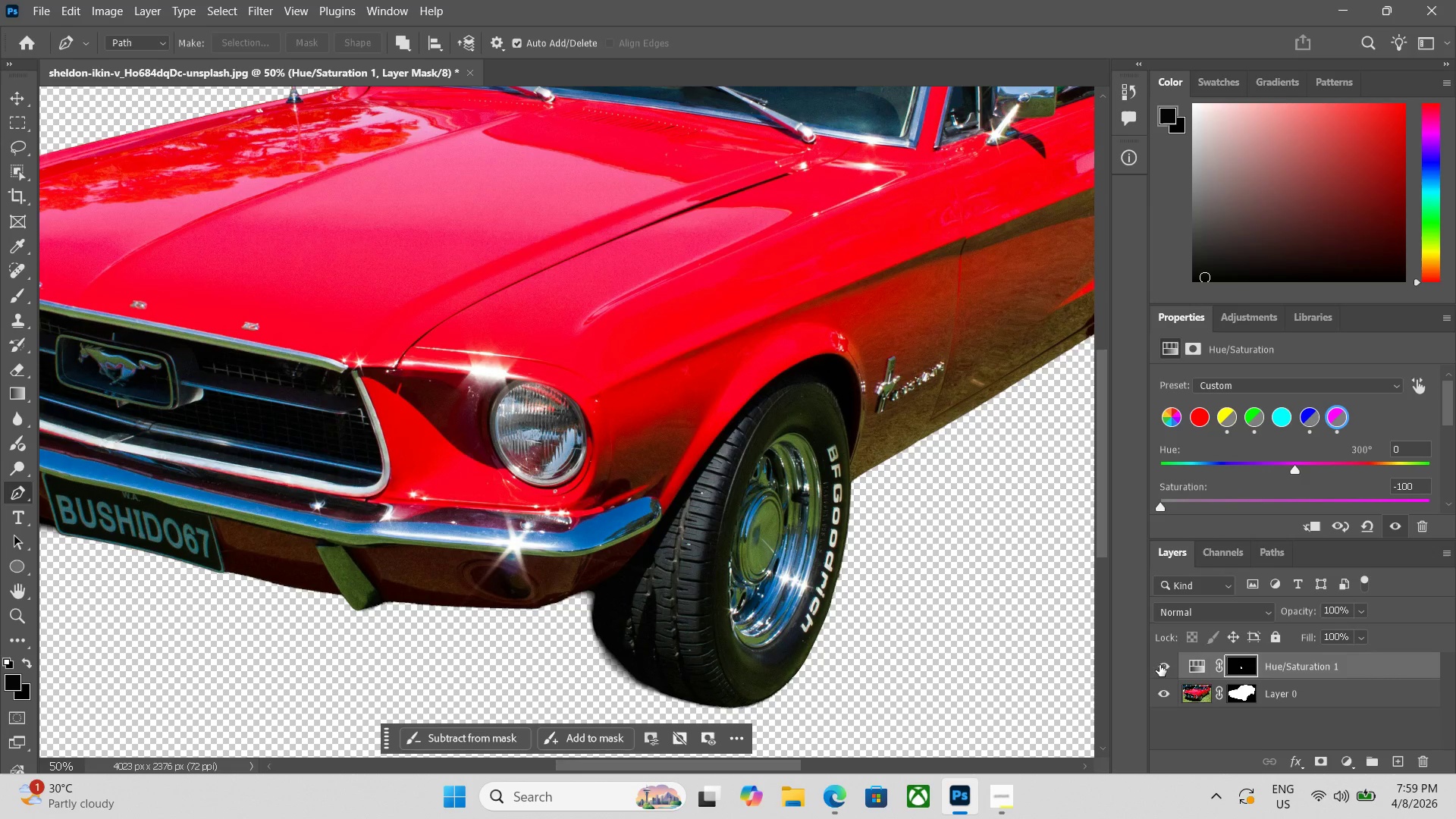 
left_click_drag(start_coordinate=[1292, 507], to_coordinate=[1053, 507])
 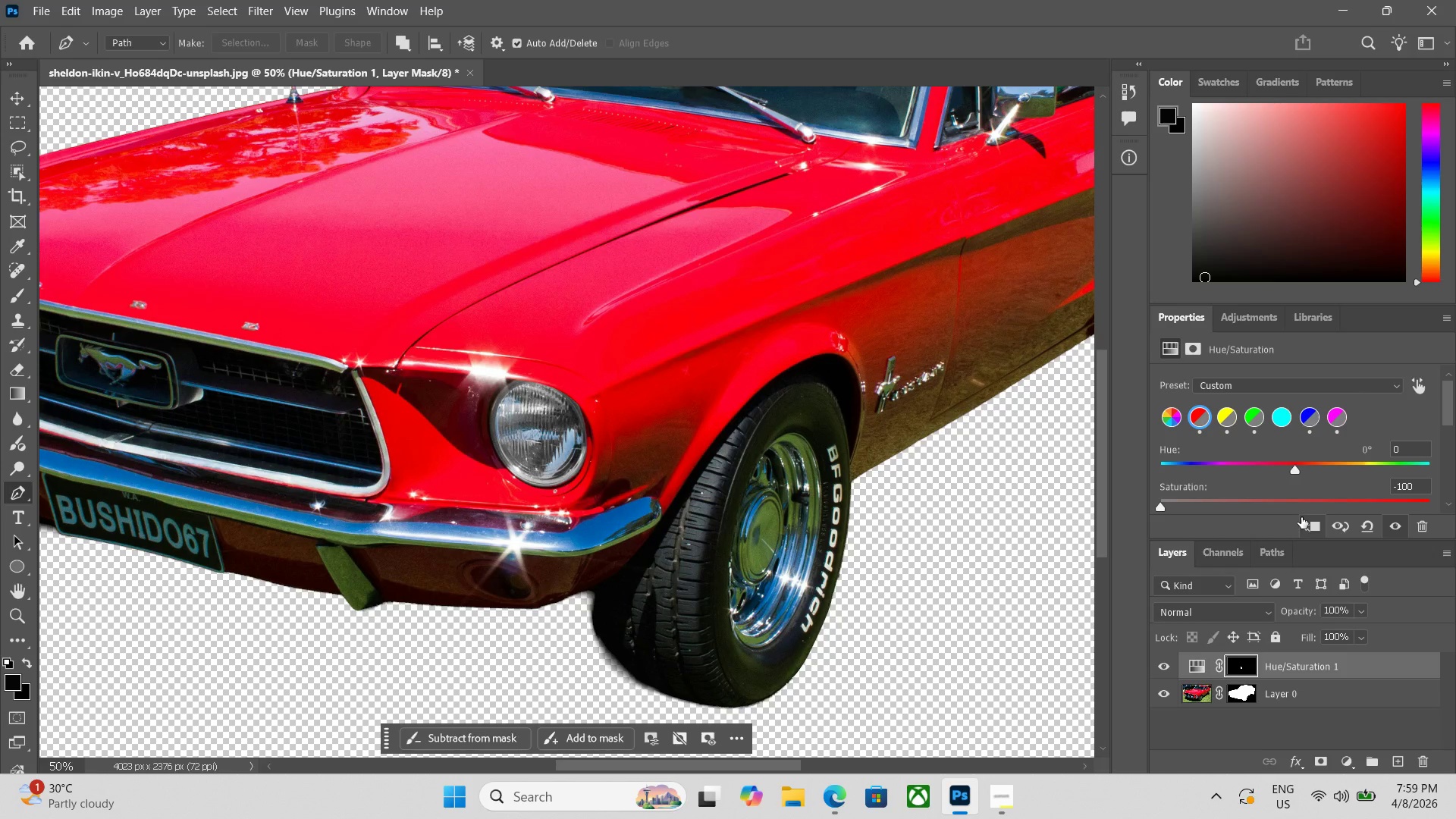 
wait(25.92)
 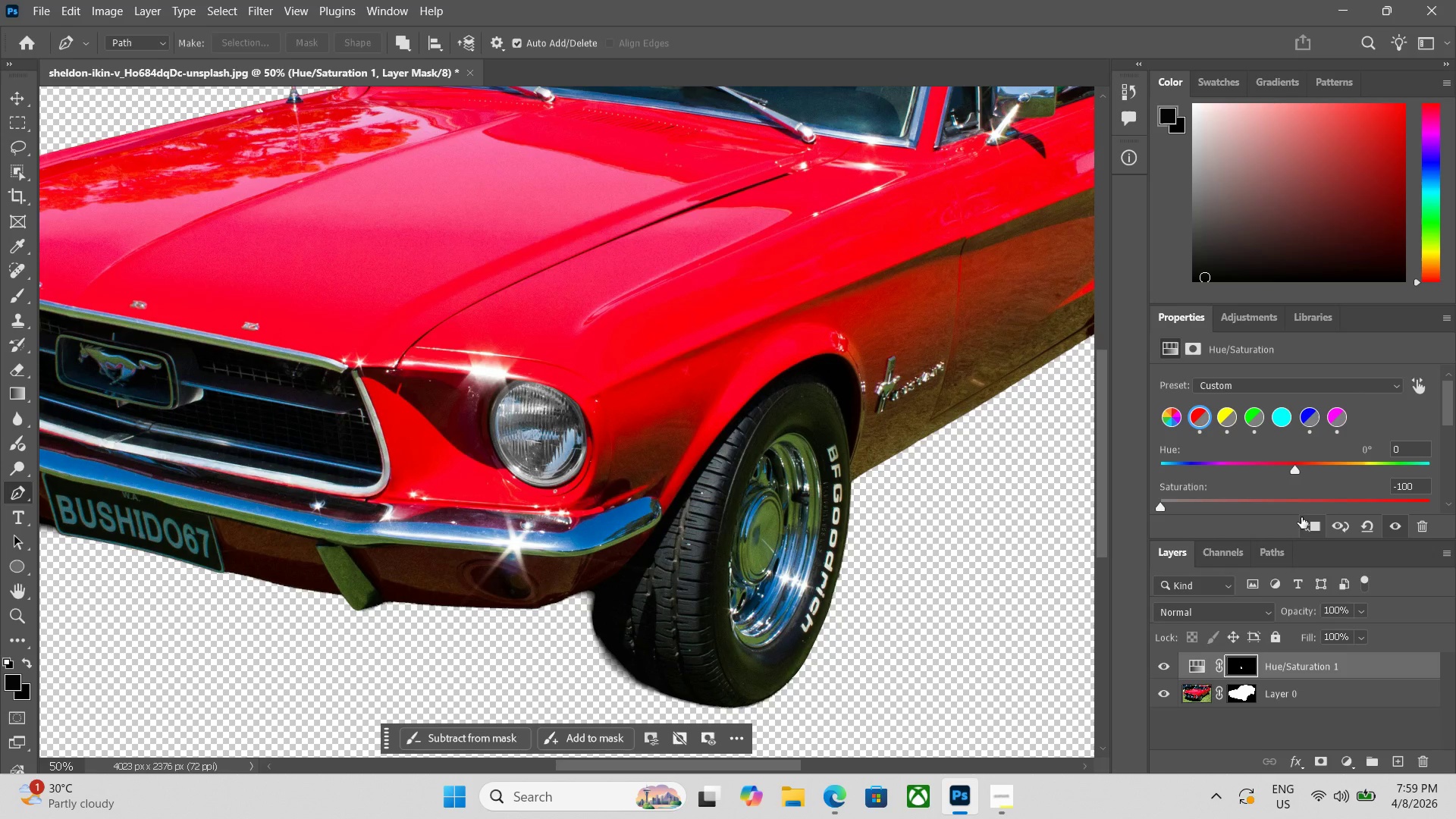 
key(Control+Equal)
 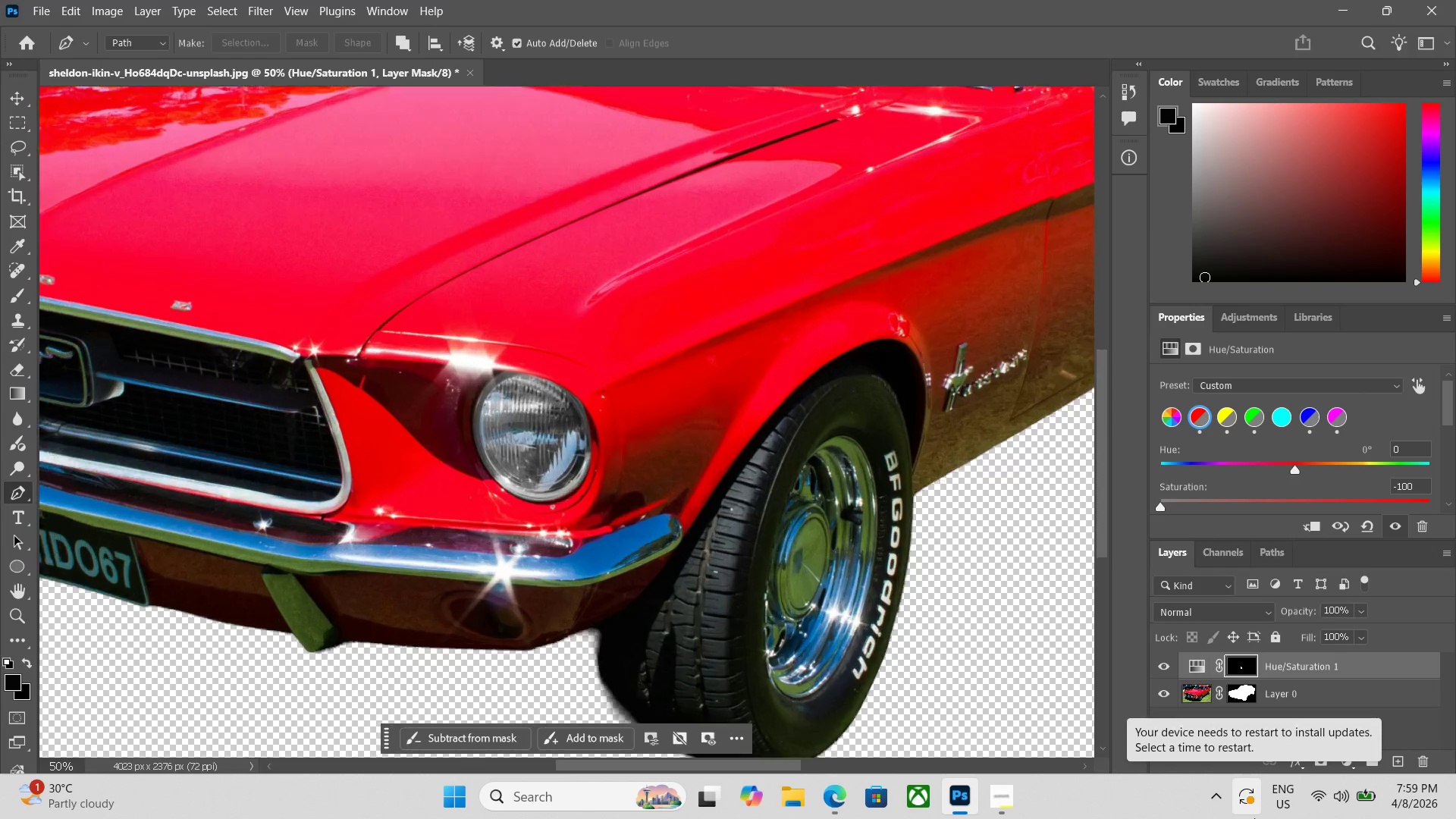 
key(Control+Equal)
 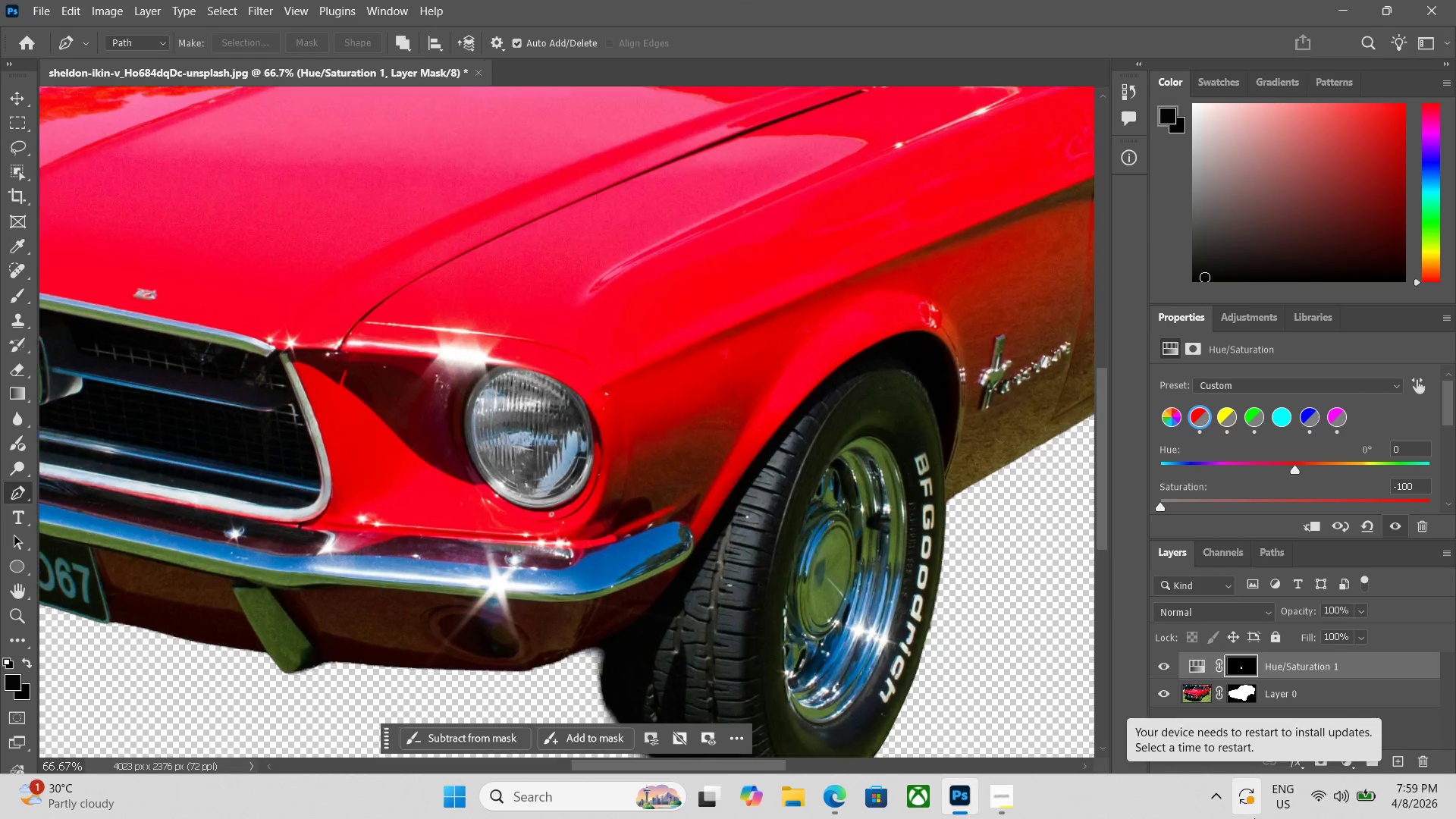 
key(Control+Equal)
 